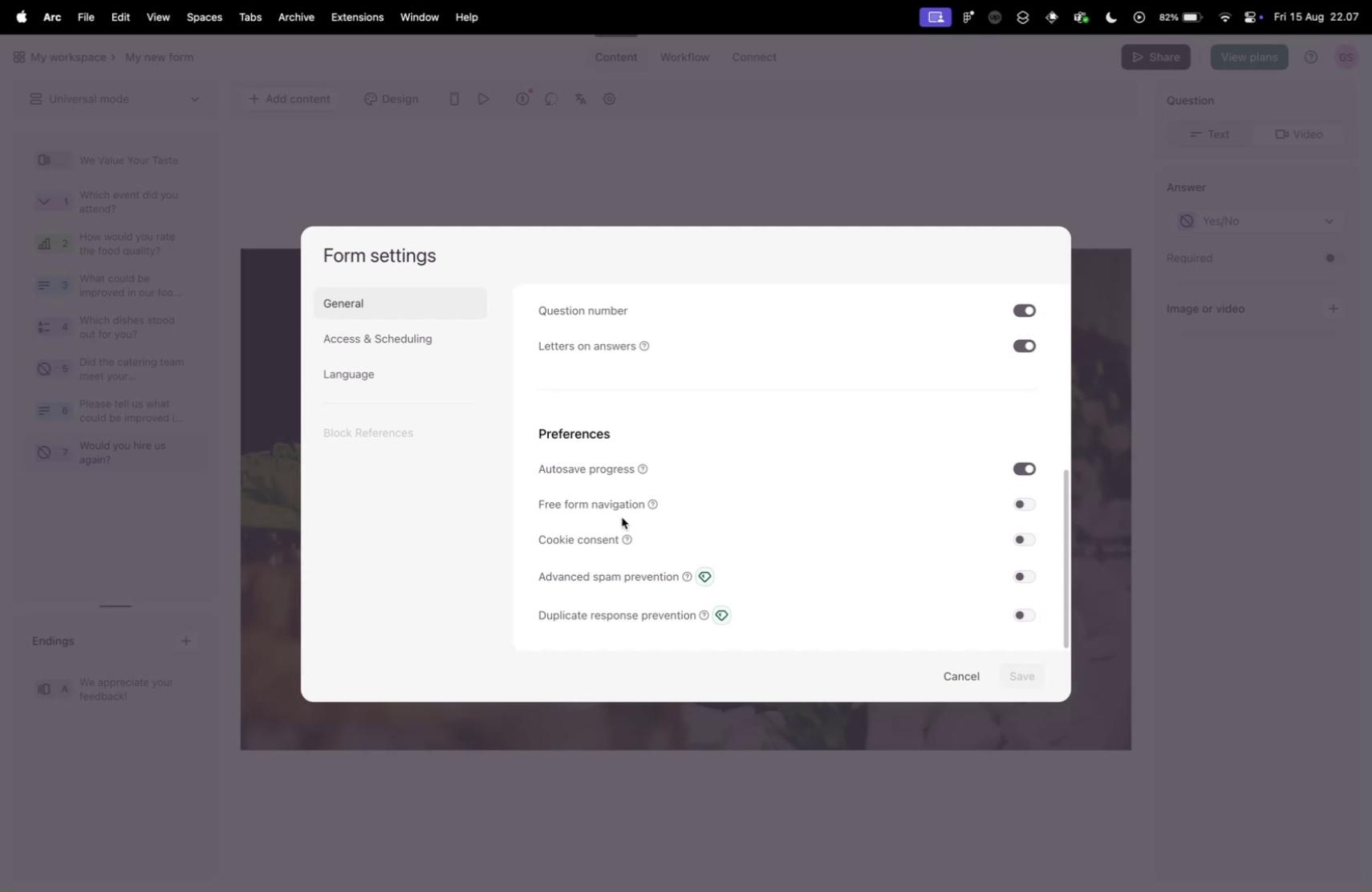 
left_click([434, 343])
 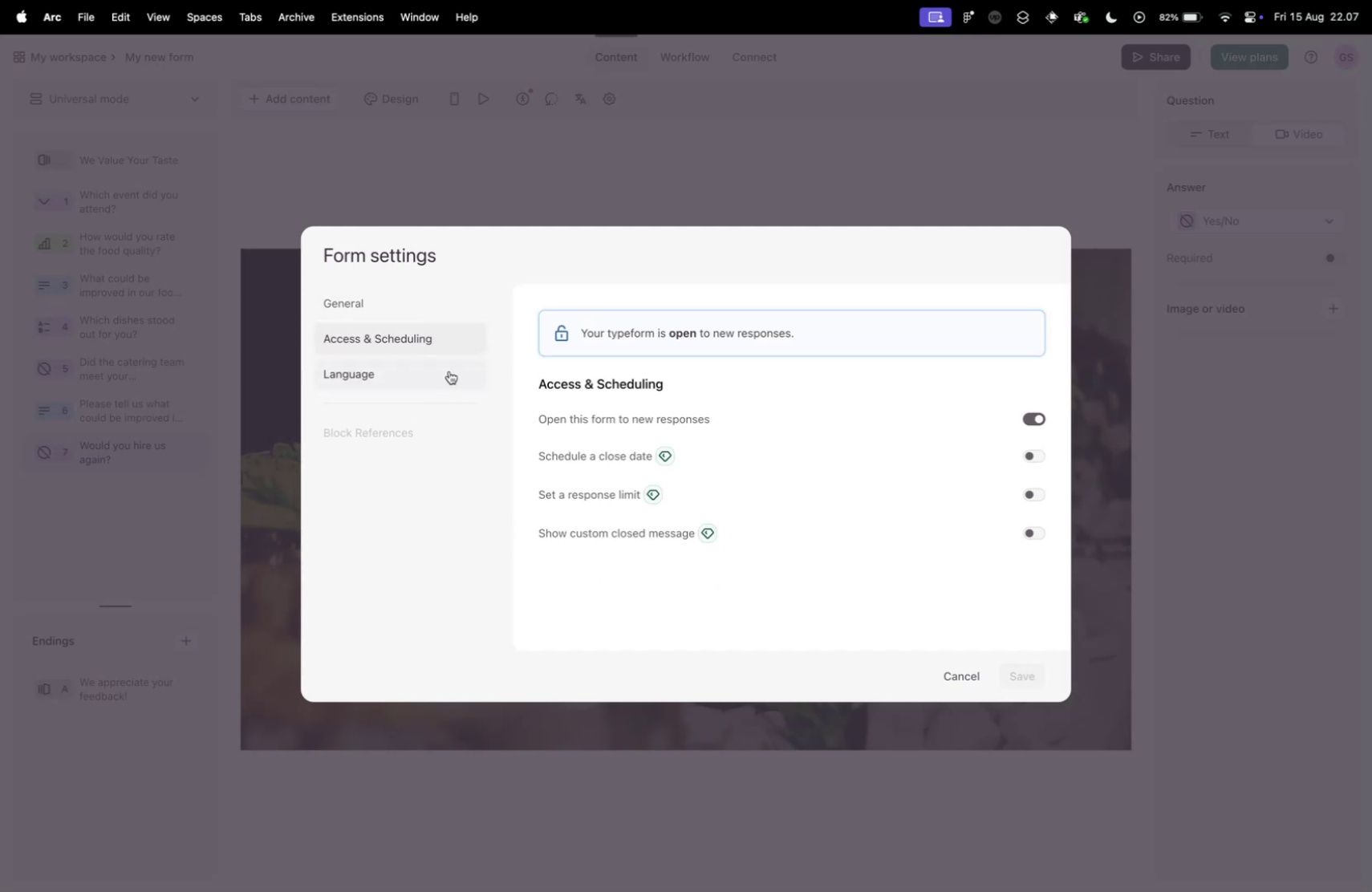 
mouse_move([438, 382])
 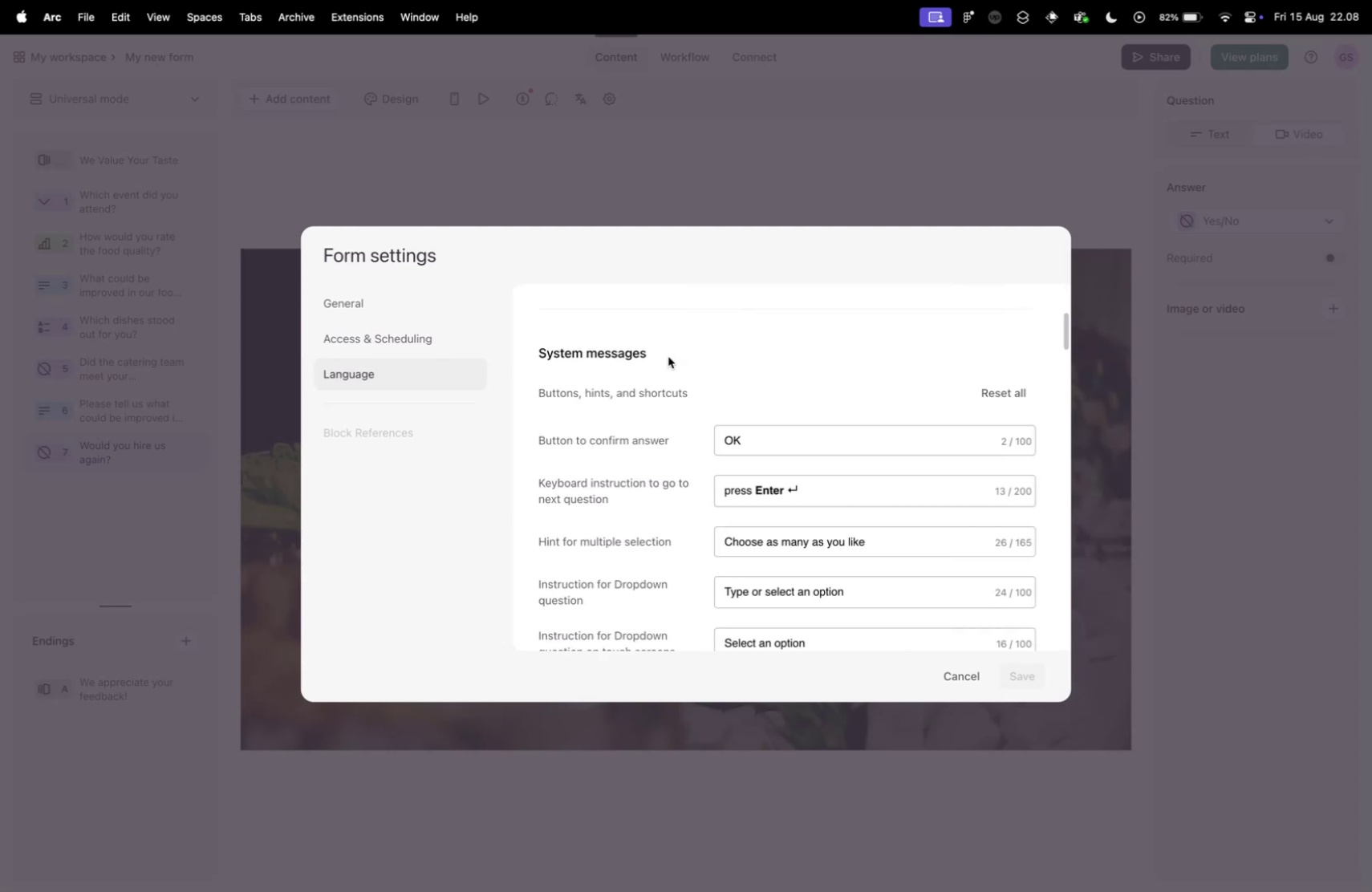 
scroll: coordinate [668, 356], scroll_direction: down, amount: 12.0
 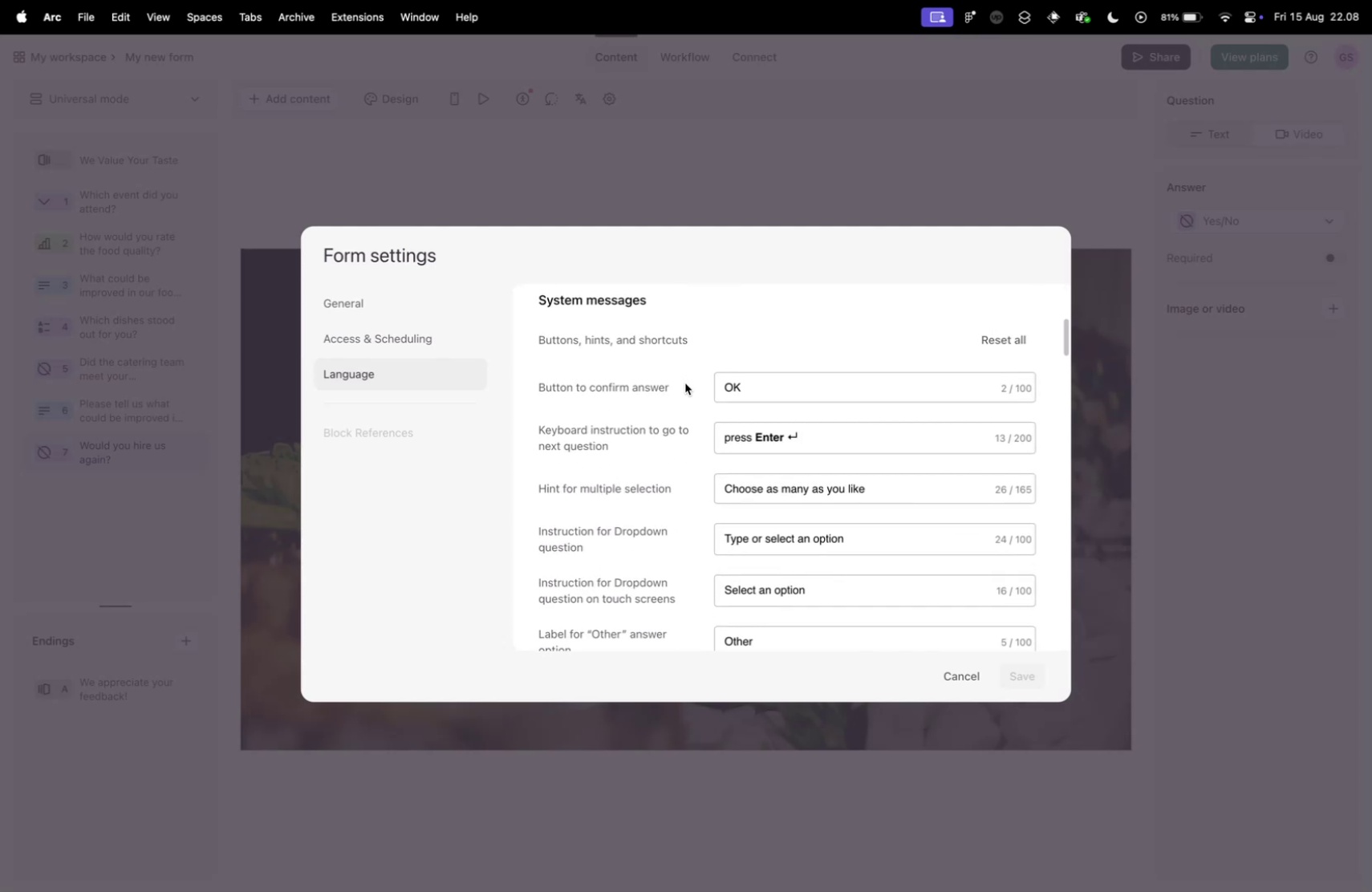 
scroll: coordinate [668, 356], scroll_direction: up, amount: 4.0
 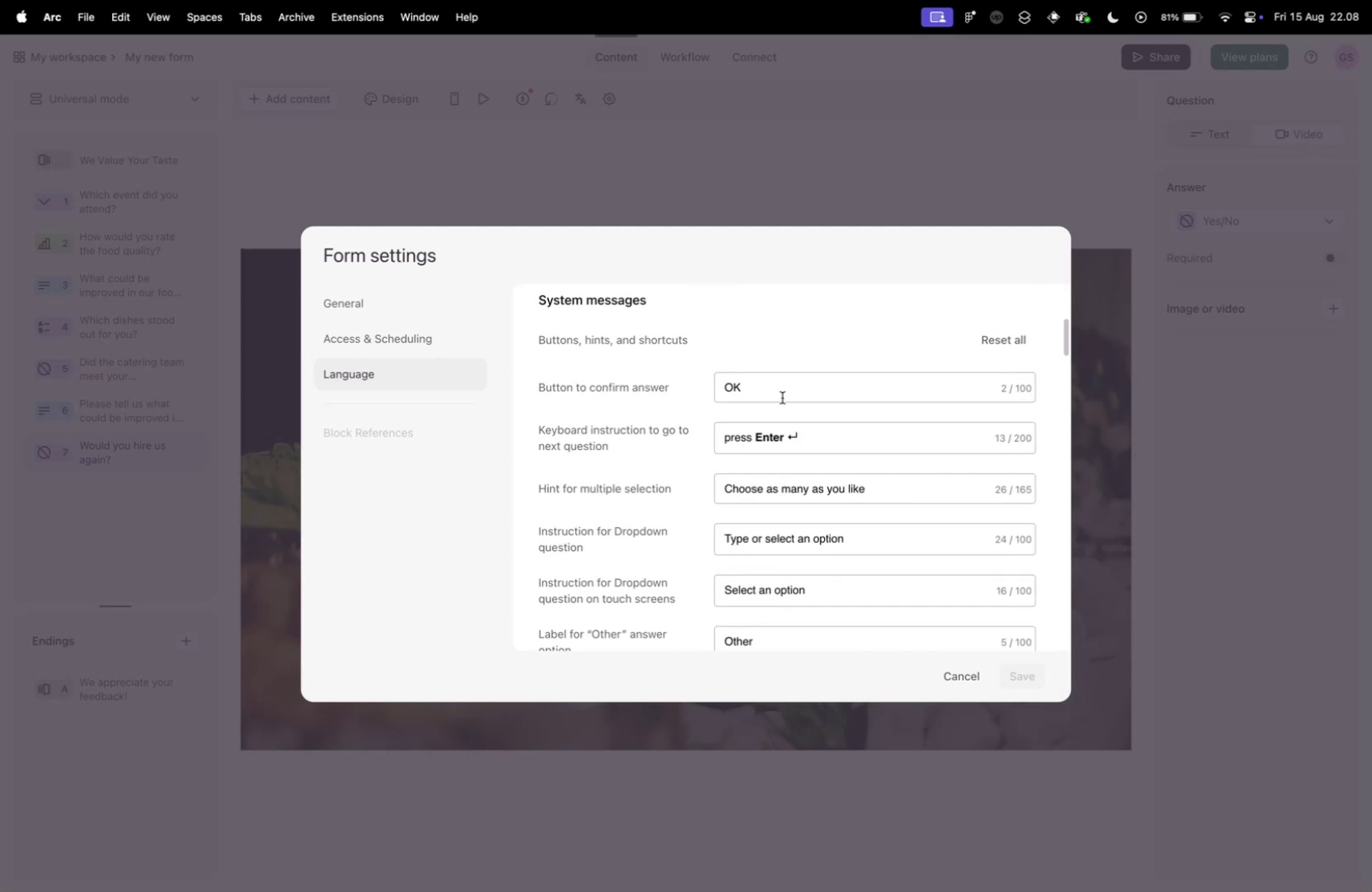 
wait(8.38)
 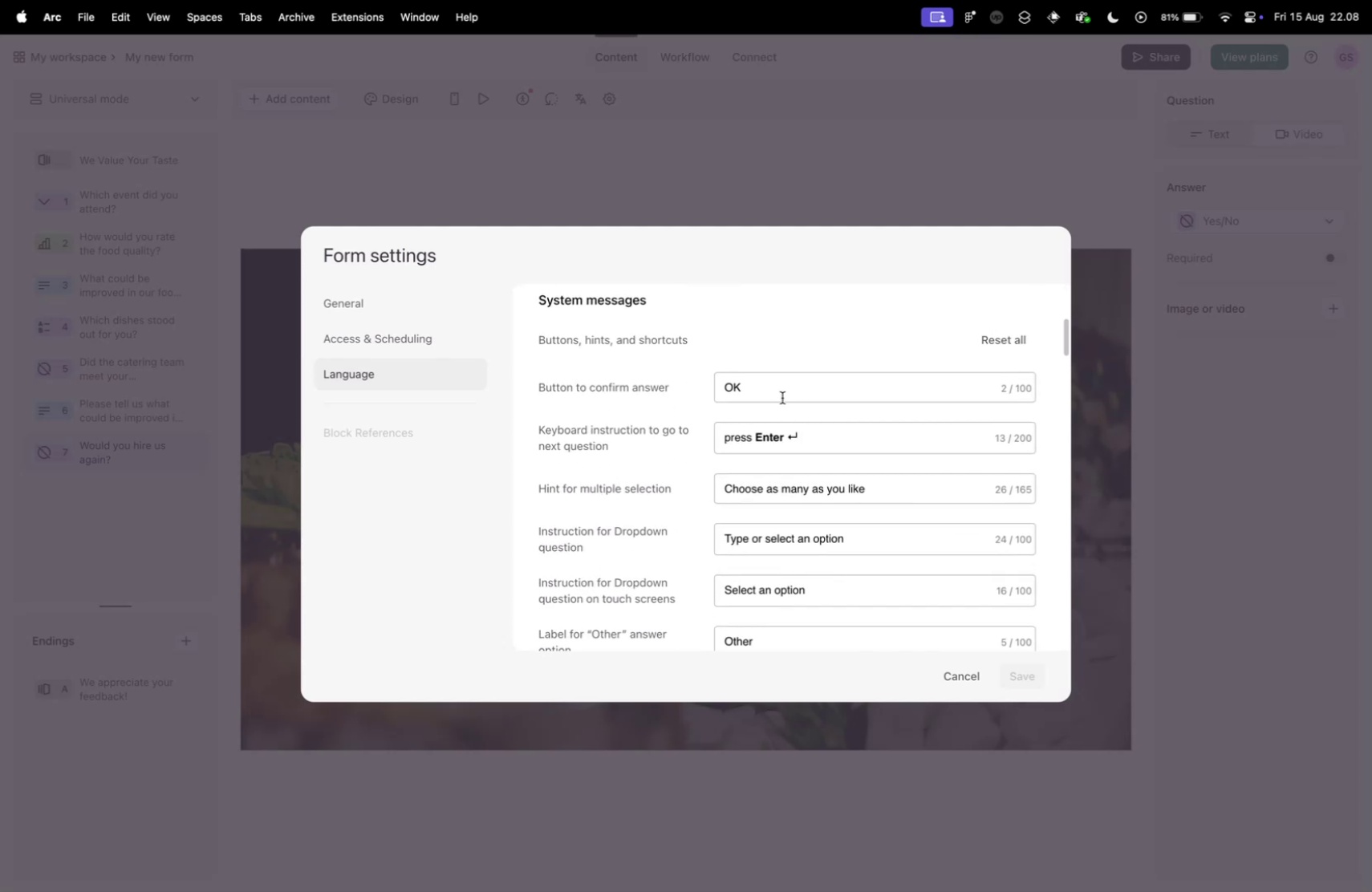 
scroll: coordinate [777, 395], scroll_direction: down, amount: 10.0
 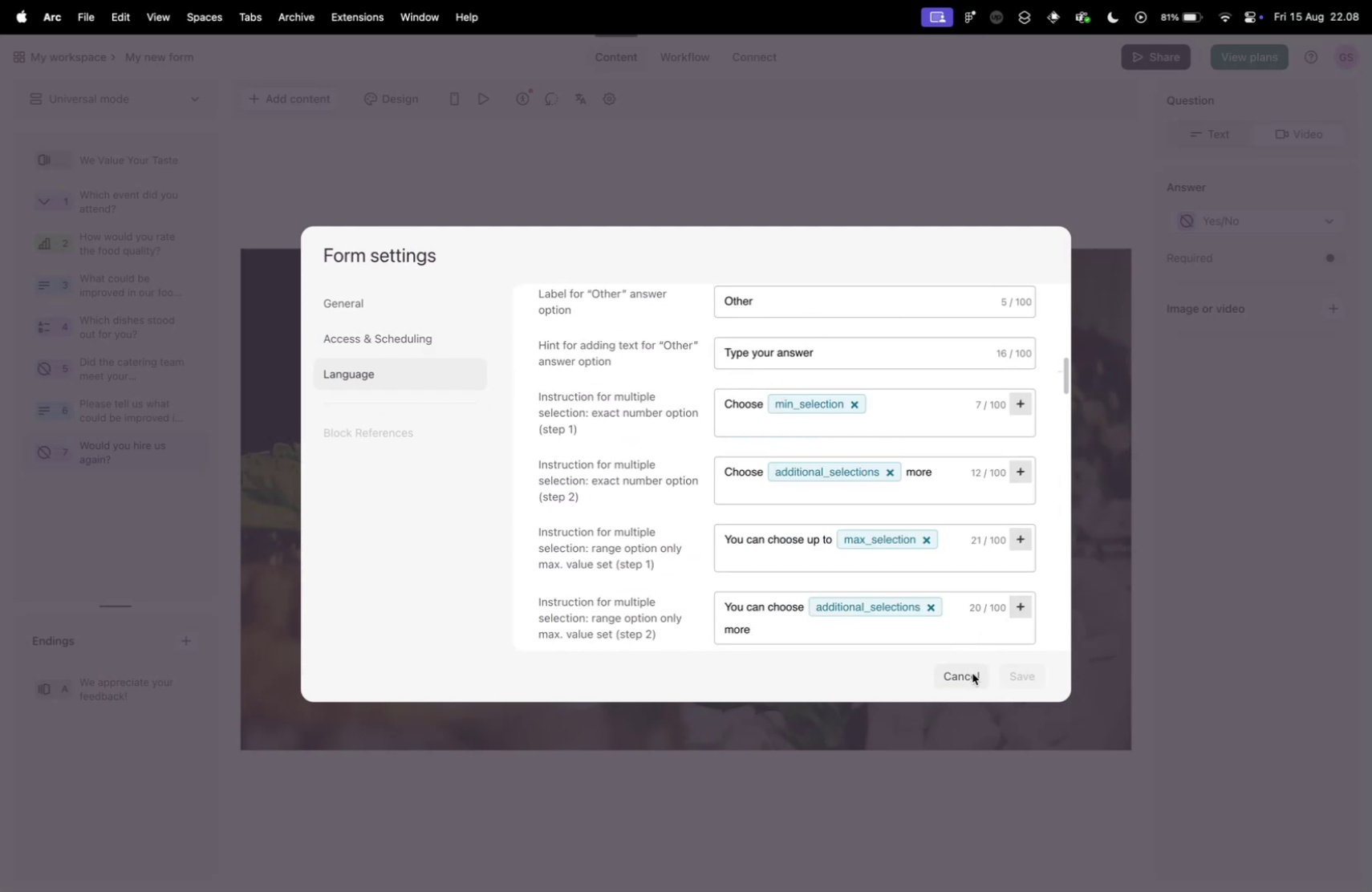 
wait(7.36)
 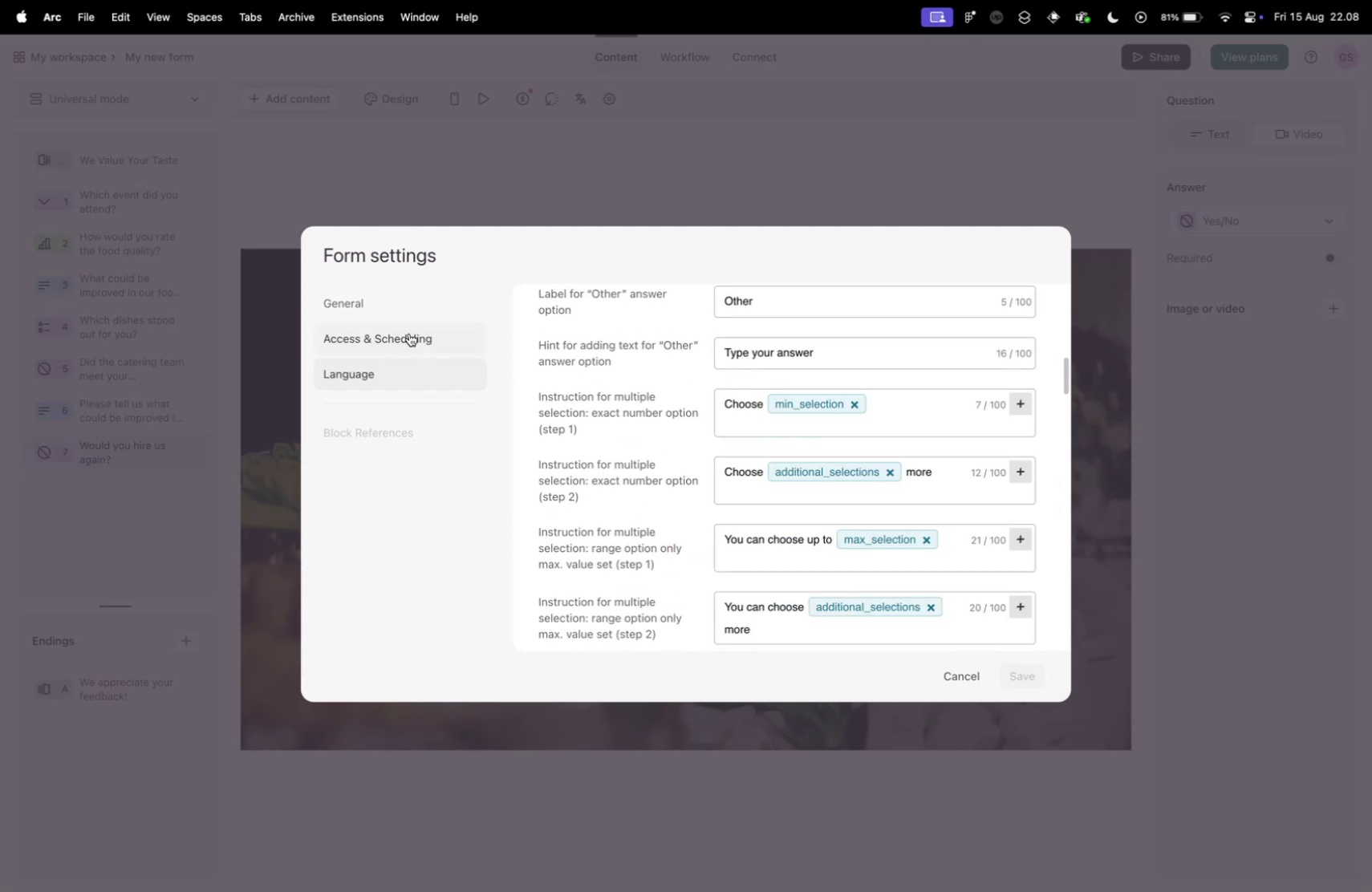 
left_click([973, 672])
 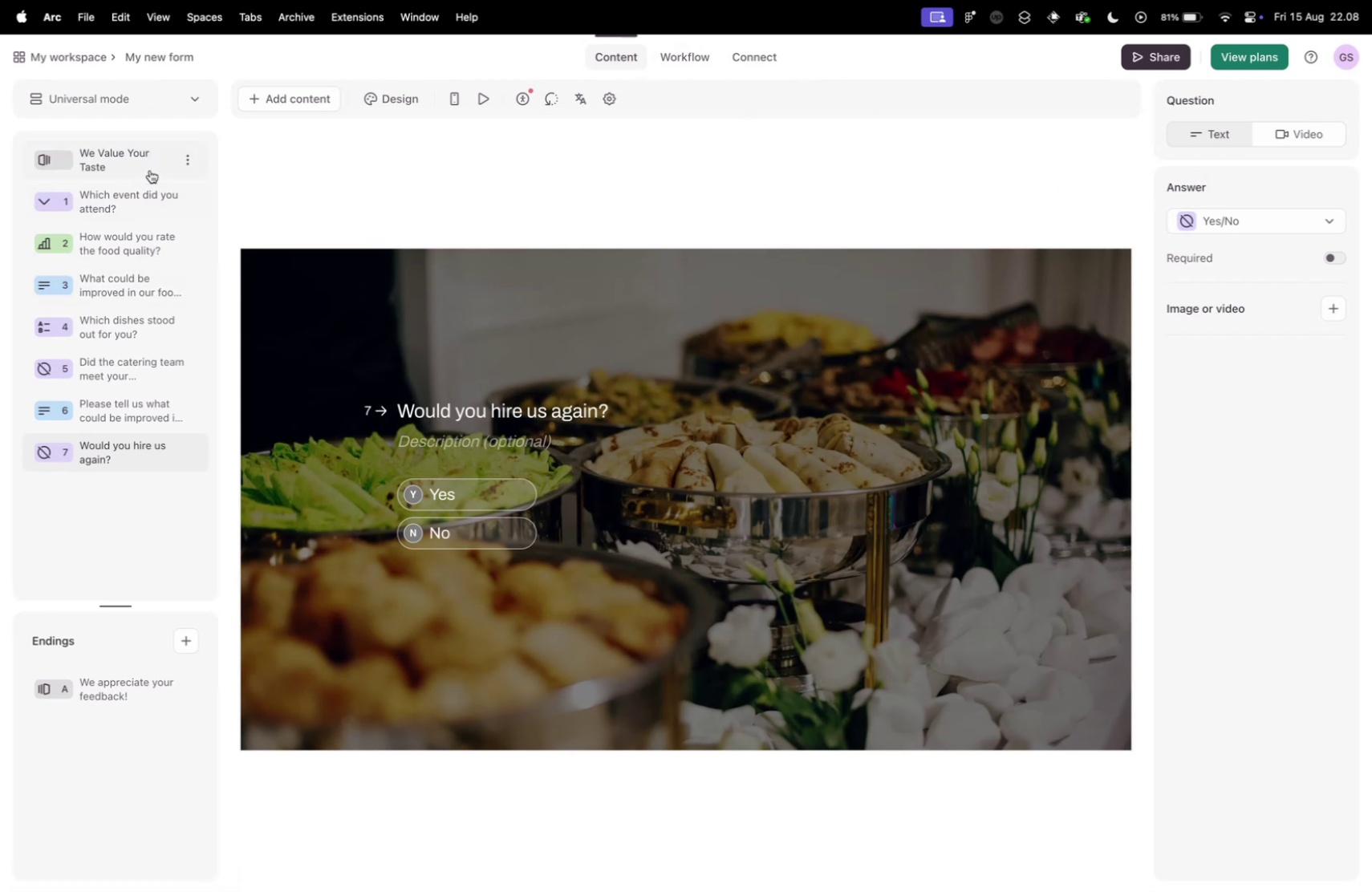 
wait(5.77)
 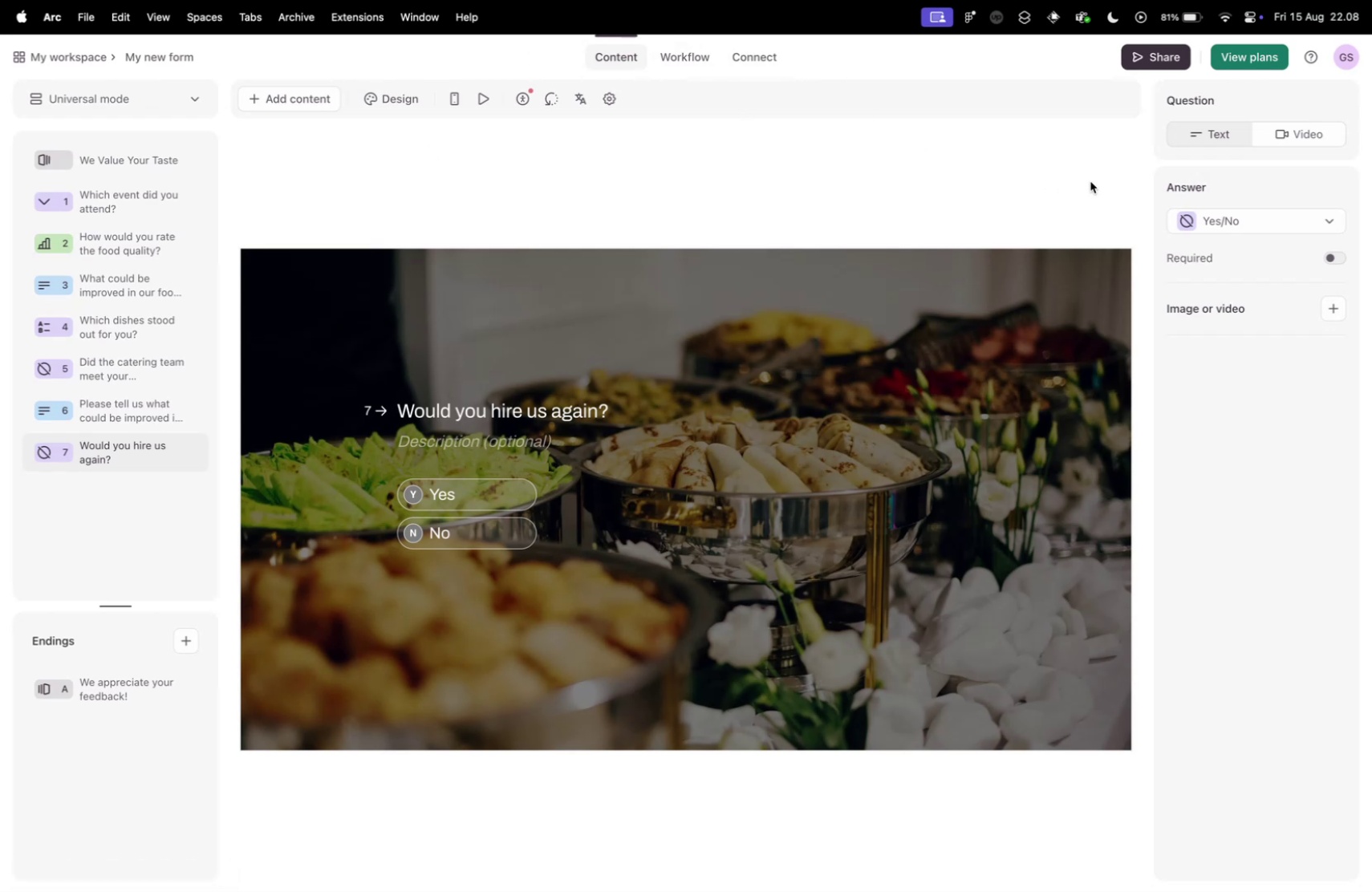 
scroll: coordinate [129, 266], scroll_direction: up, amount: 22.0
 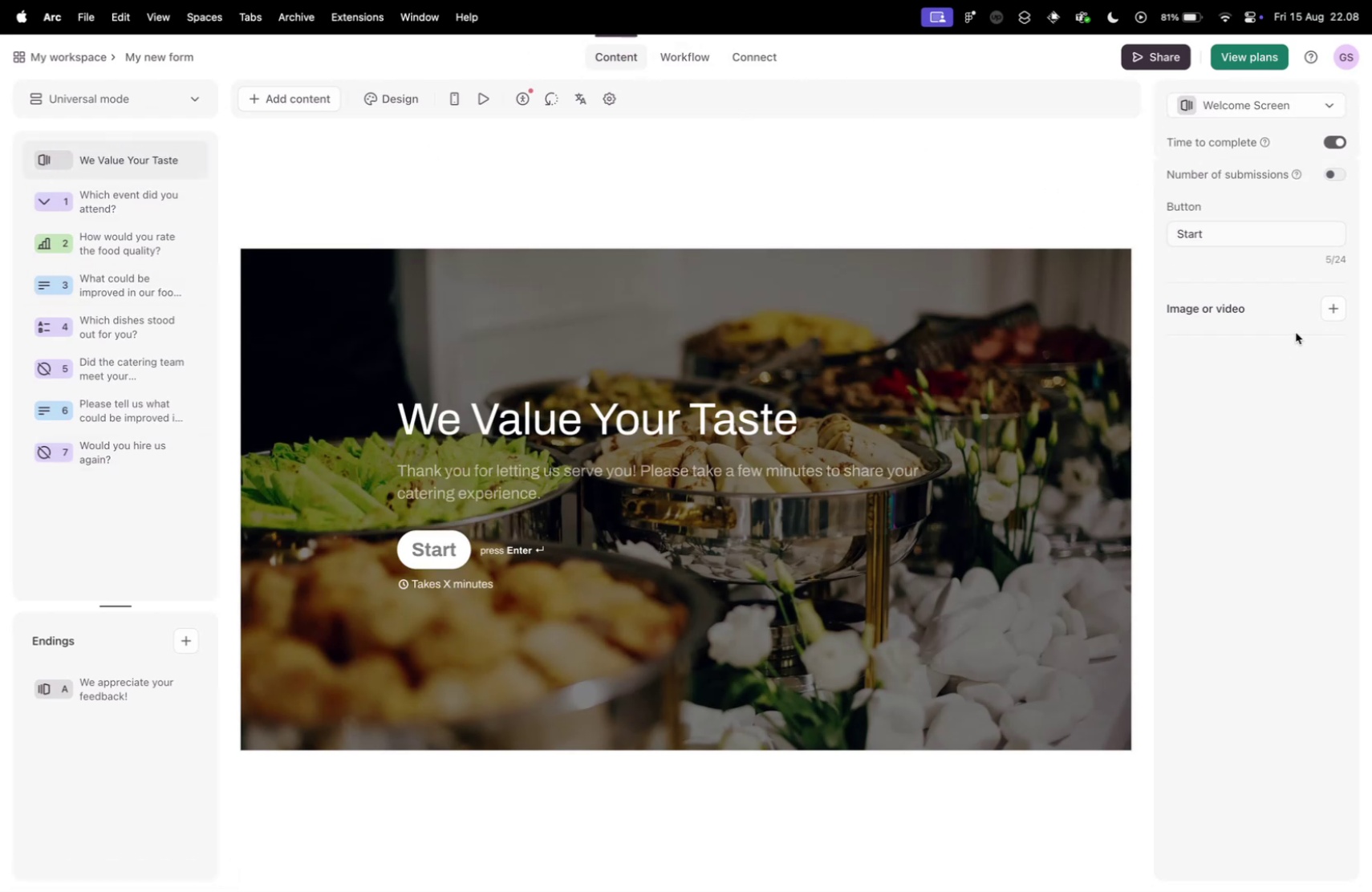 
left_click([150, 170])
 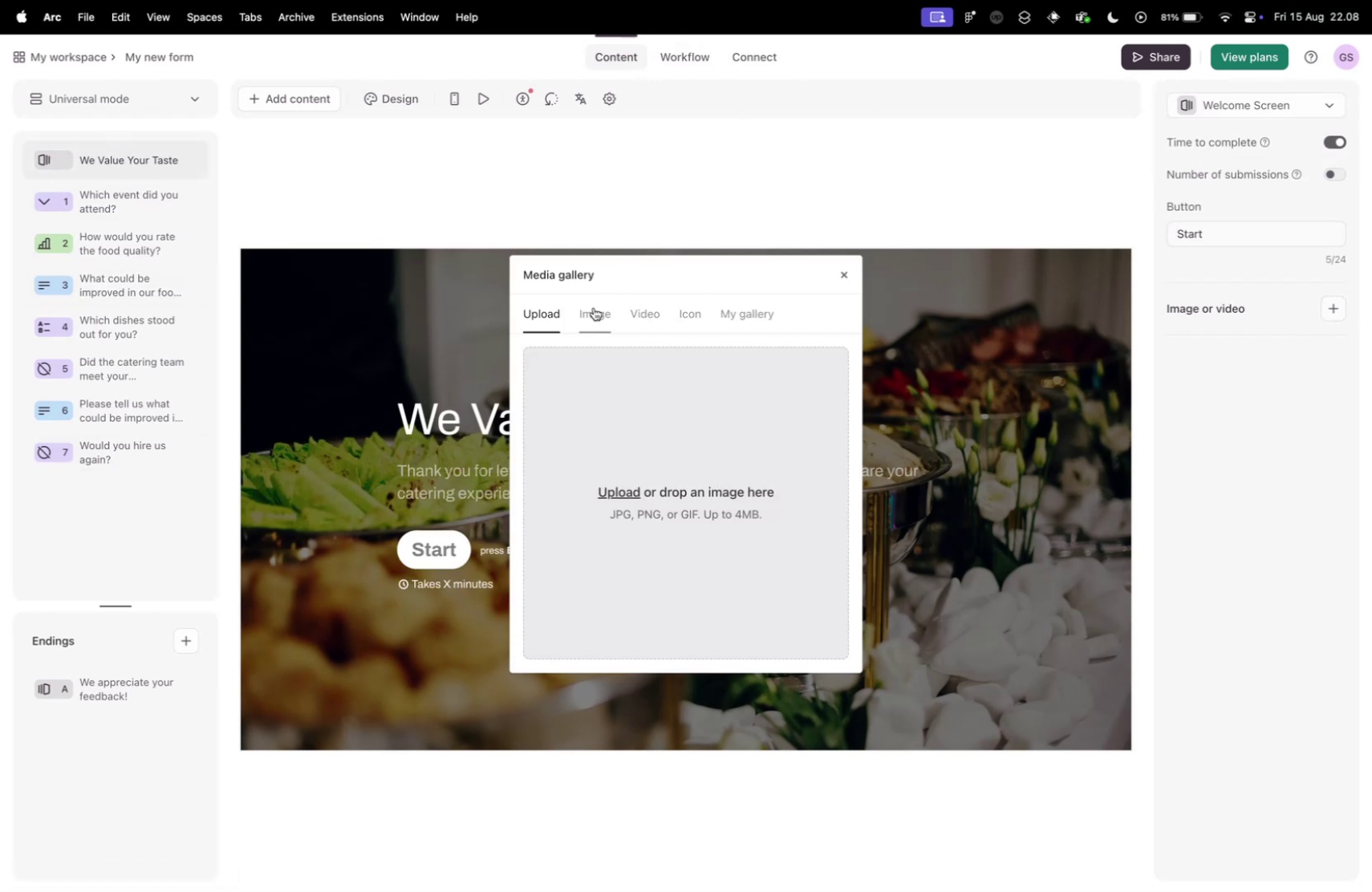 
left_click([1337, 309])
 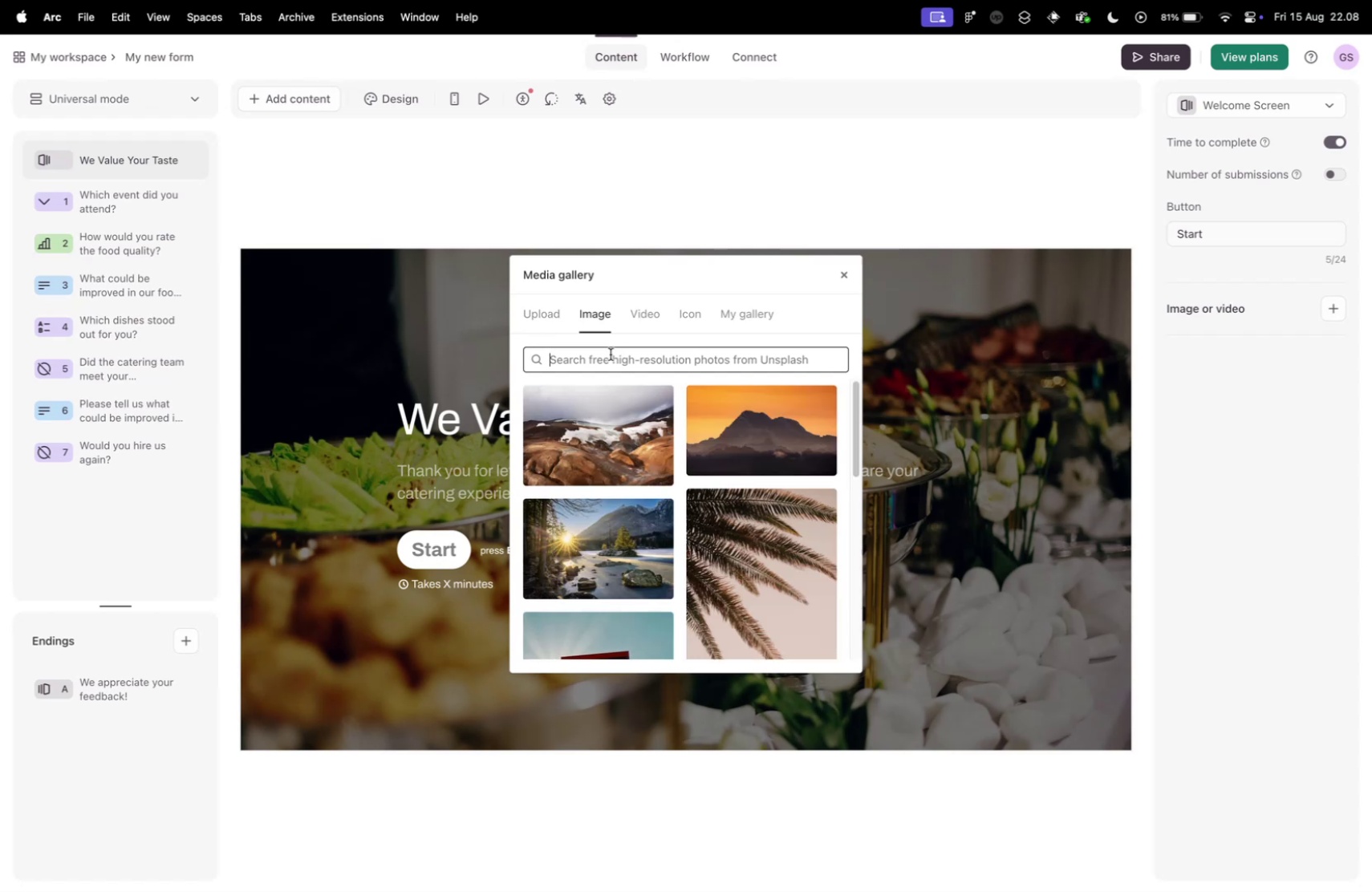 
left_click([611, 354])
 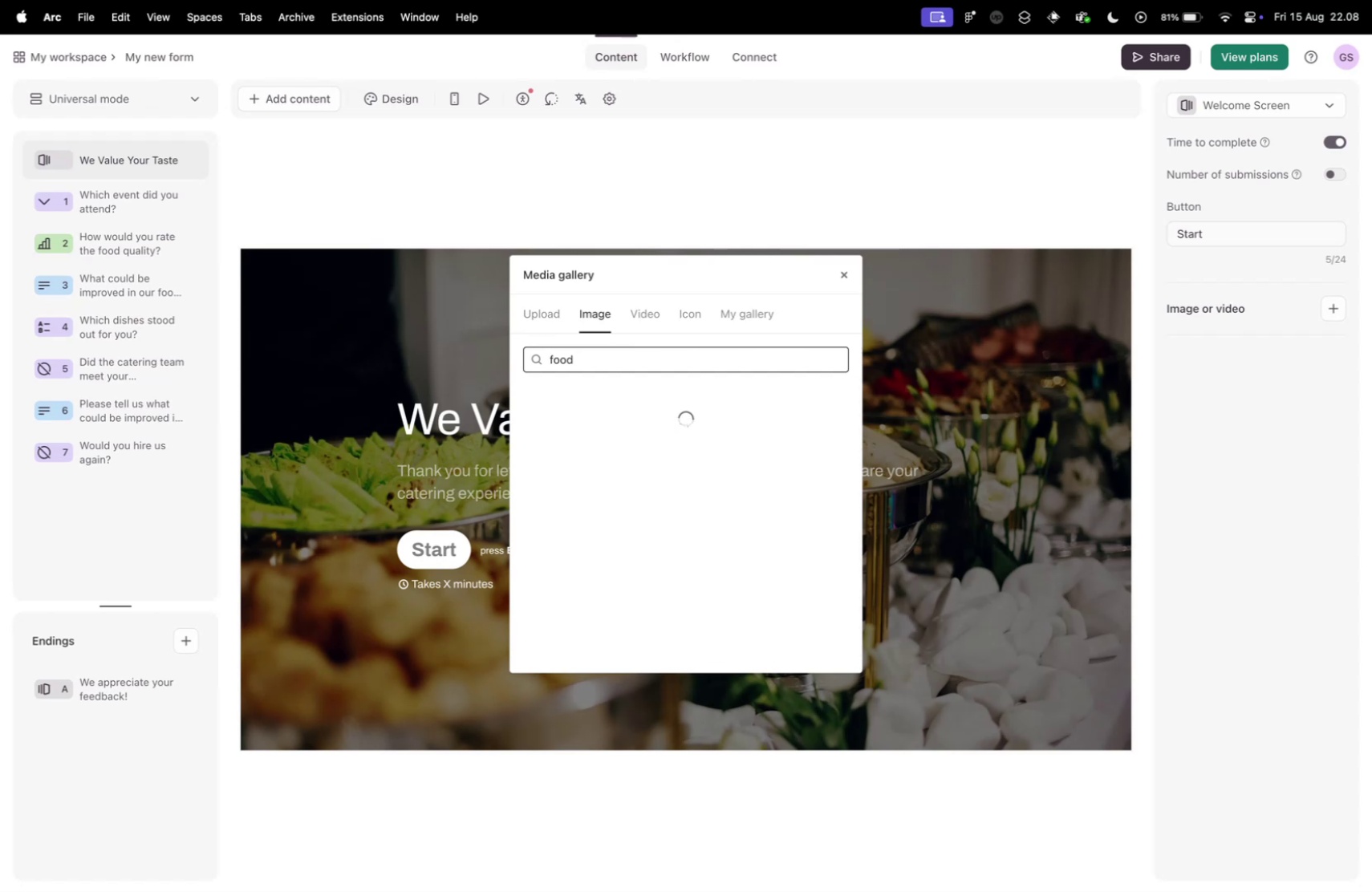 
type(food)
 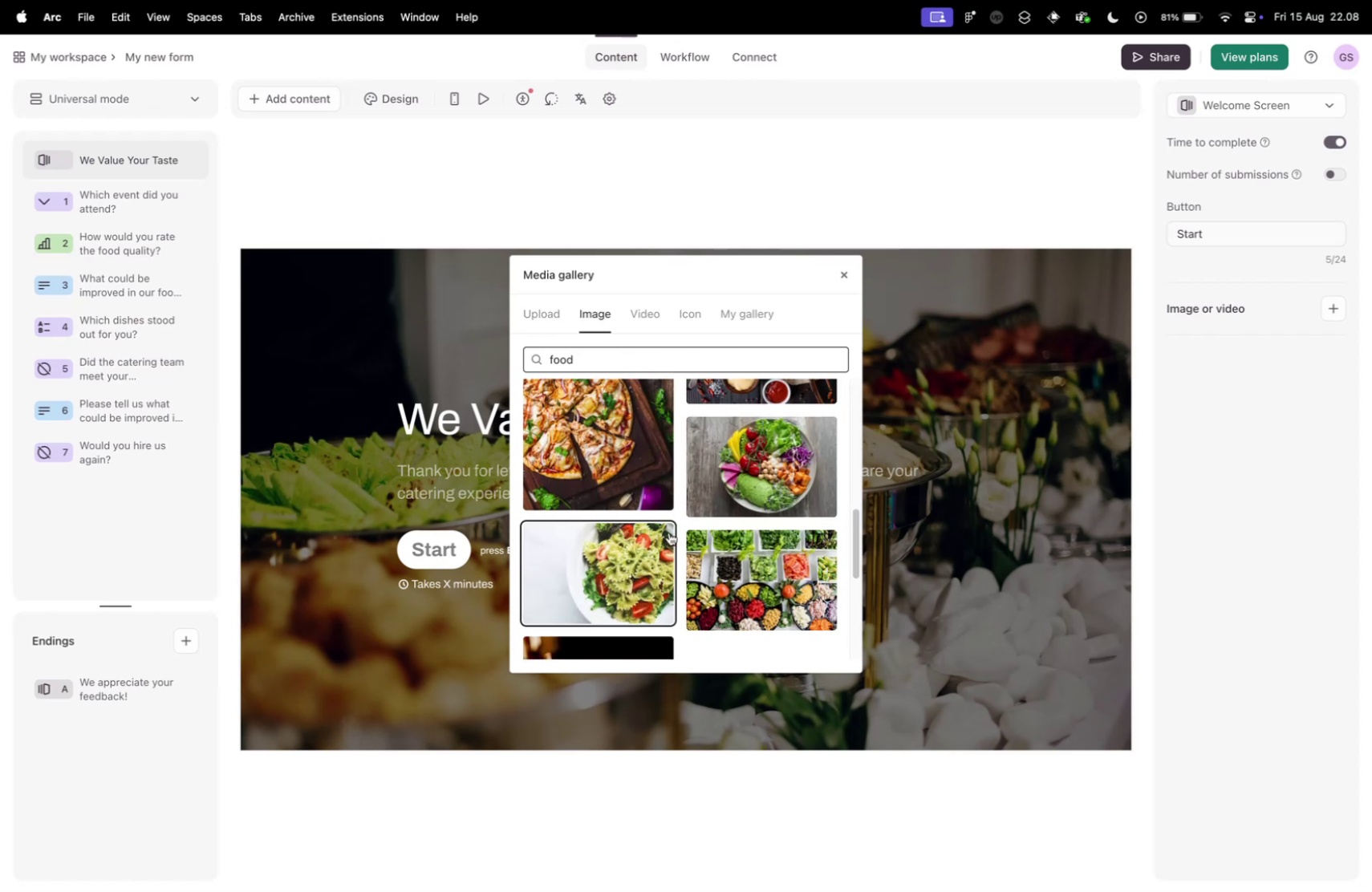 
scroll: coordinate [677, 540], scroll_direction: down, amount: 15.0
 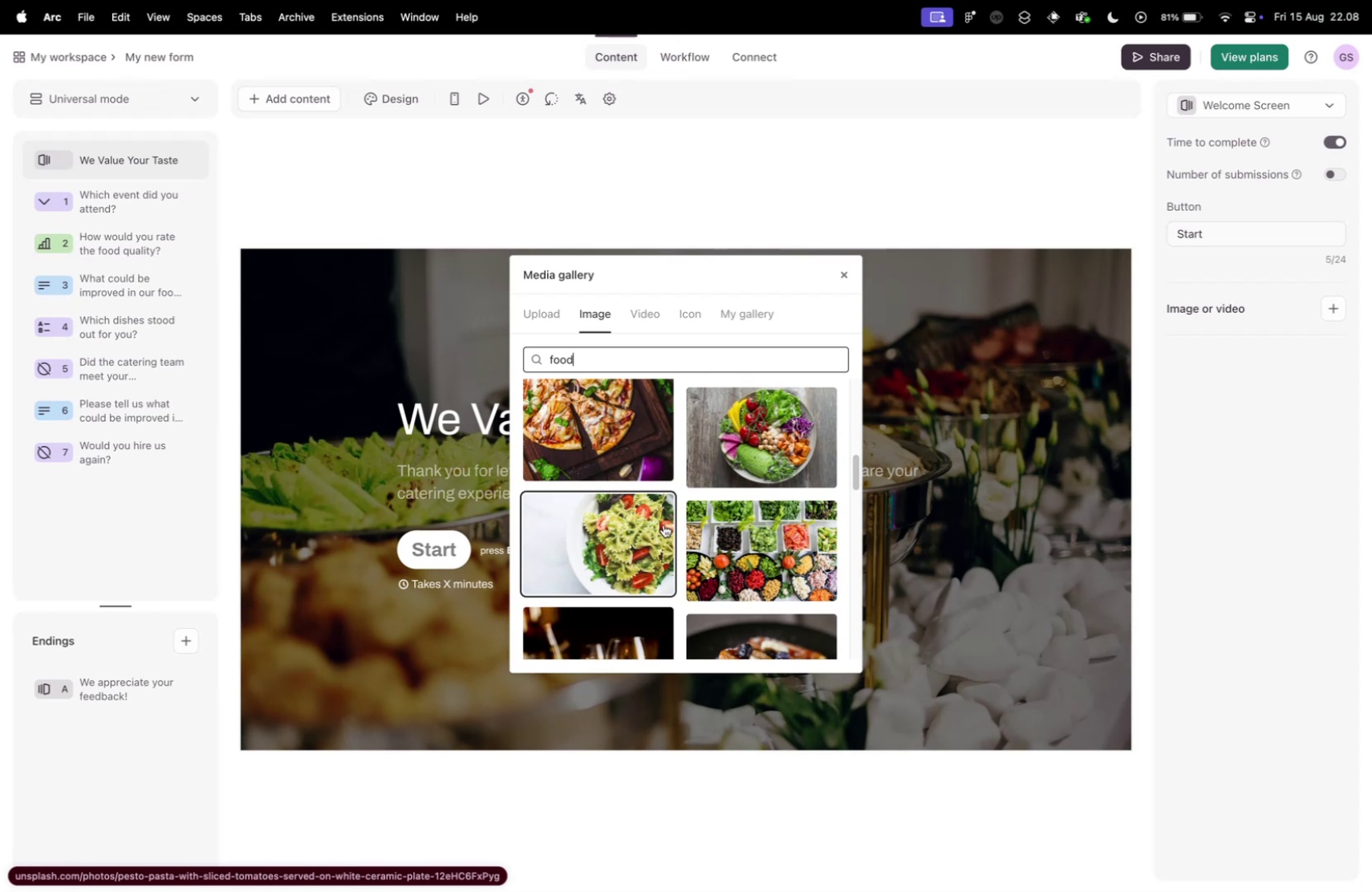 
scroll: coordinate [668, 527], scroll_direction: up, amount: 1.0
 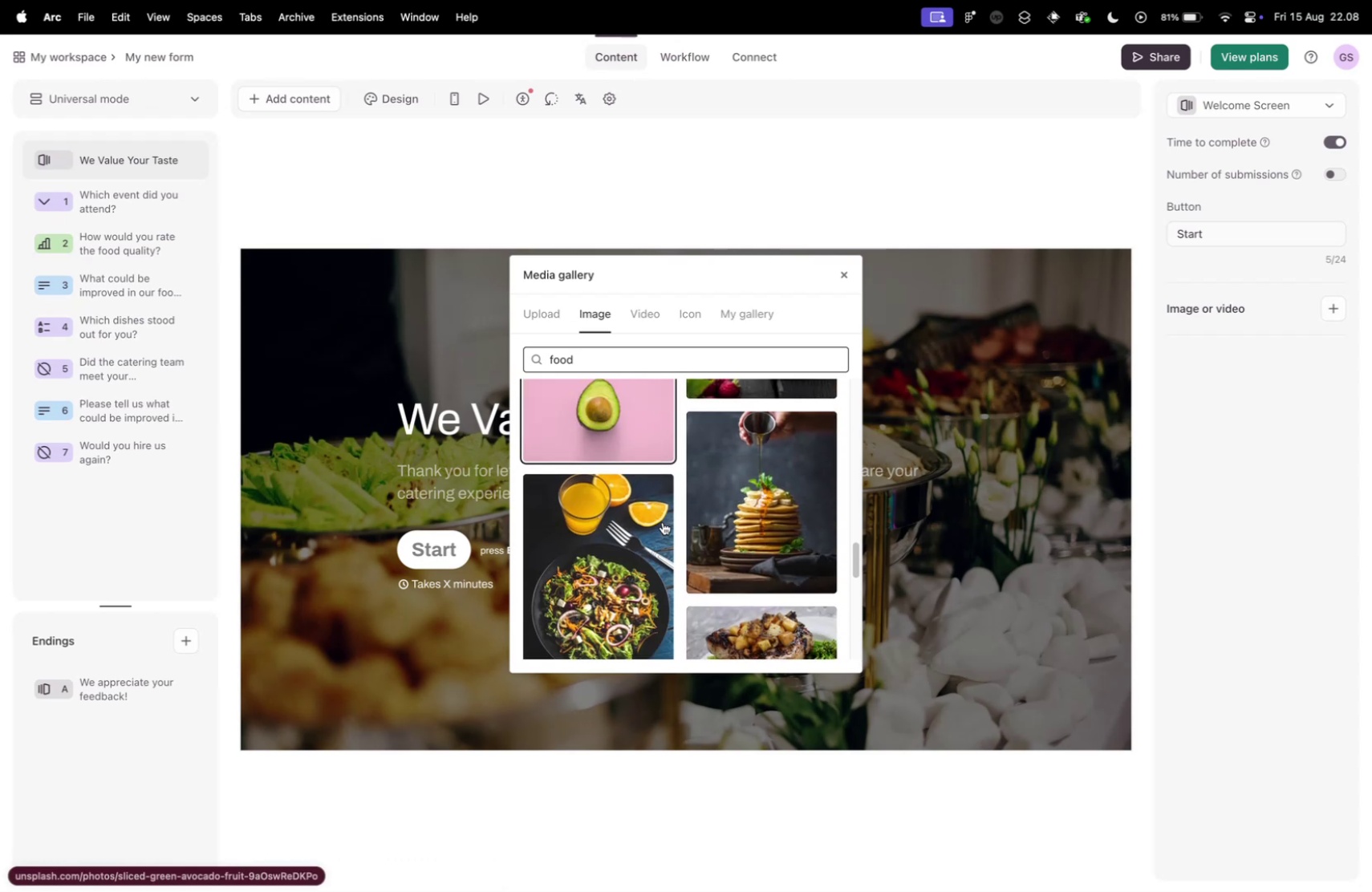 
scroll: coordinate [663, 521], scroll_direction: down, amount: 14.0
 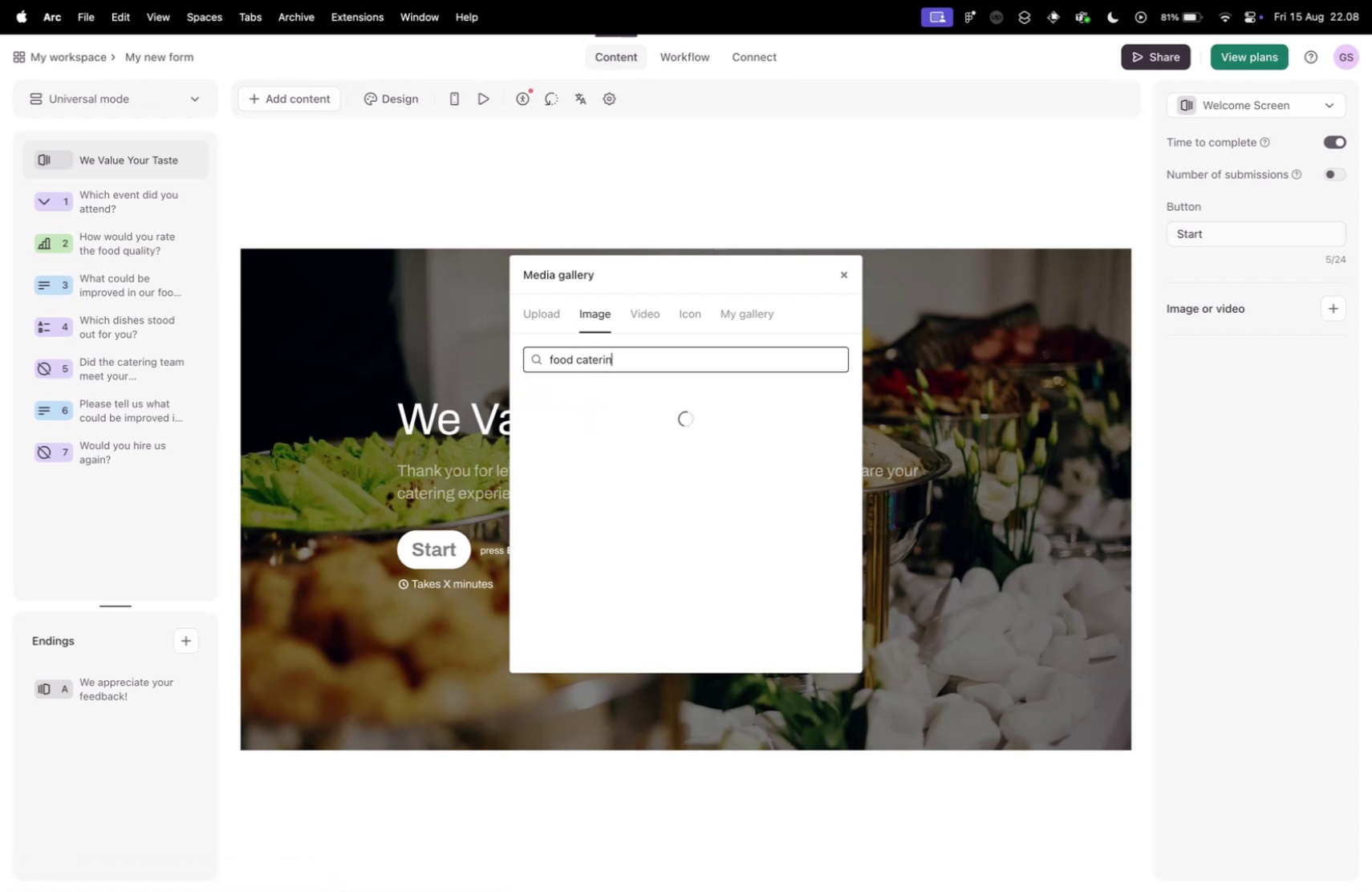 
type( catering)
 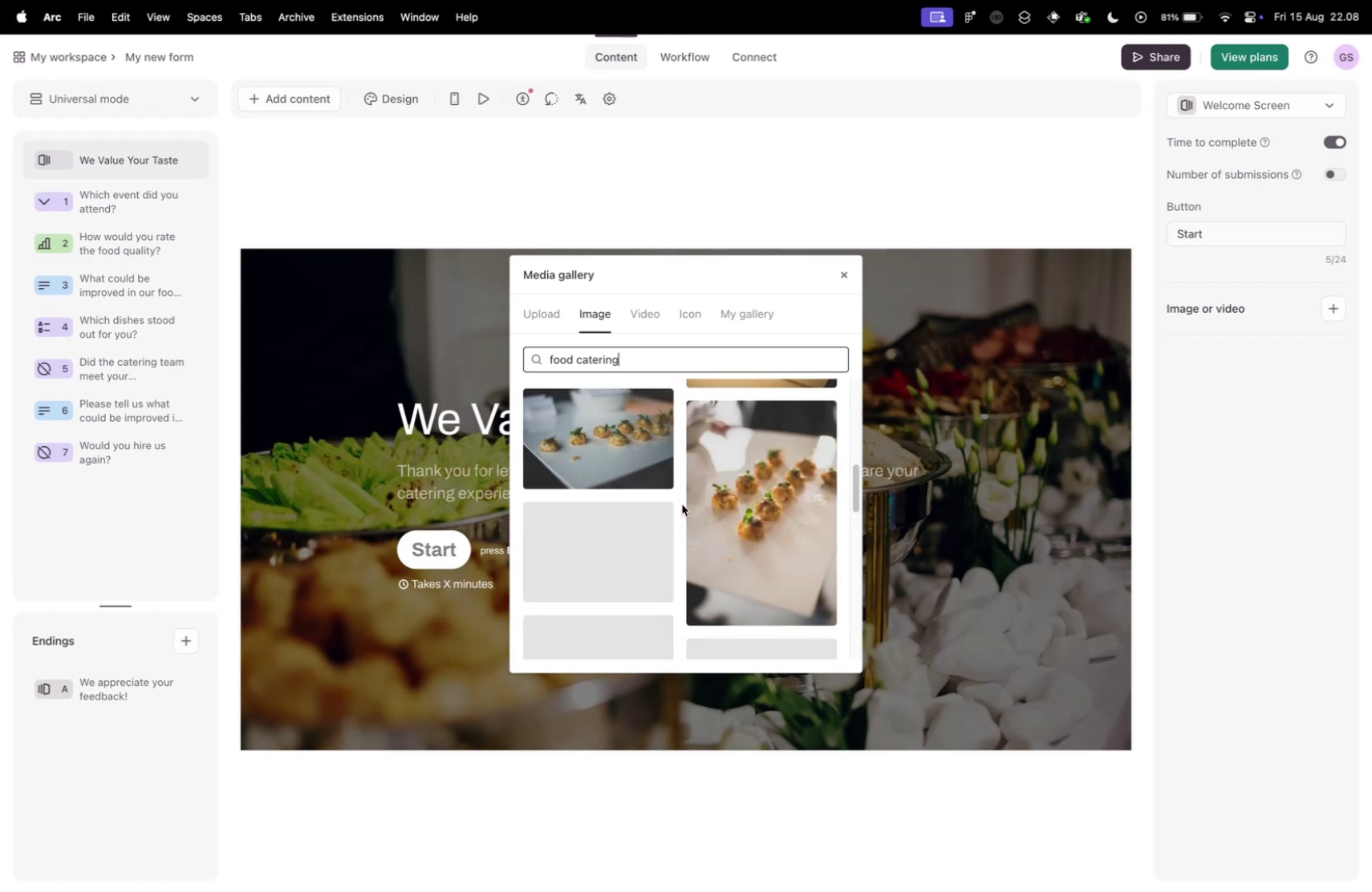 
scroll: coordinate [682, 504], scroll_direction: down, amount: 52.0
 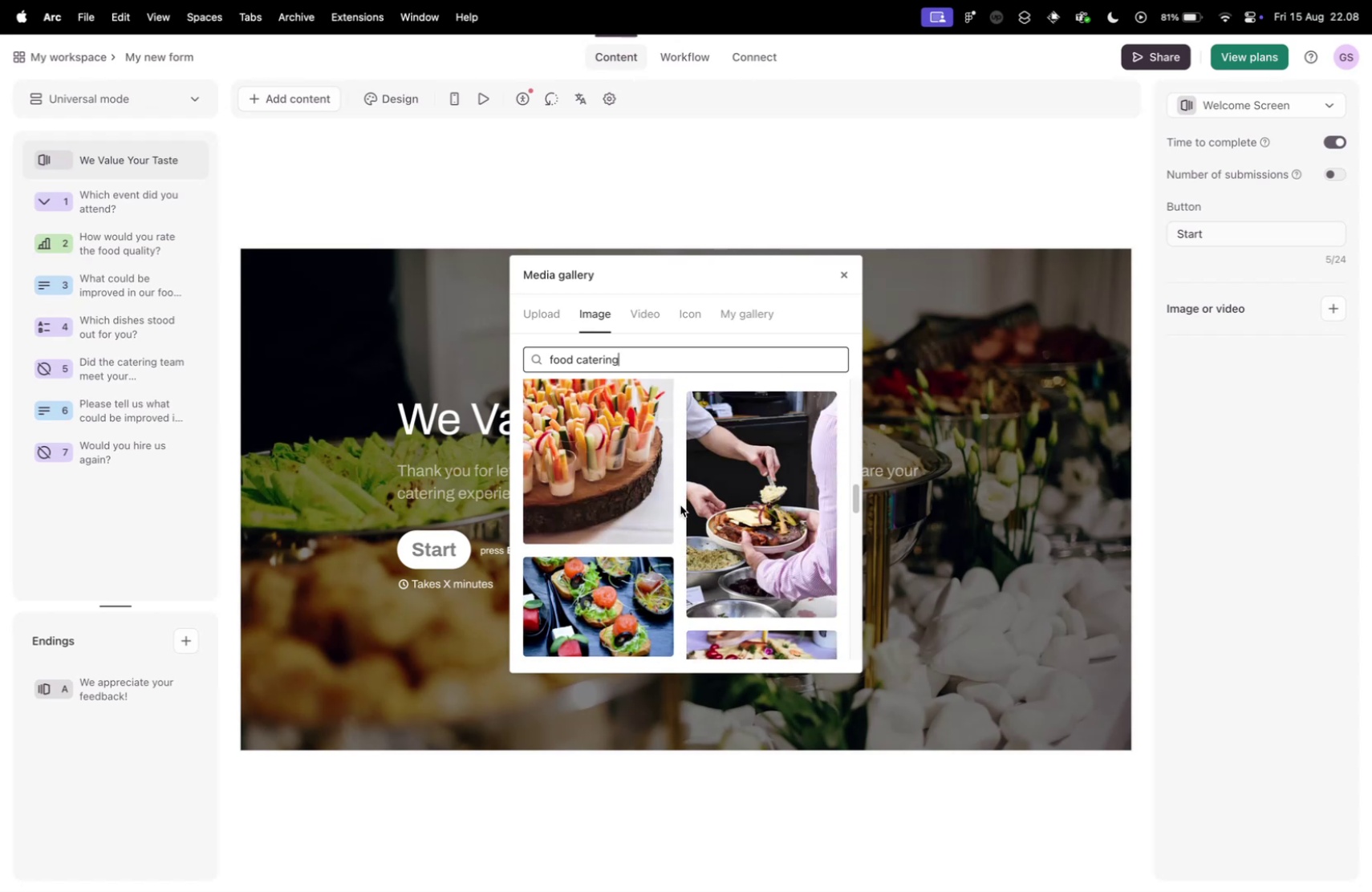 
scroll: coordinate [680, 505], scroll_direction: up, amount: 8.0
 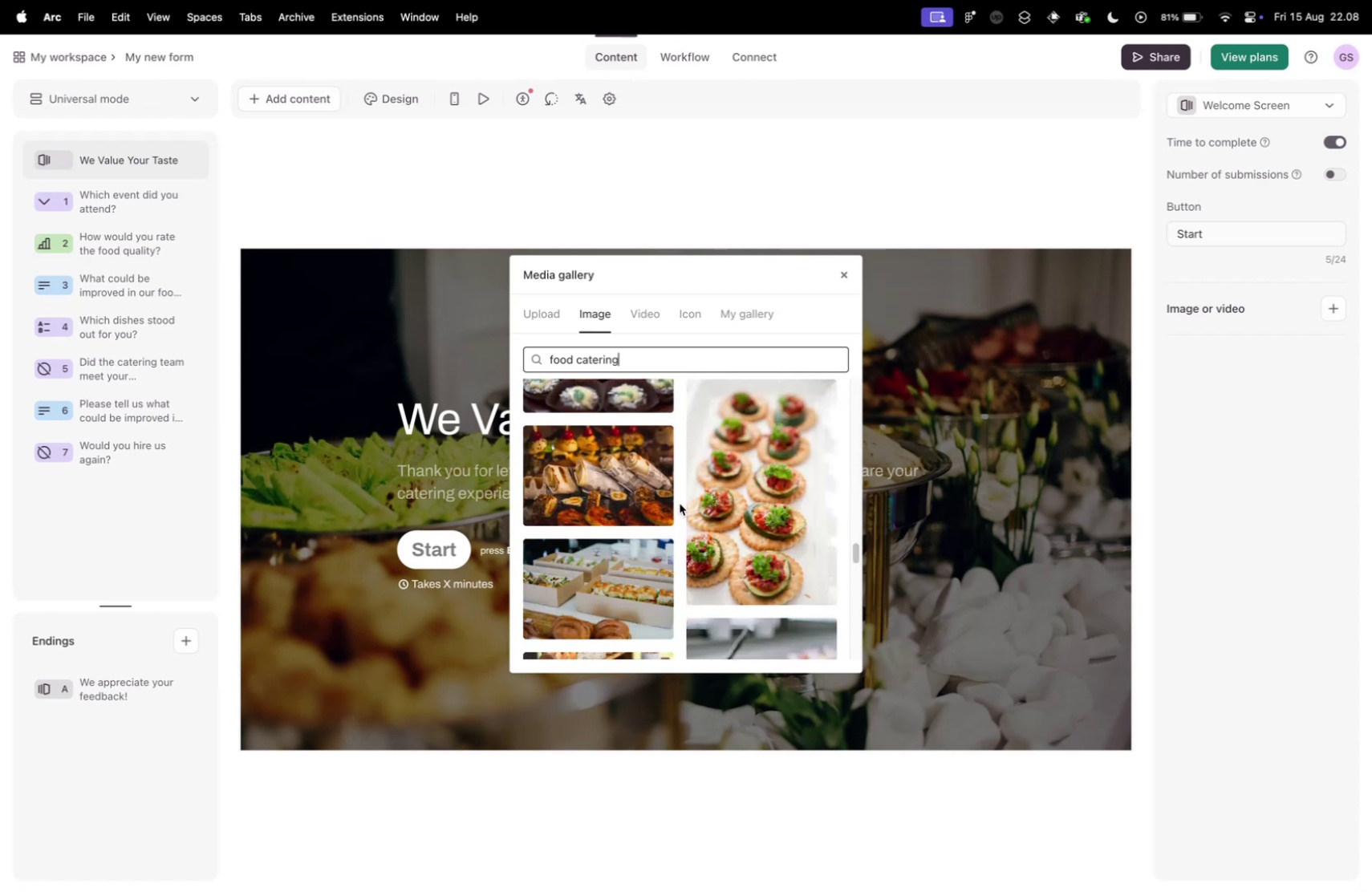 
scroll: coordinate [680, 505], scroll_direction: down, amount: 25.0
 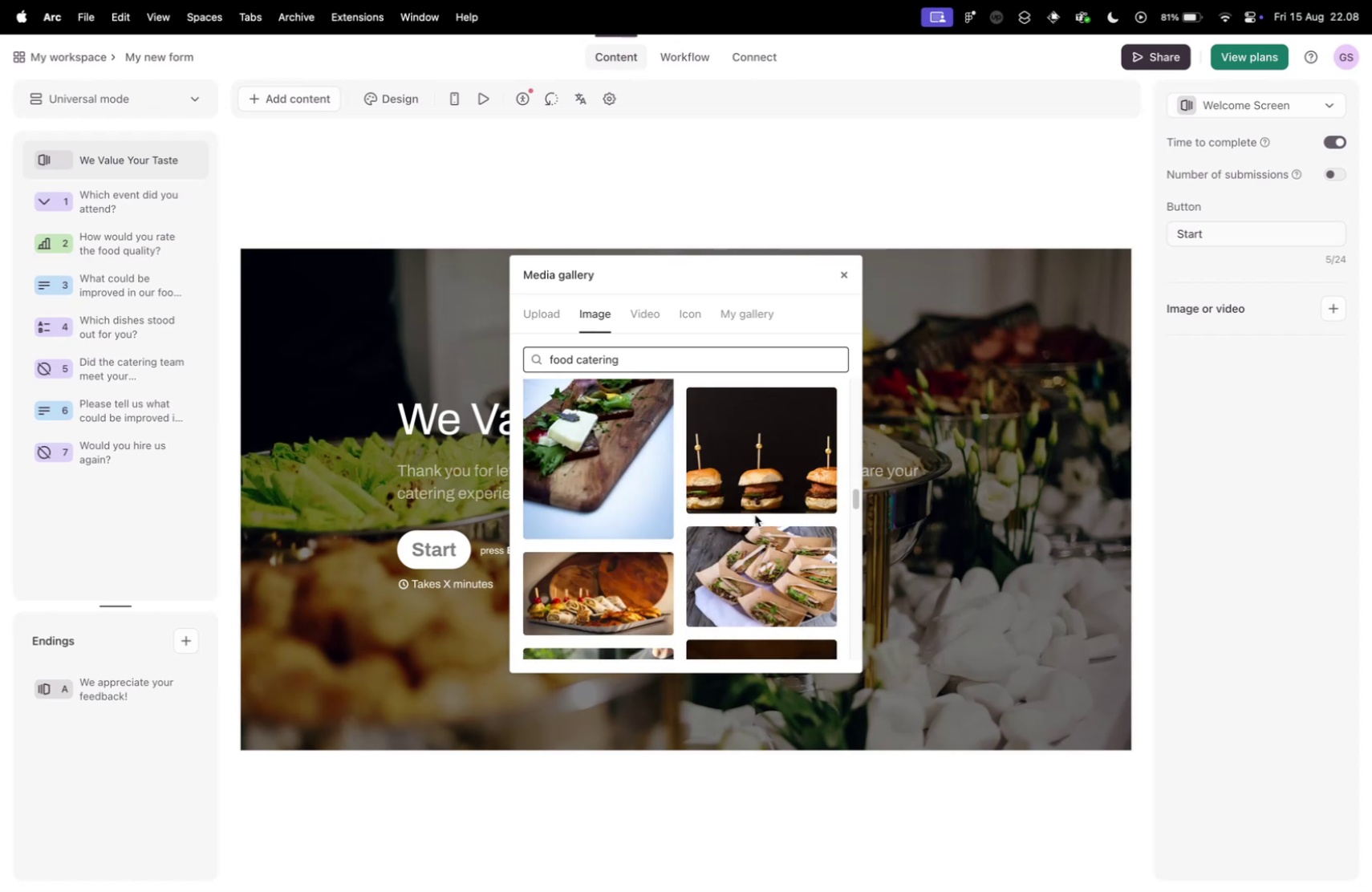 
scroll: coordinate [680, 503], scroll_direction: up, amount: 10.0
 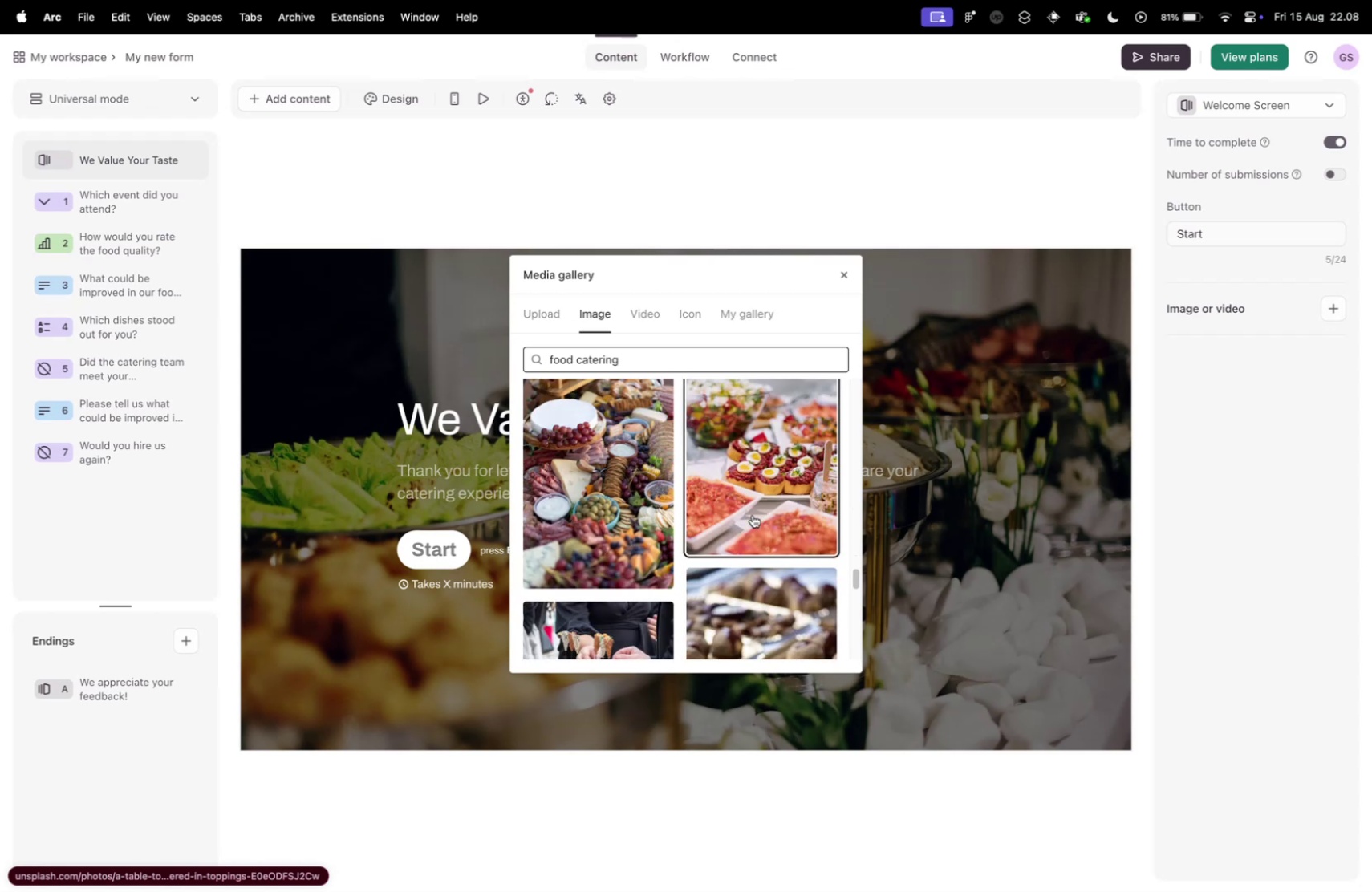 
scroll: coordinate [750, 513], scroll_direction: down, amount: 54.0
 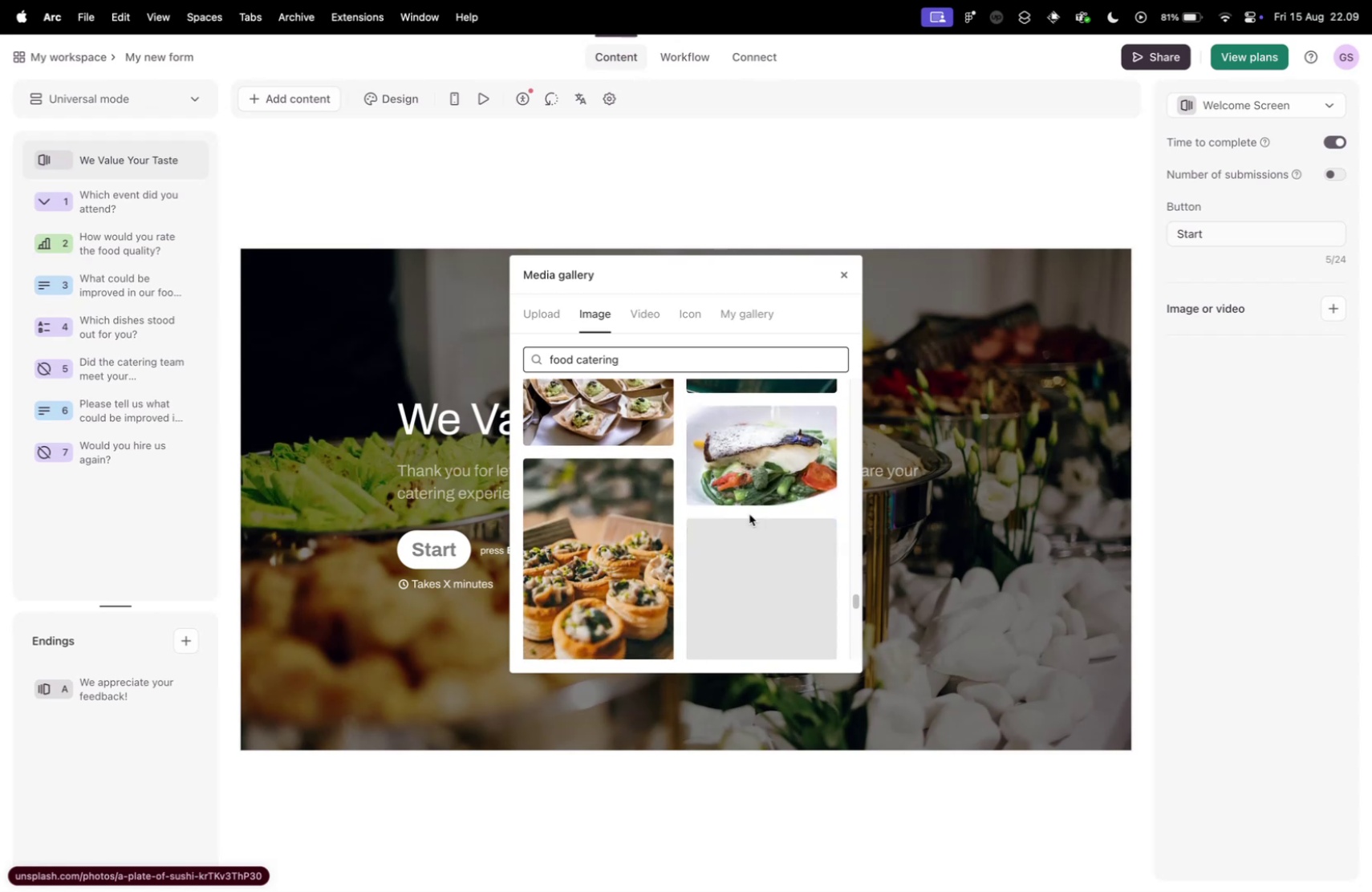 
scroll: coordinate [734, 503], scroll_direction: down, amount: 37.0
 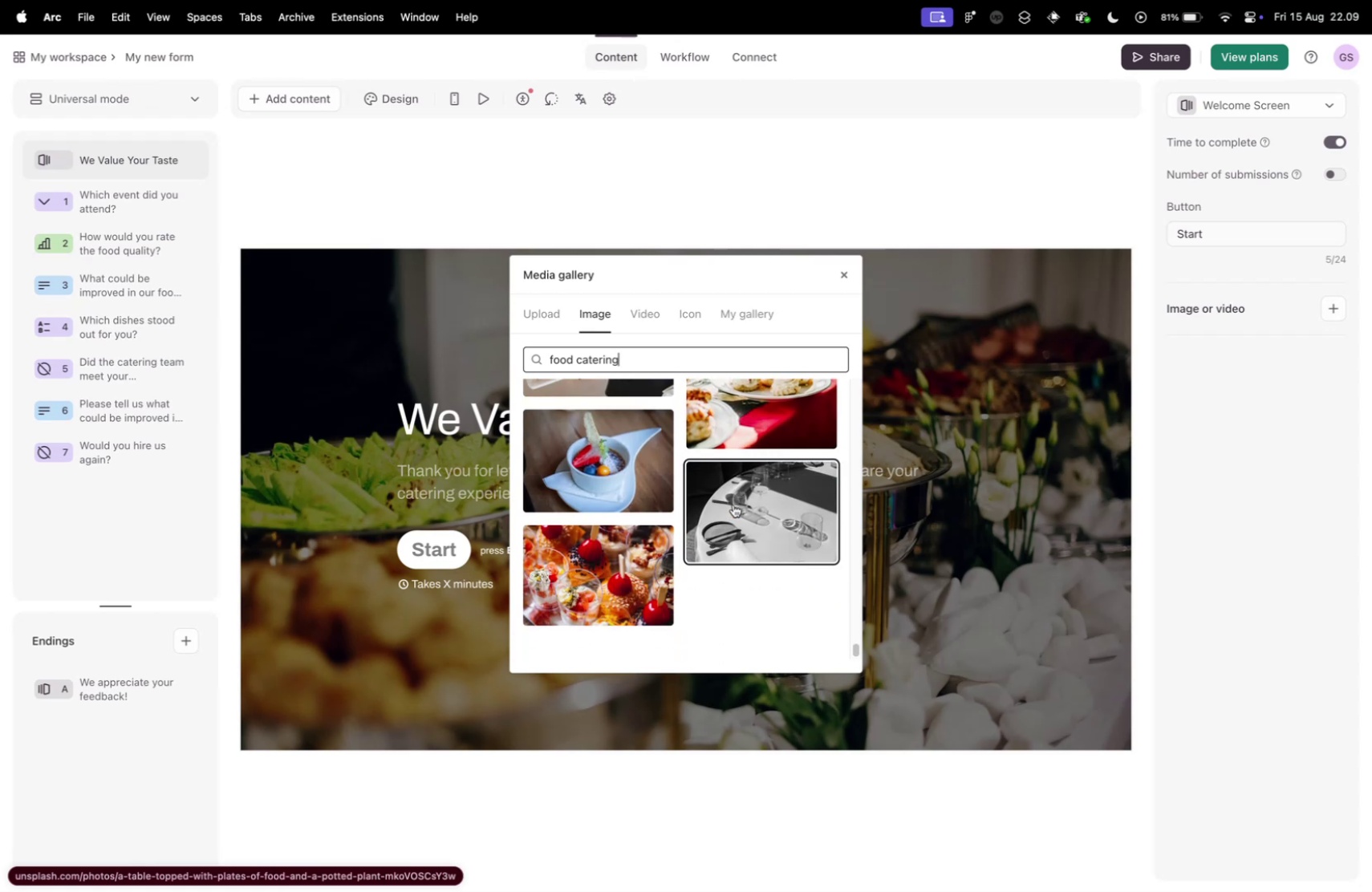 
scroll: coordinate [742, 533], scroll_direction: down, amount: 72.0
 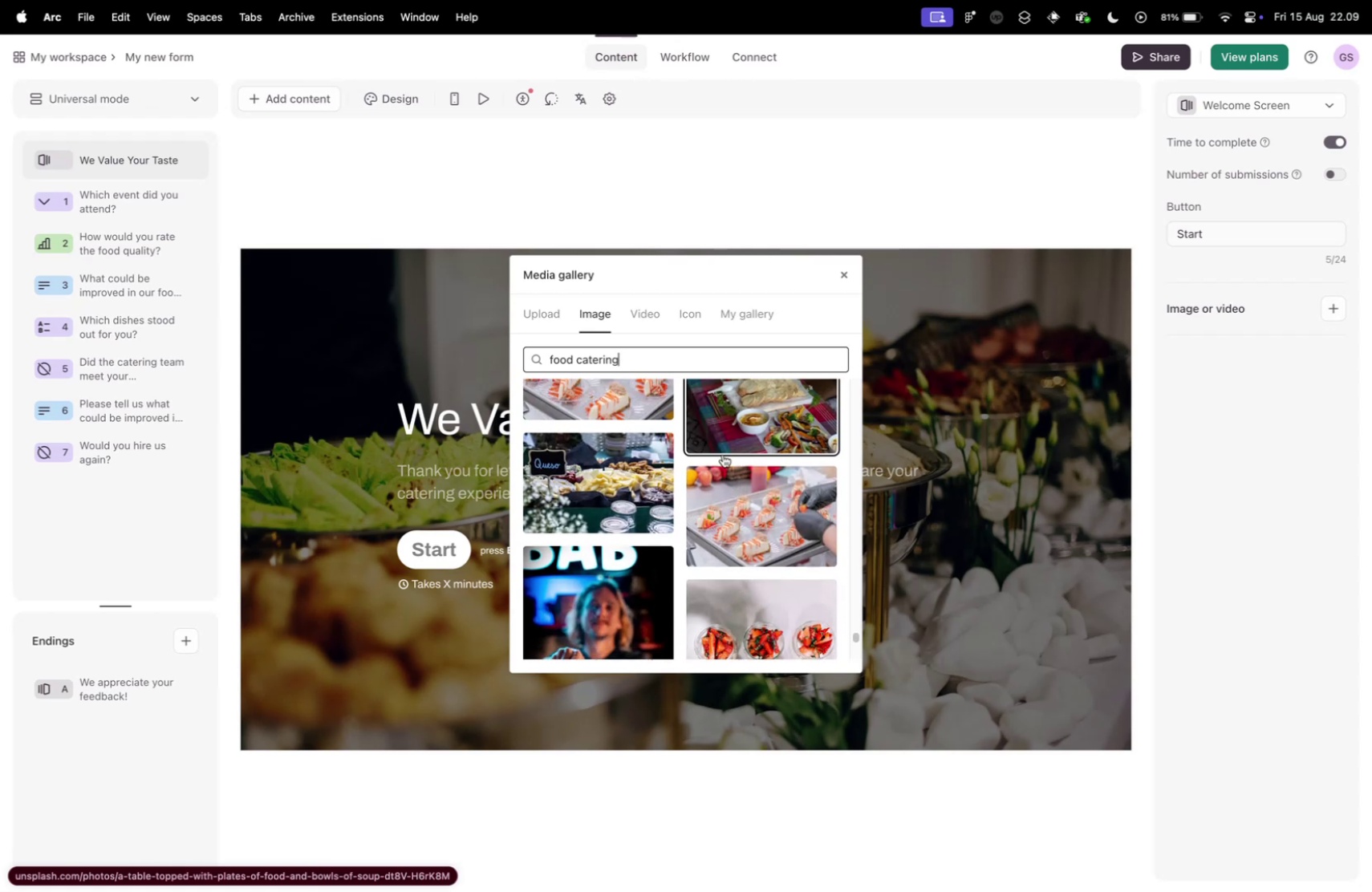 
scroll: coordinate [740, 465], scroll_direction: down, amount: 17.0
 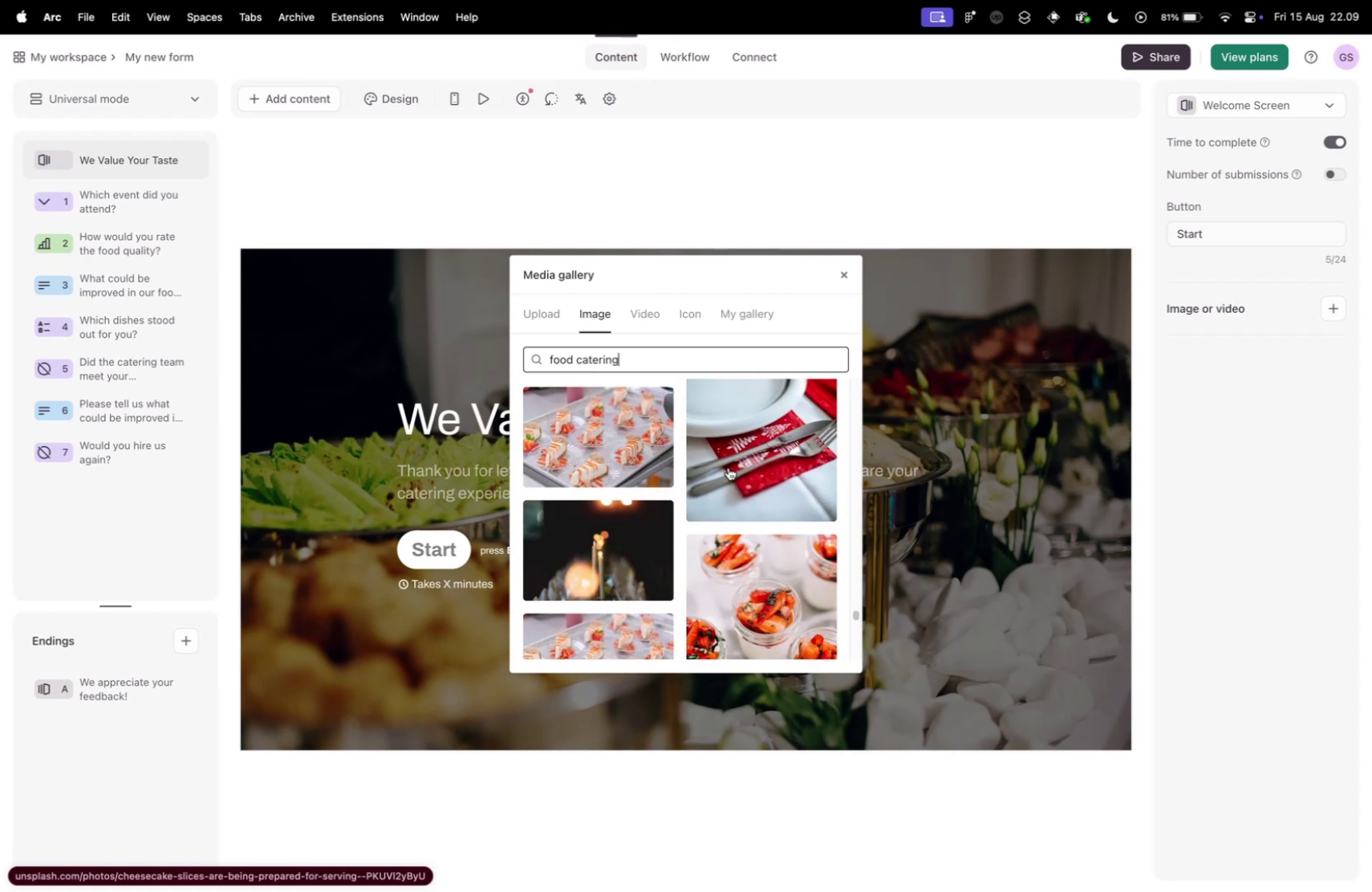 
scroll: coordinate [737, 457], scroll_direction: up, amount: 13.0
 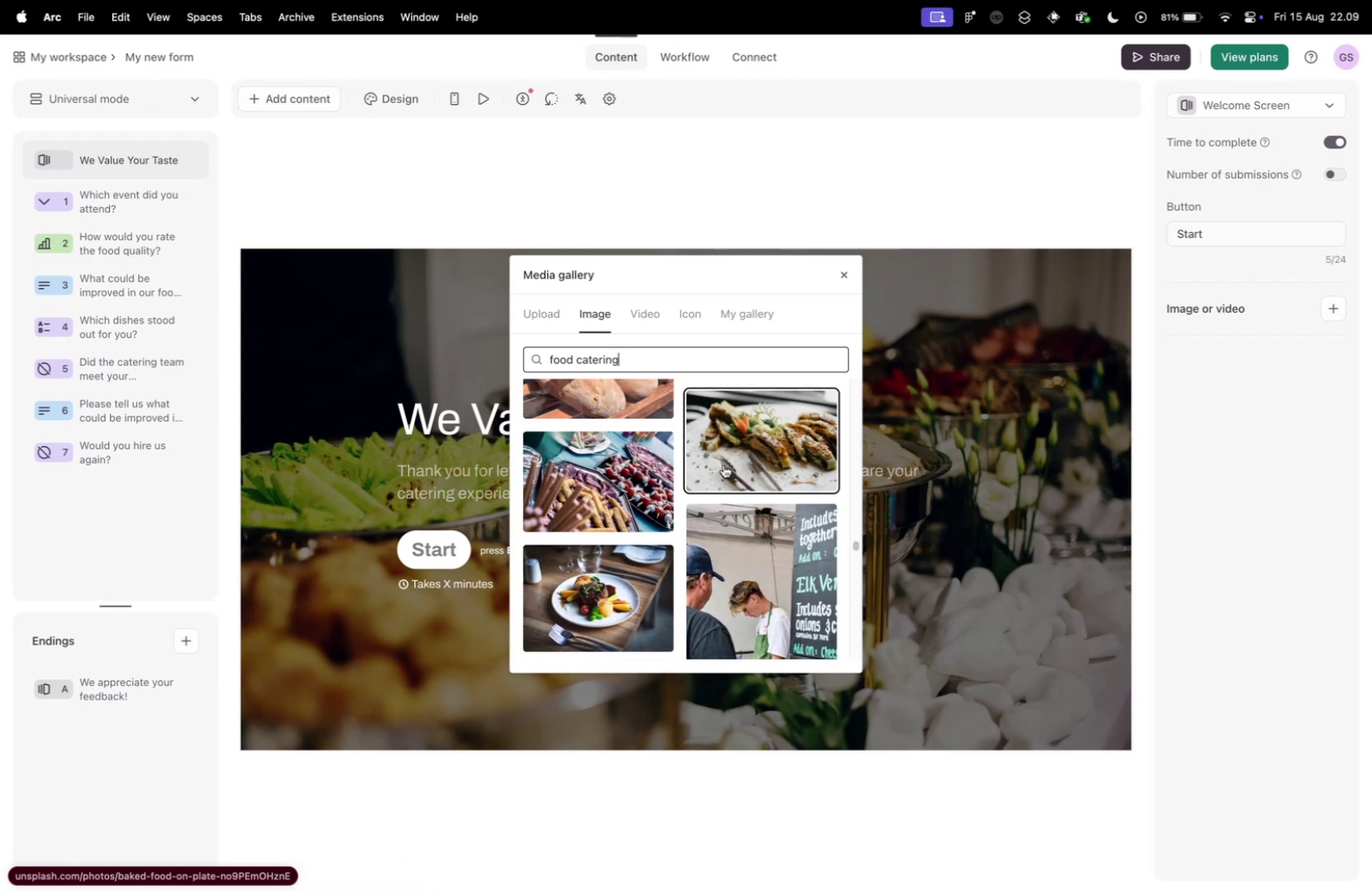 
scroll: coordinate [722, 453], scroll_direction: down, amount: 5.0
 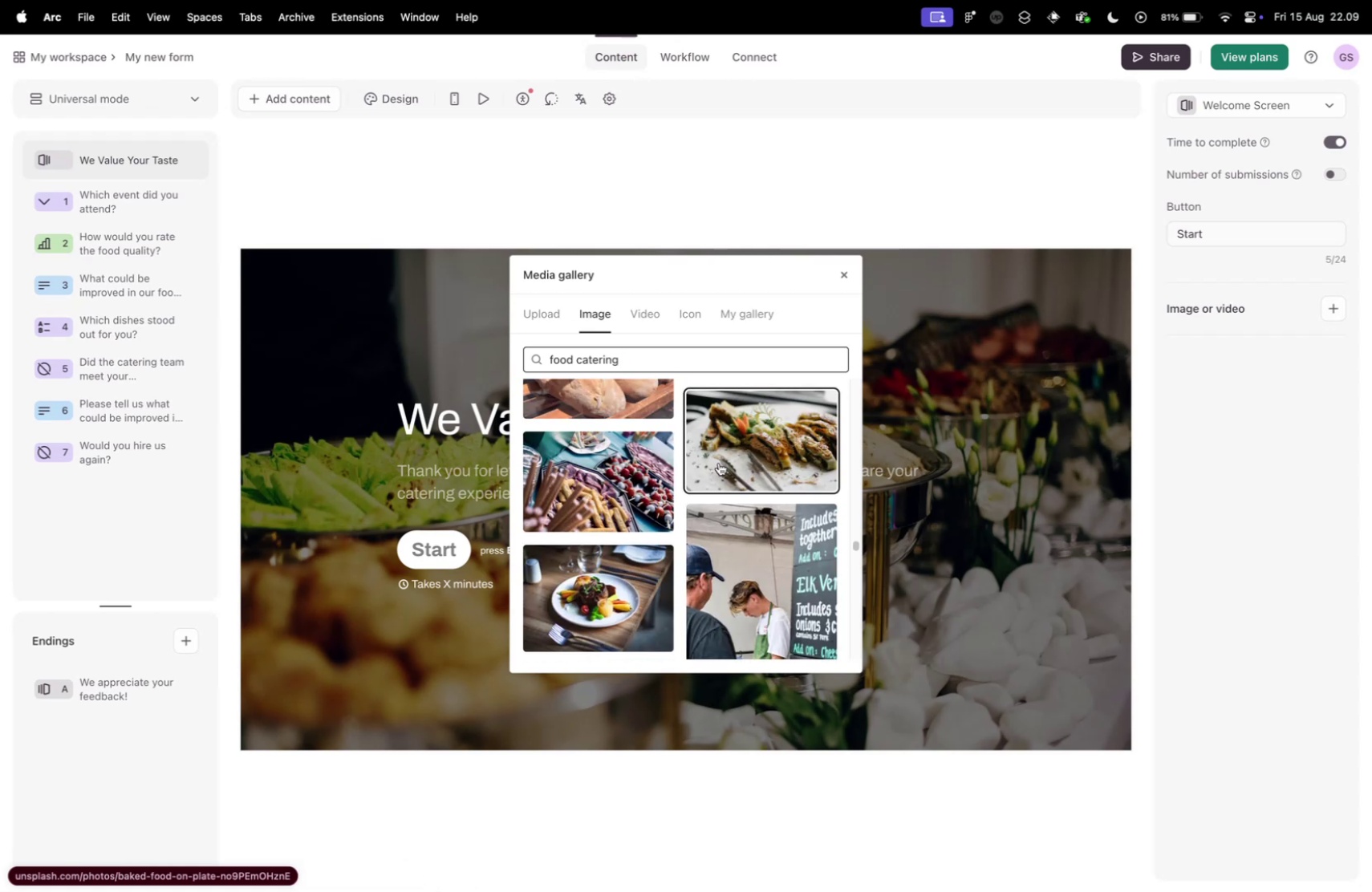 
scroll: coordinate [713, 510], scroll_direction: up, amount: 144.0
 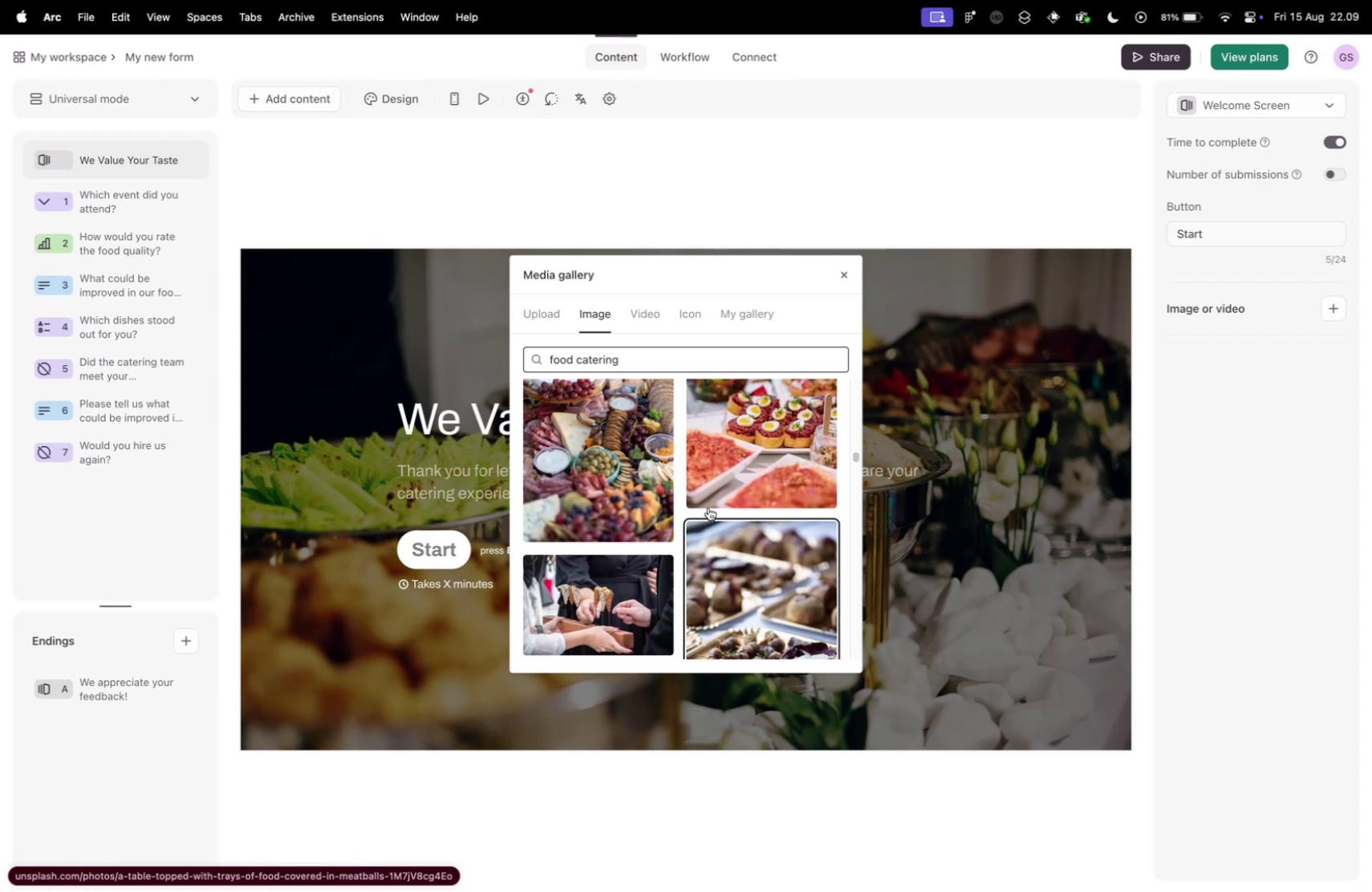 
scroll: coordinate [768, 520], scroll_direction: up, amount: 52.0
 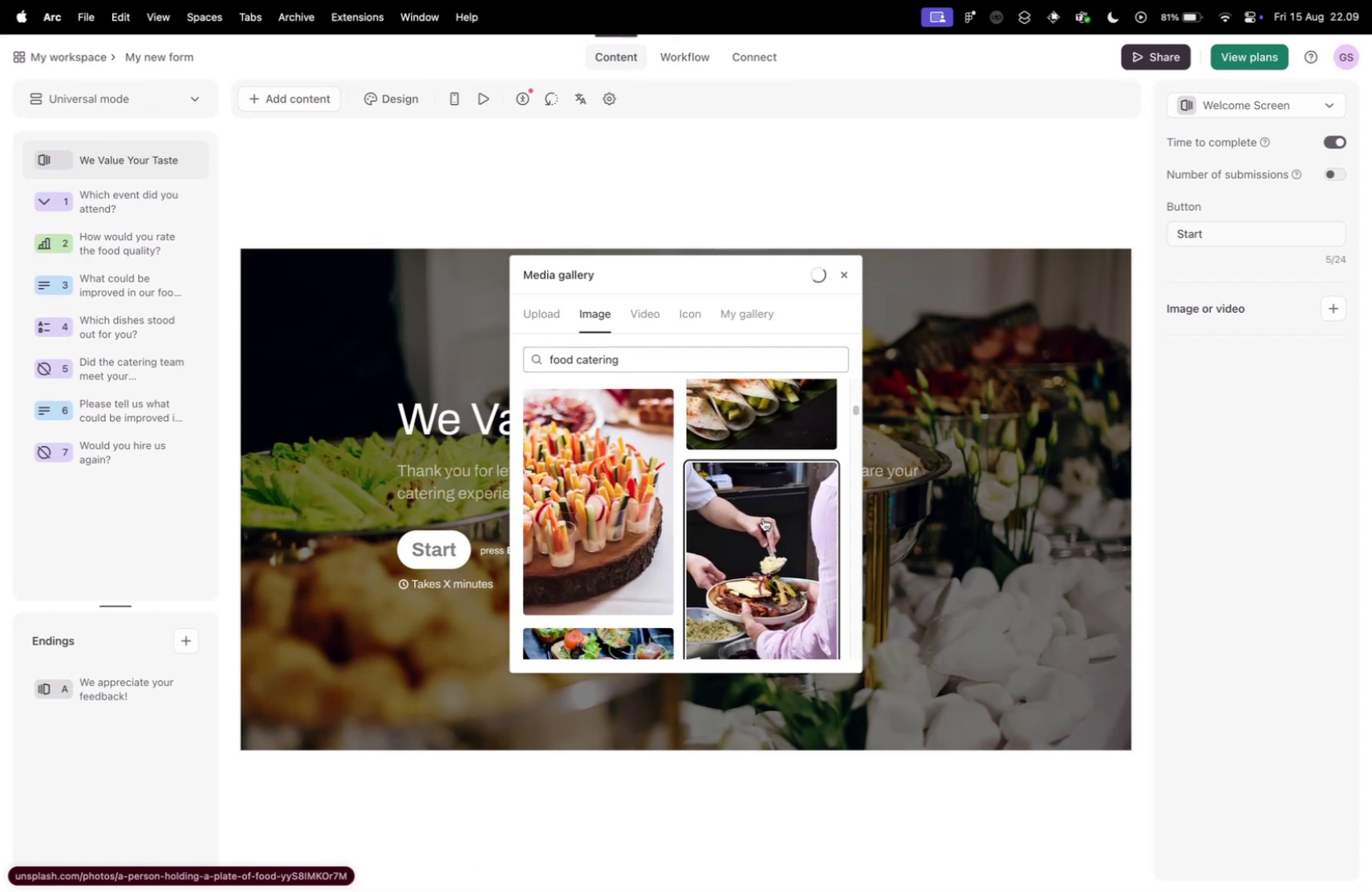 
scroll: coordinate [767, 520], scroll_direction: down, amount: 9.0
 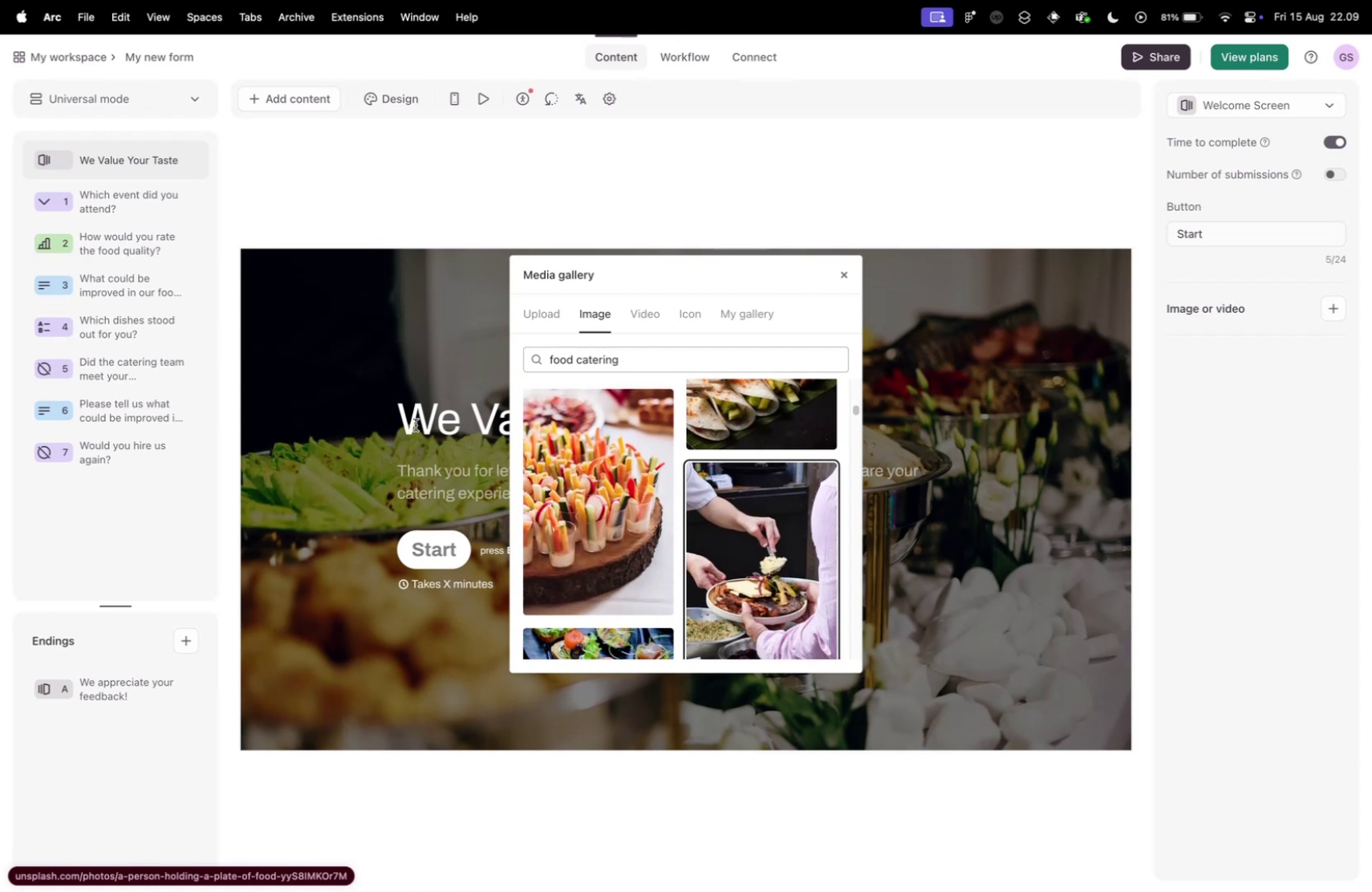 
left_click([763, 517])
 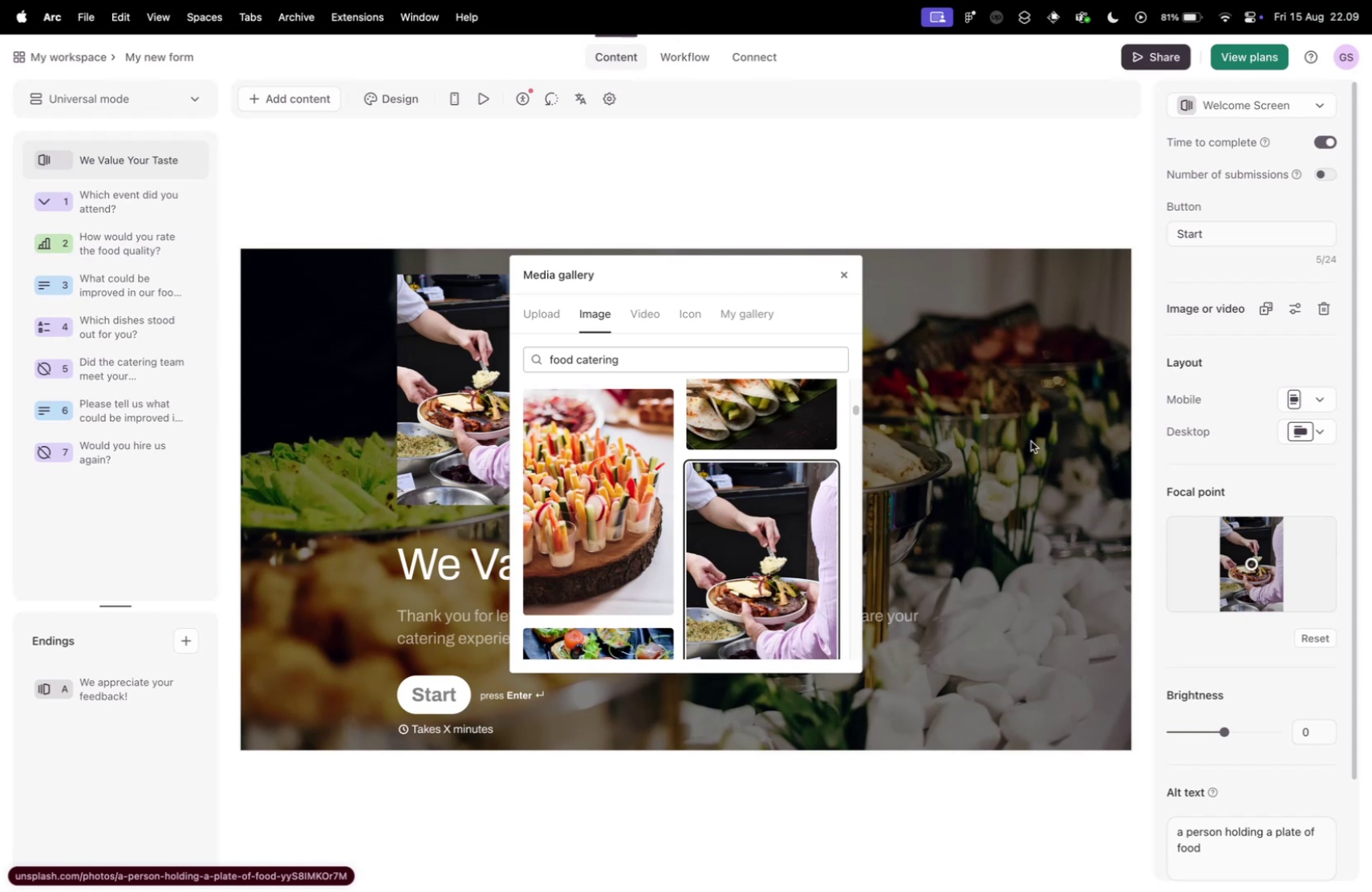 
wait(6.54)
 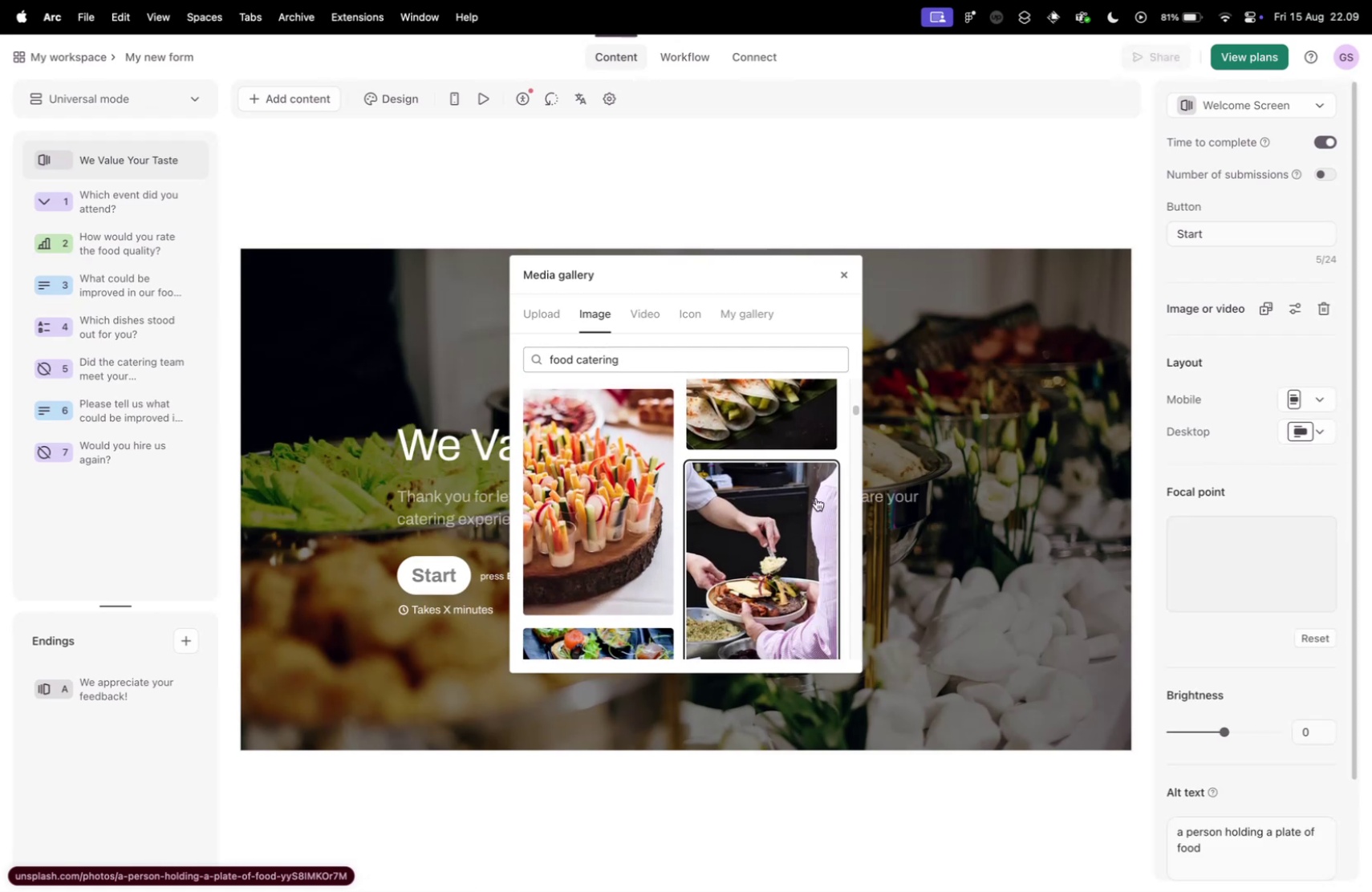 
left_click([1051, 445])
 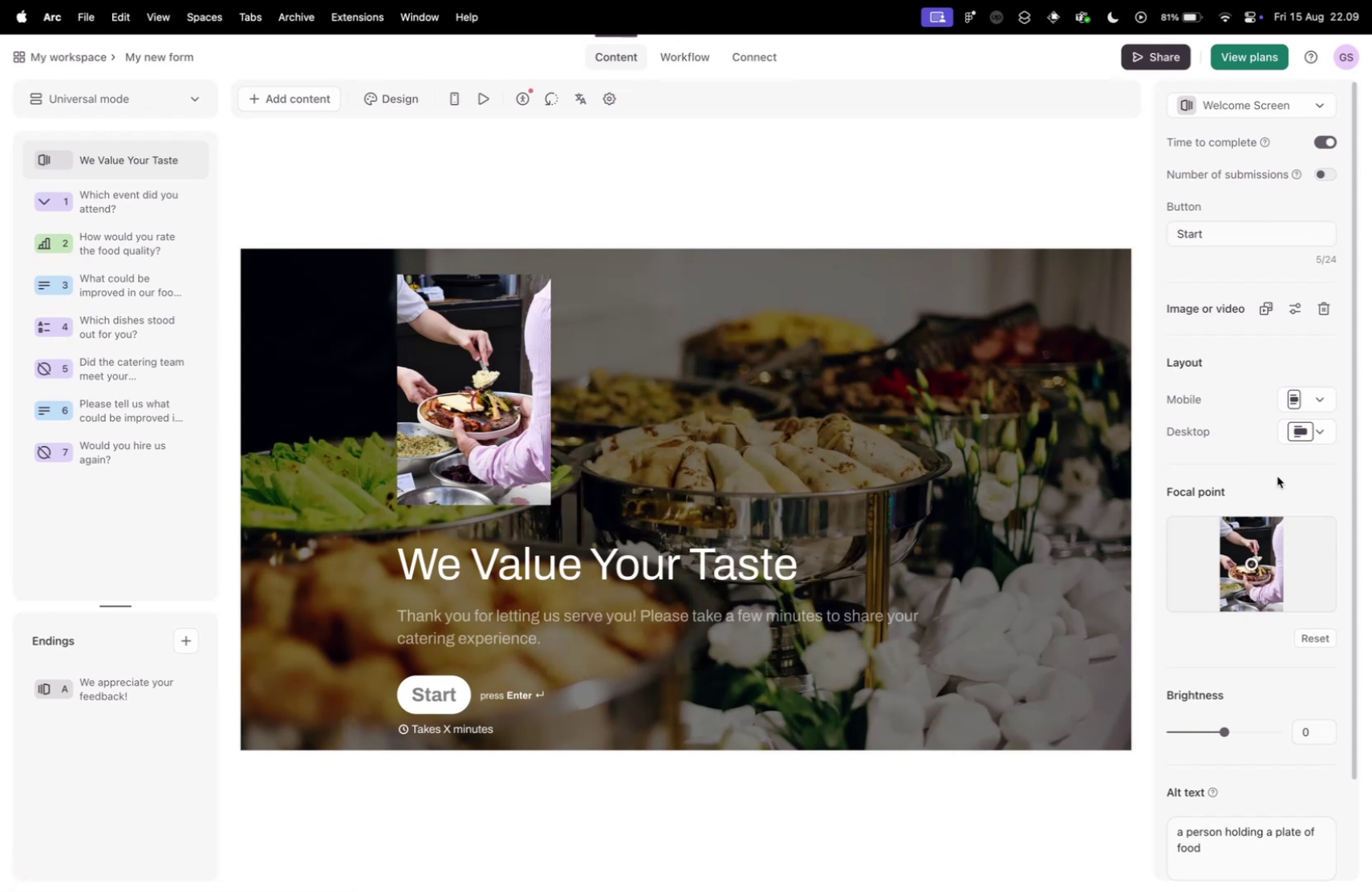 
left_click([1011, 308])
 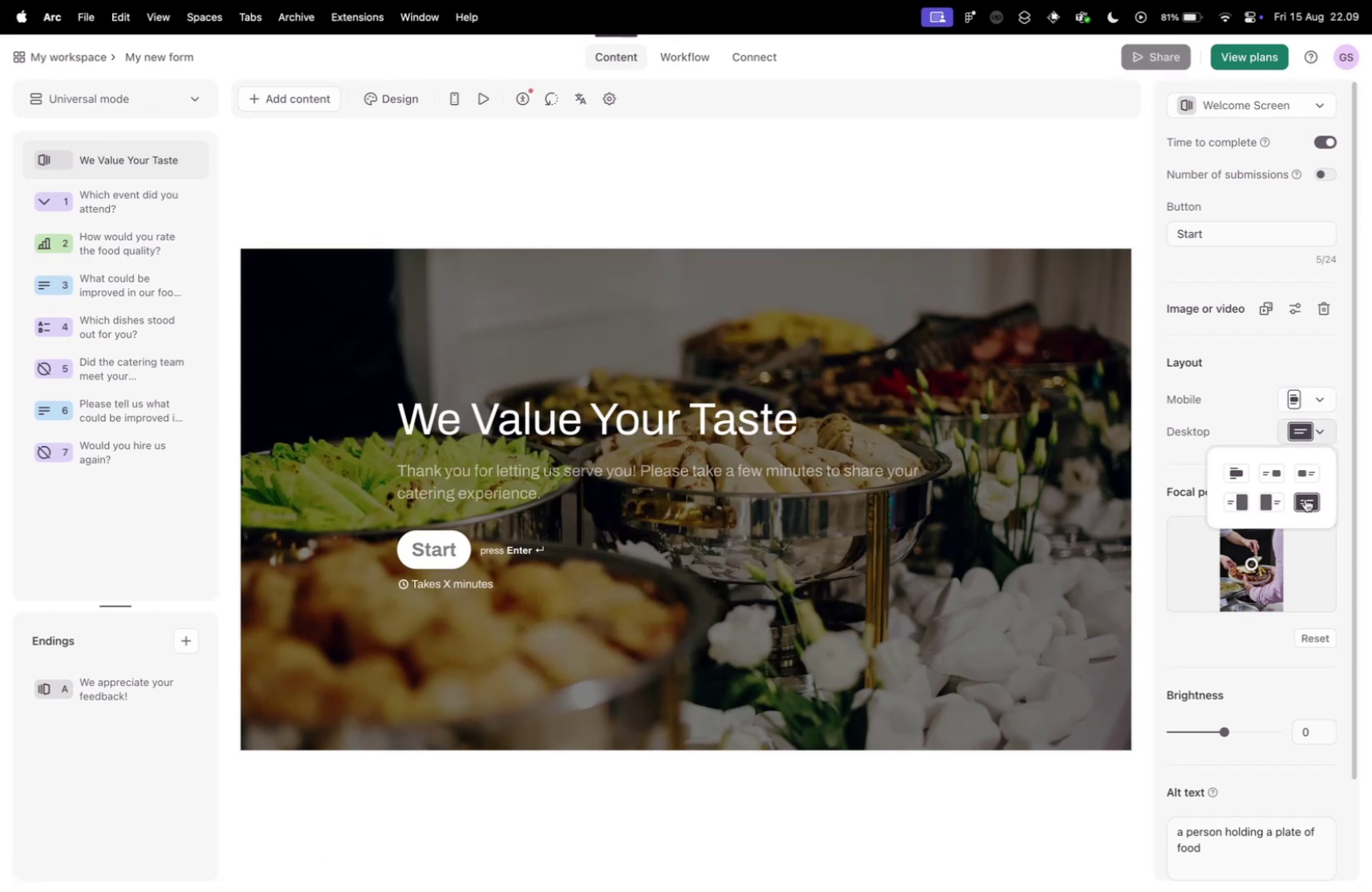 
left_click([1314, 438])
 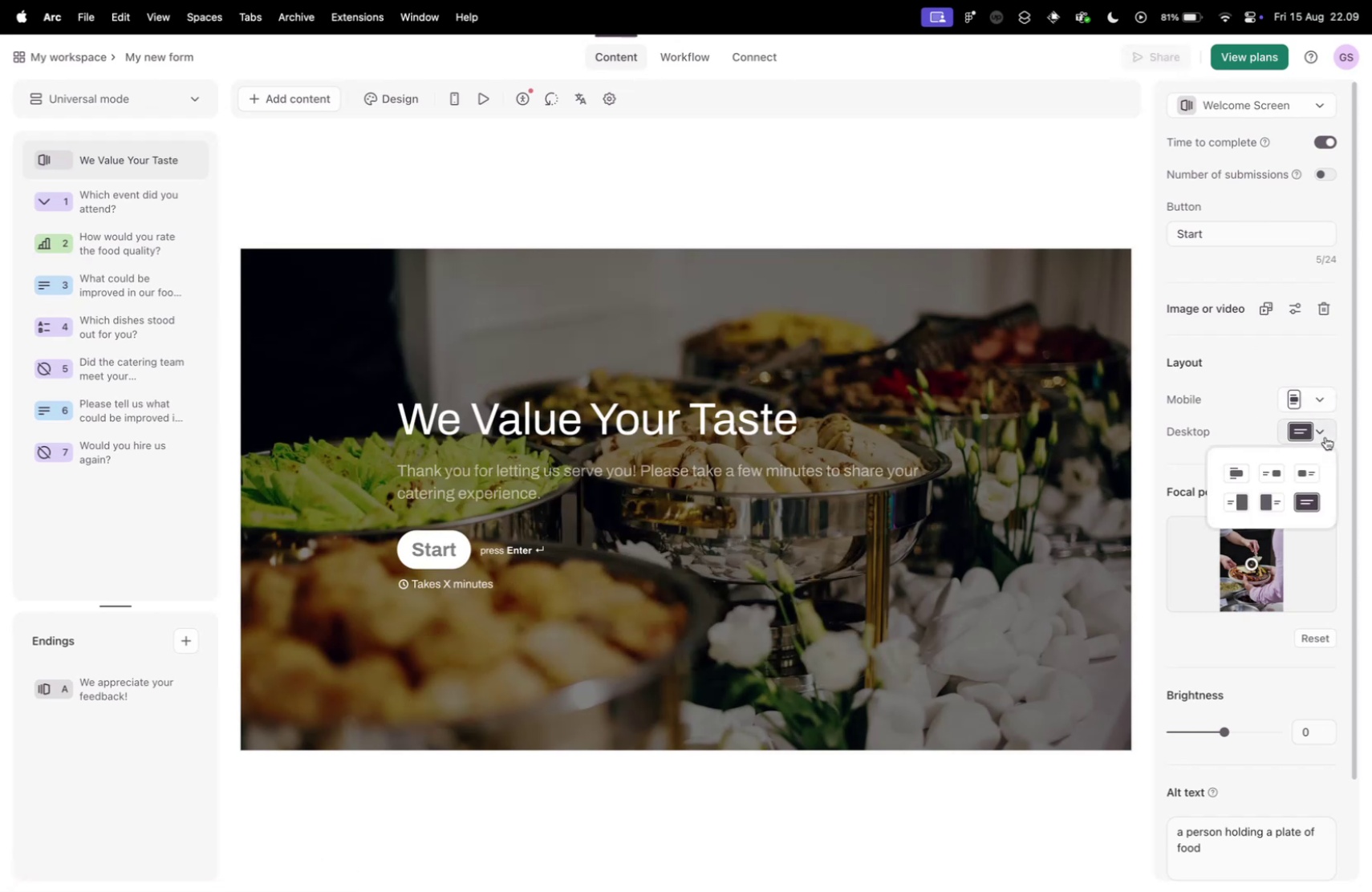 
left_click([1305, 498])
 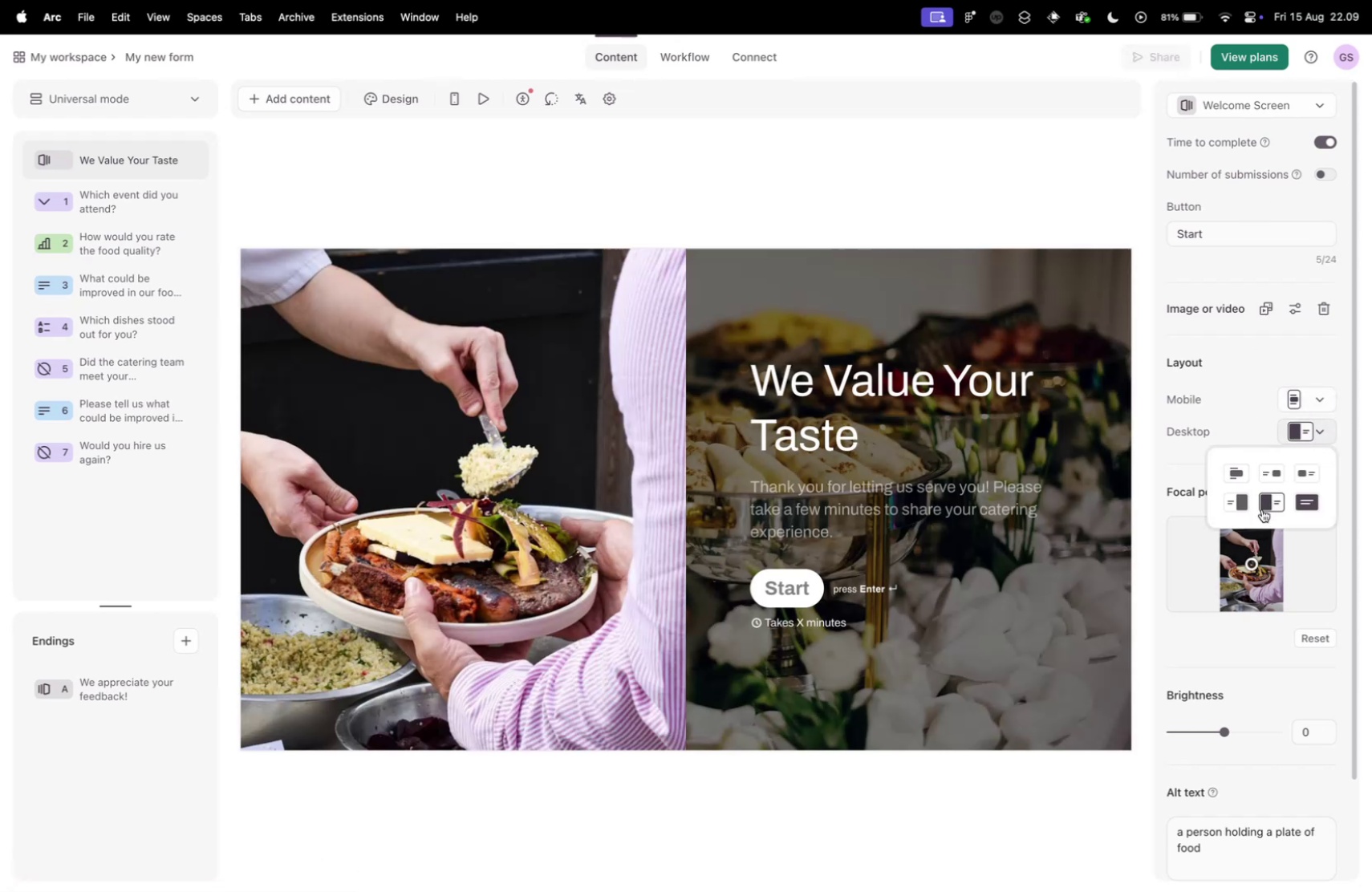 
left_click([1317, 436])
 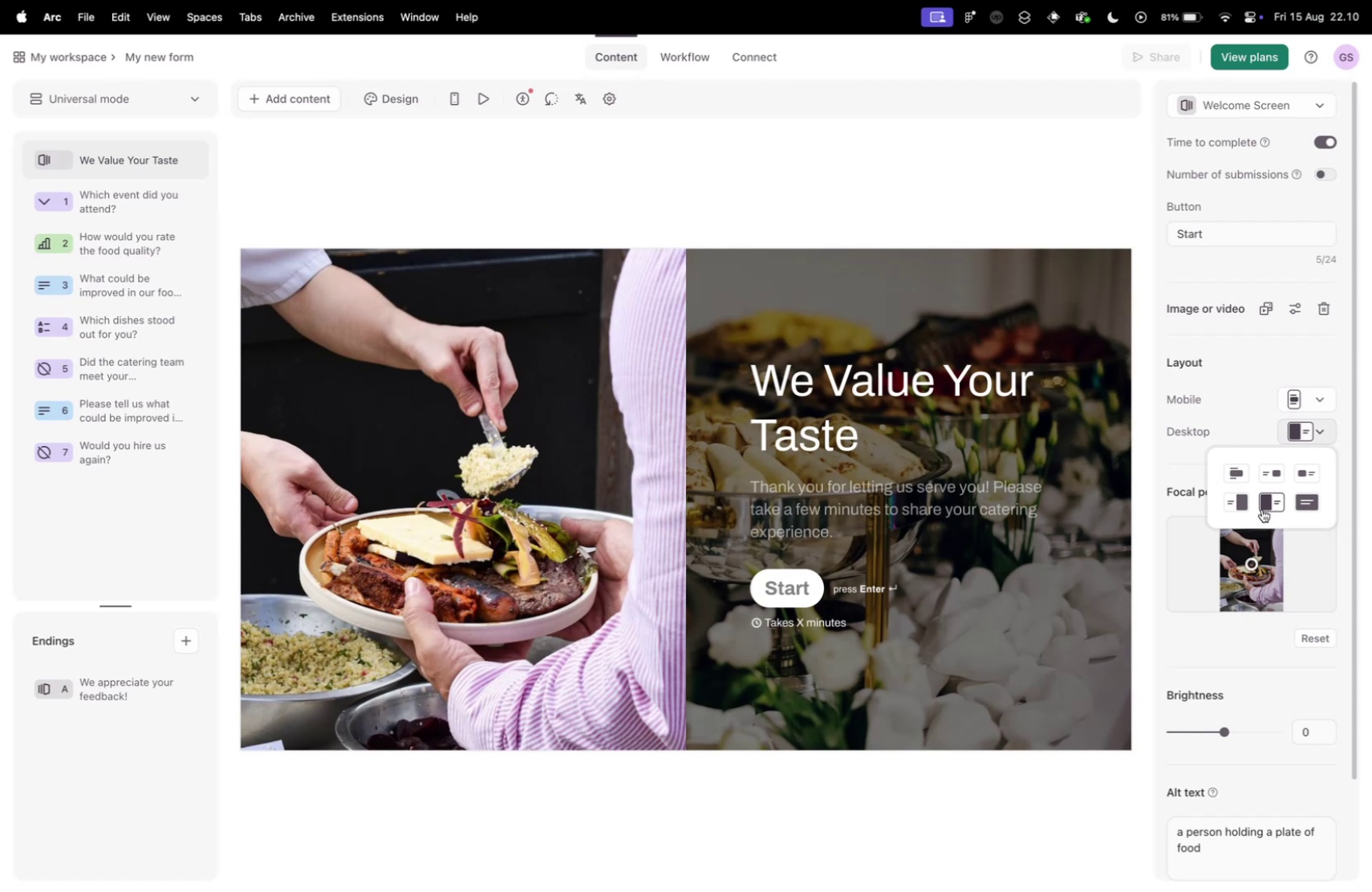 
left_click([1325, 436])
 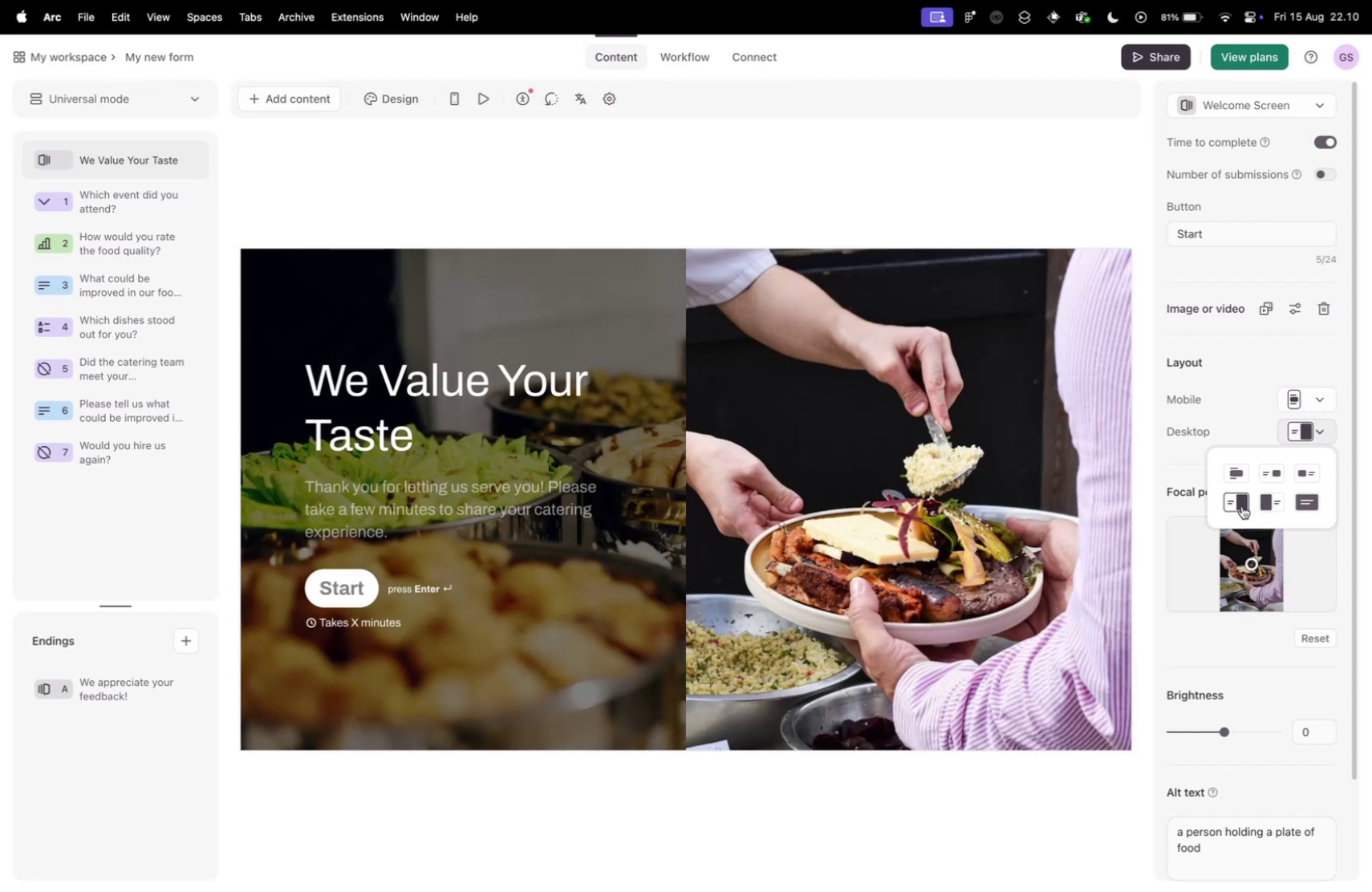 
left_click([1262, 509])
 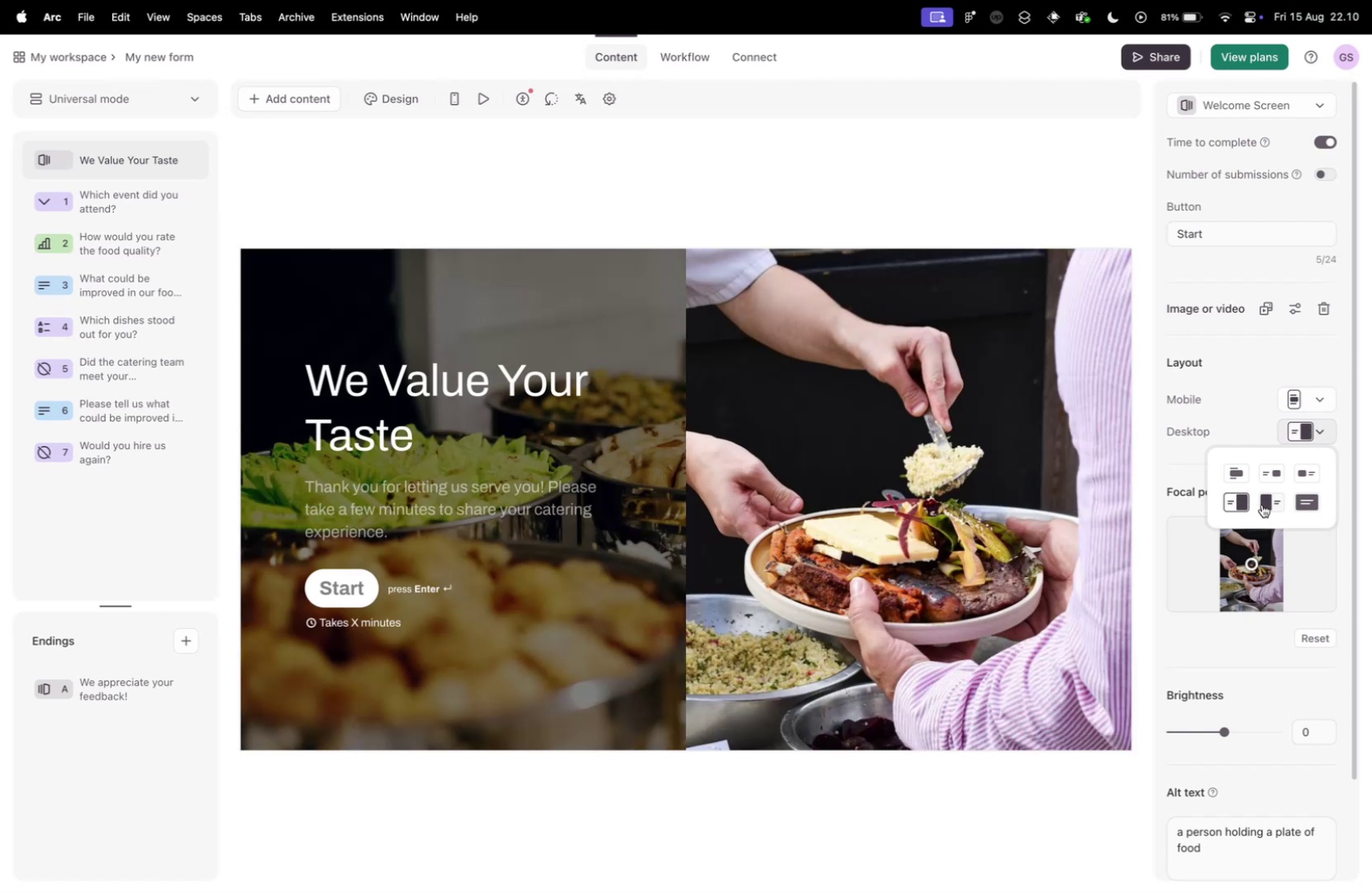 
left_click([1242, 505])
 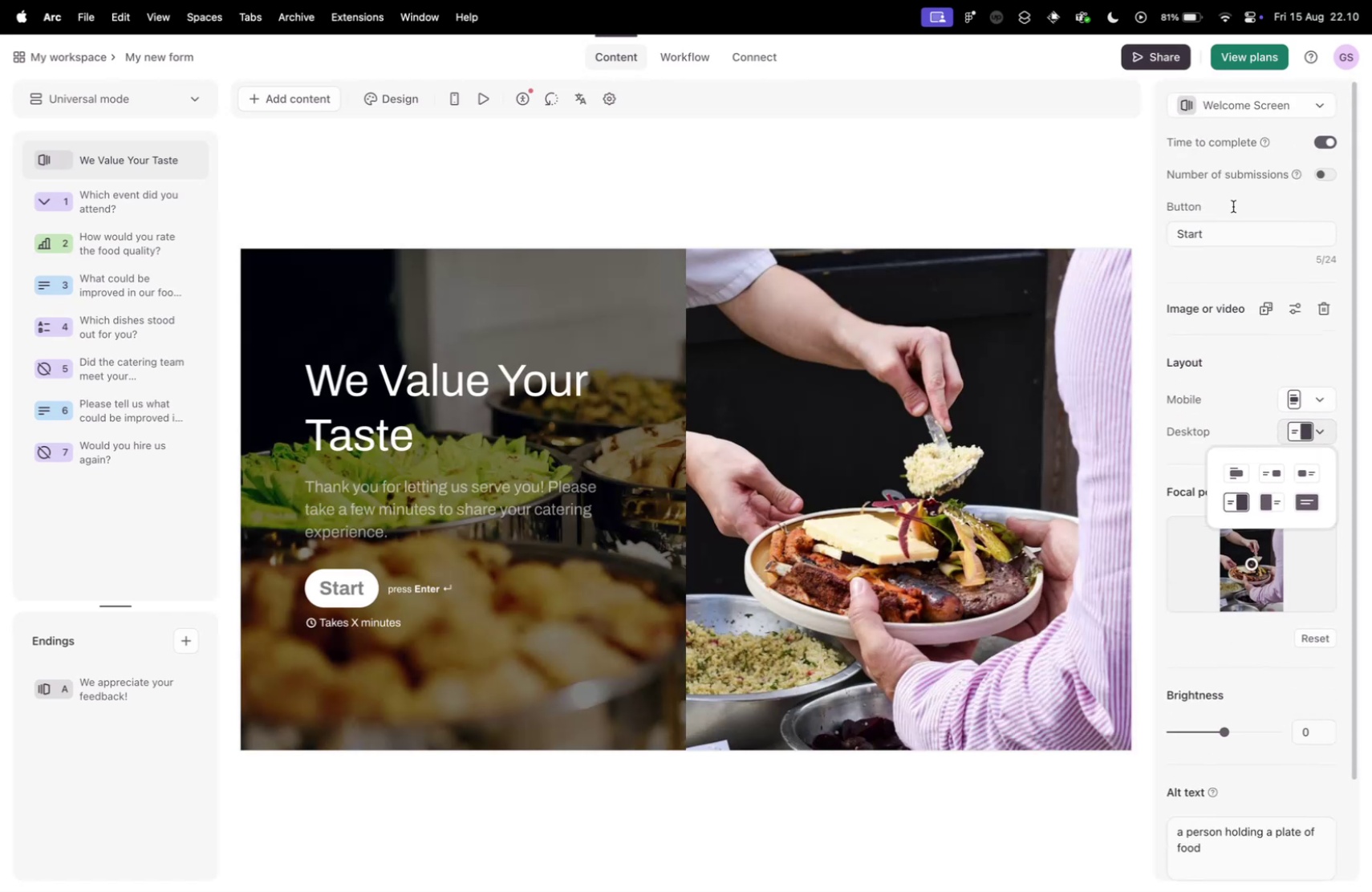 
scroll: coordinate [1231, 634], scroll_direction: up, amount: 21.0
 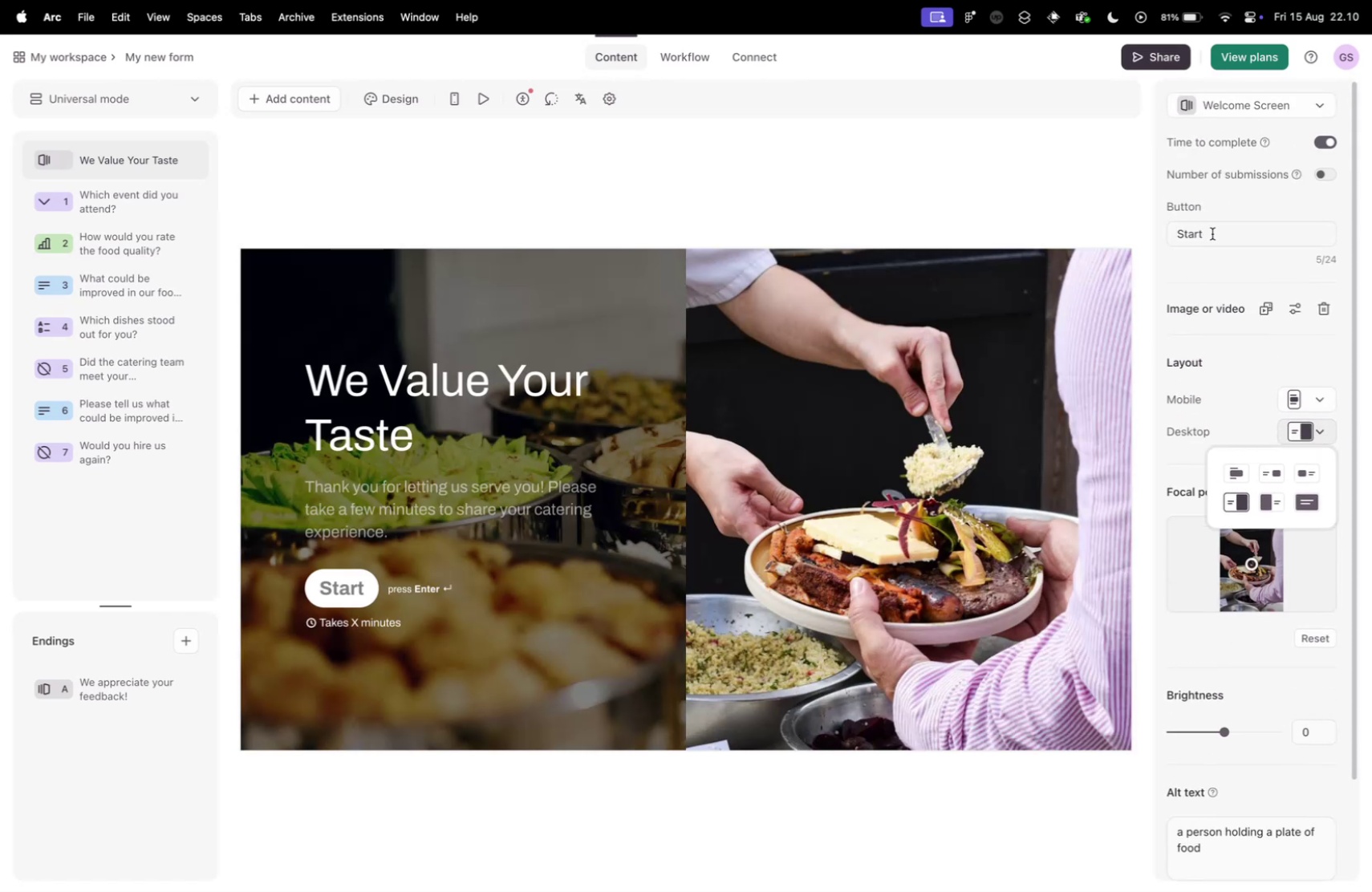 
mouse_move([1227, 242])
 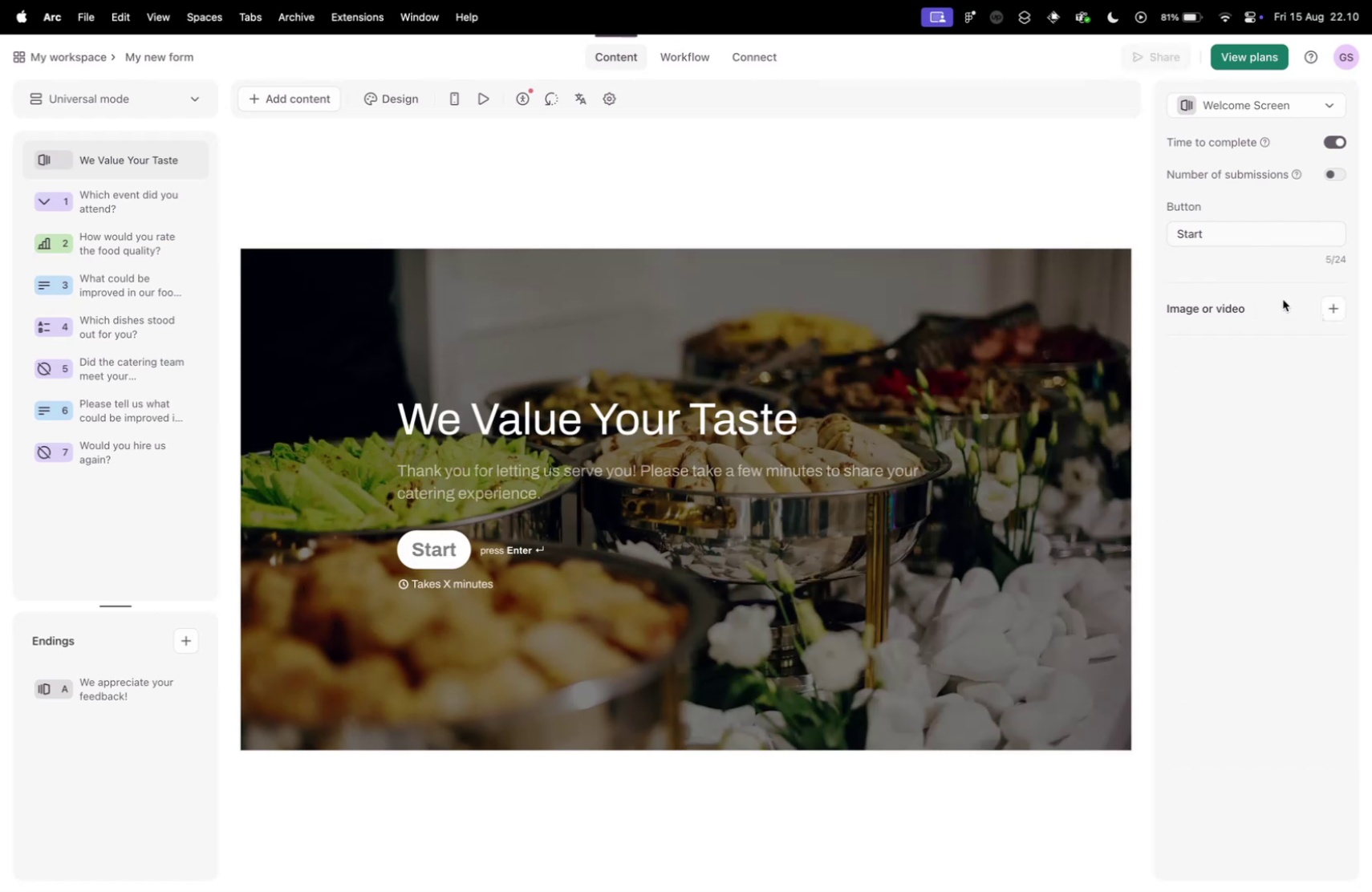 
left_click([1317, 307])
 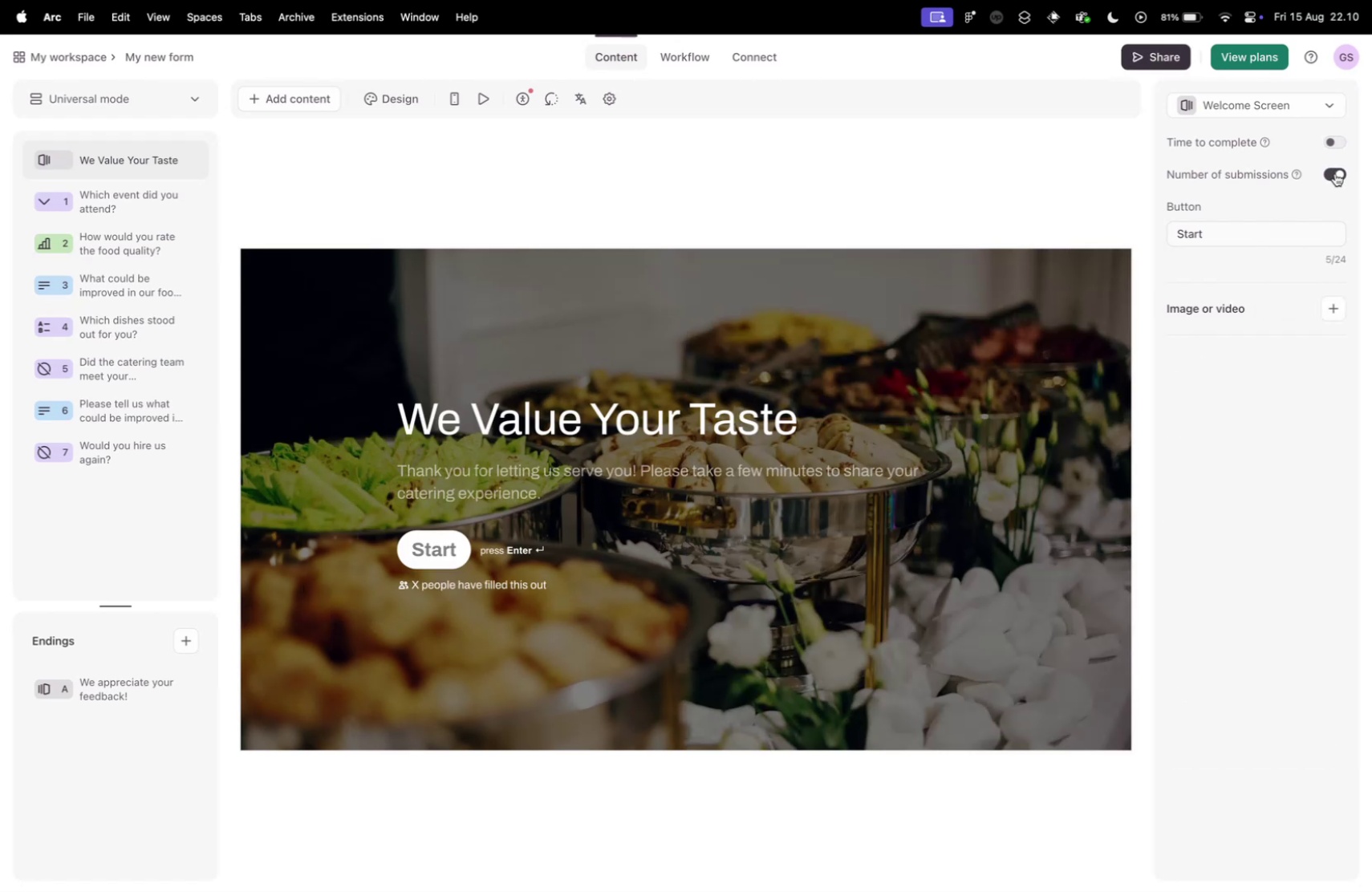 
left_click([1335, 173])
 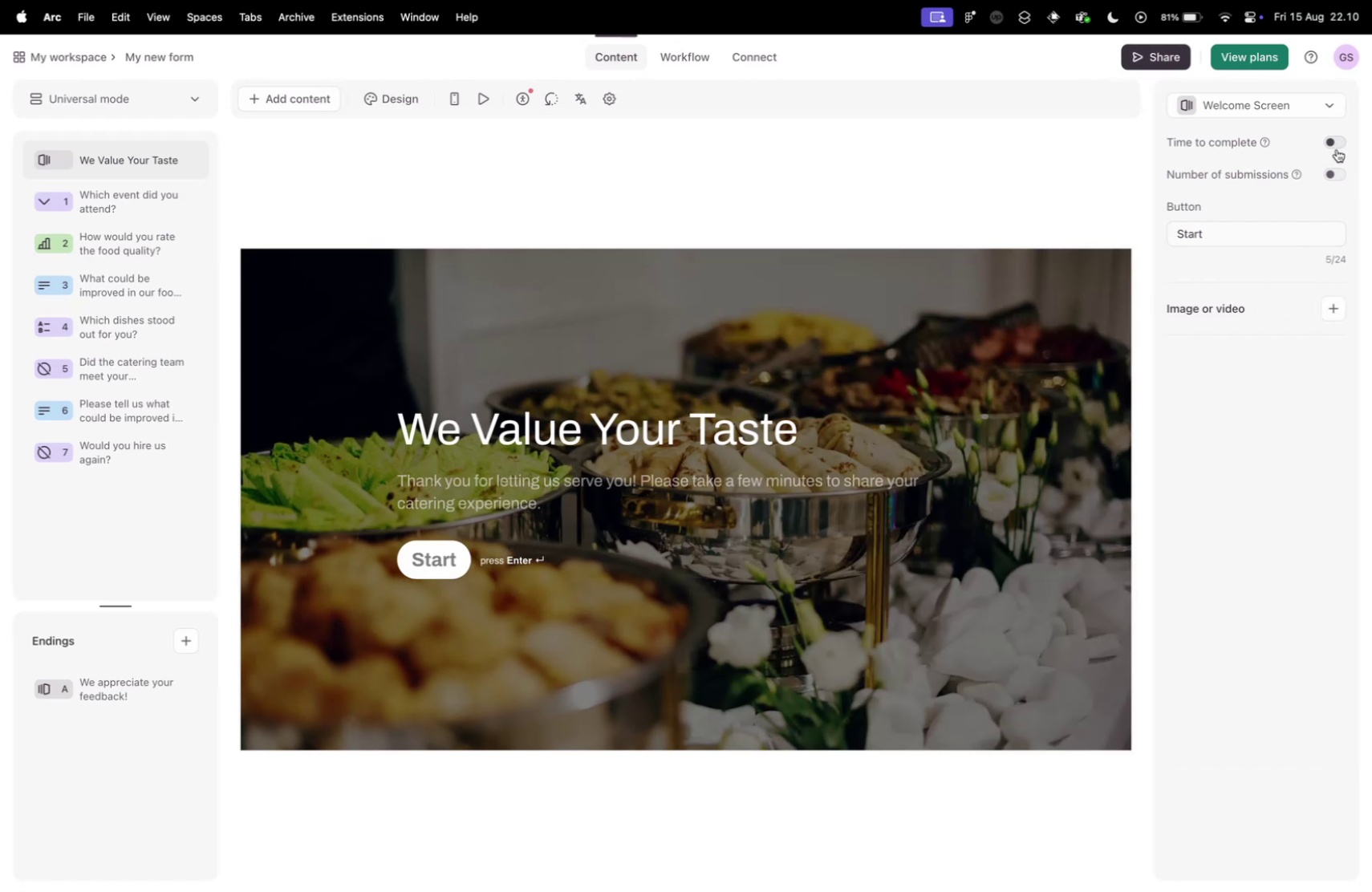 
left_click([1333, 140])
 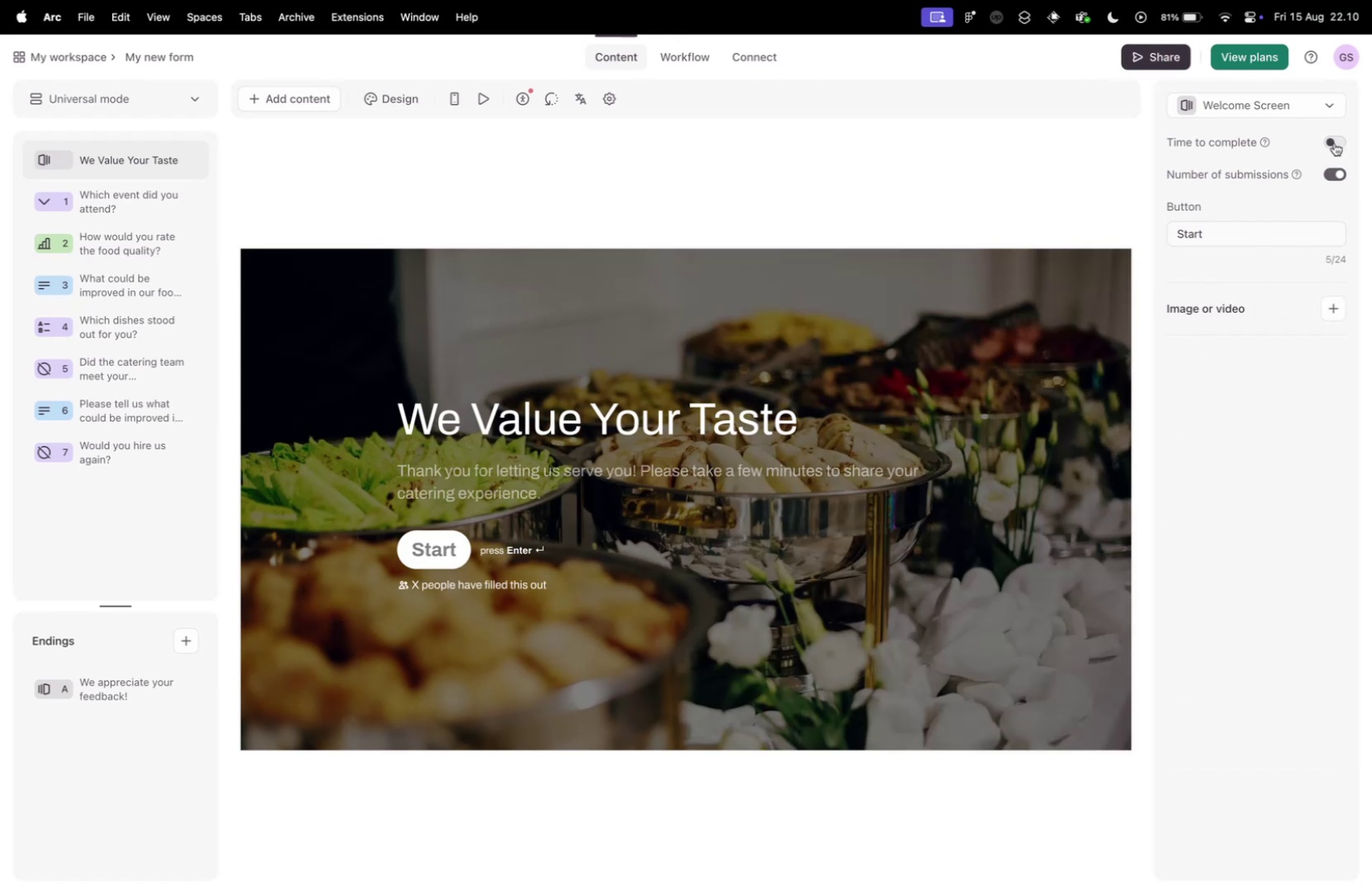 
left_click([1333, 140])
 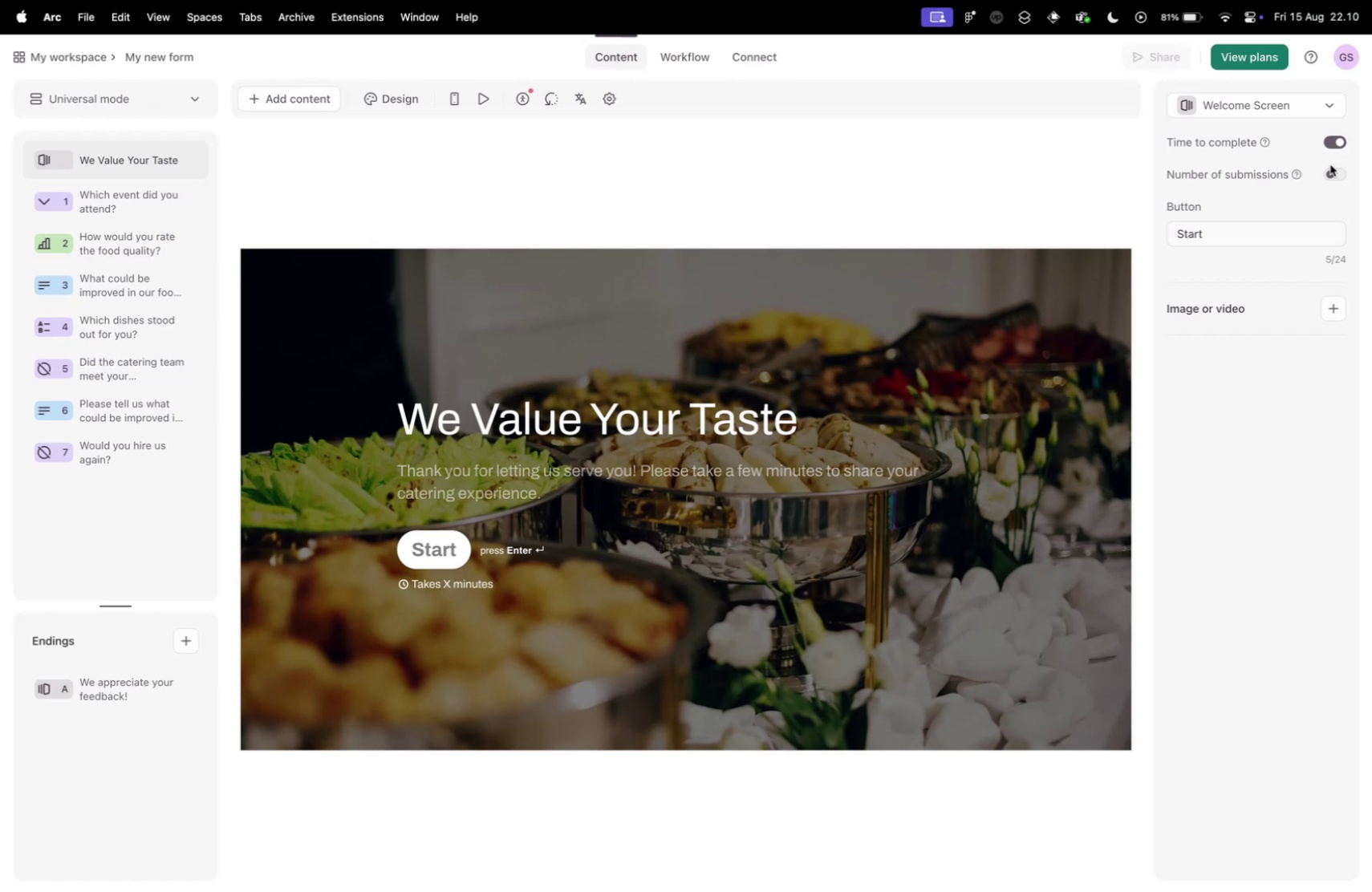 
left_click([1338, 168])
 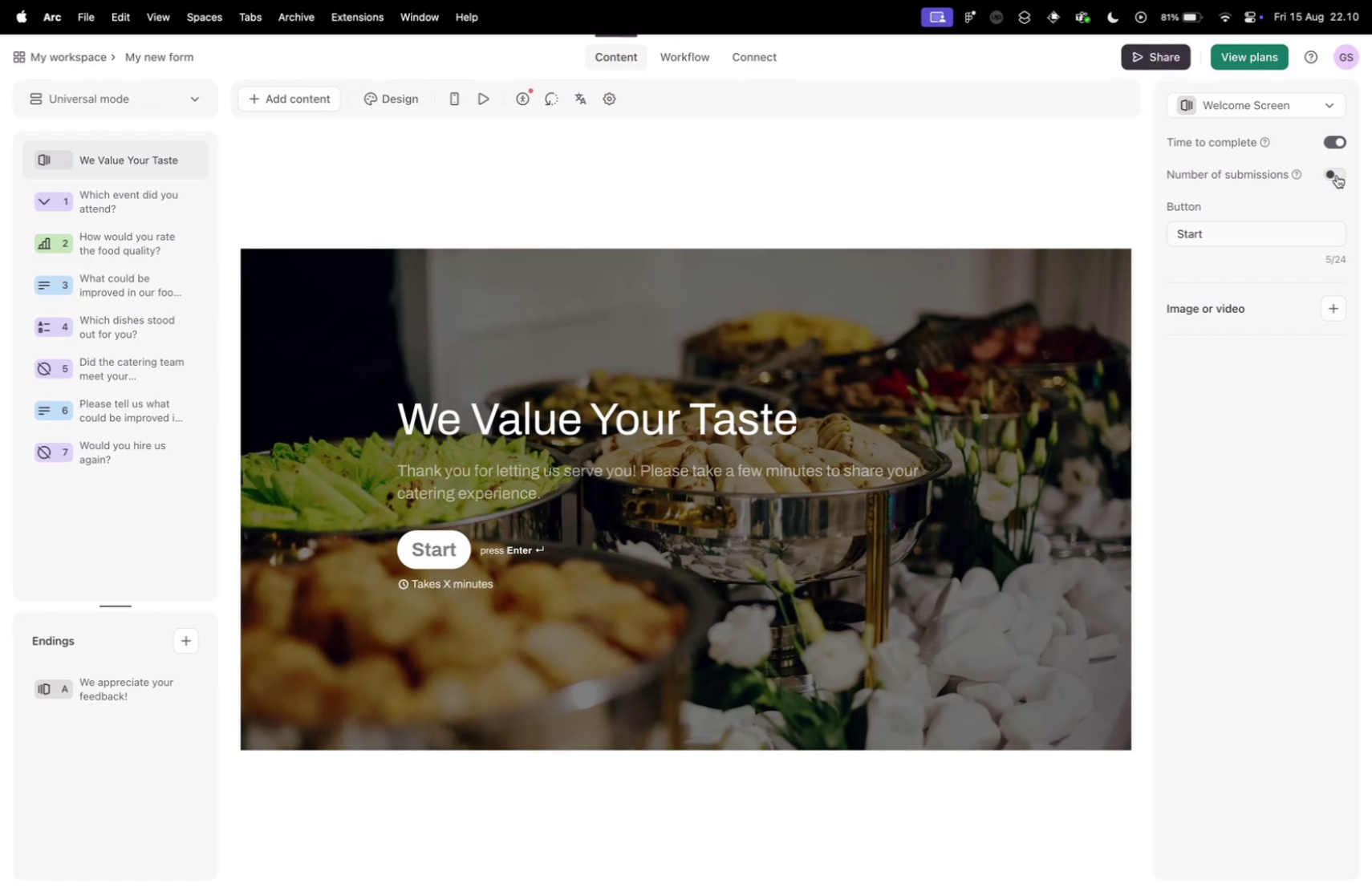 
left_click([1335, 144])
 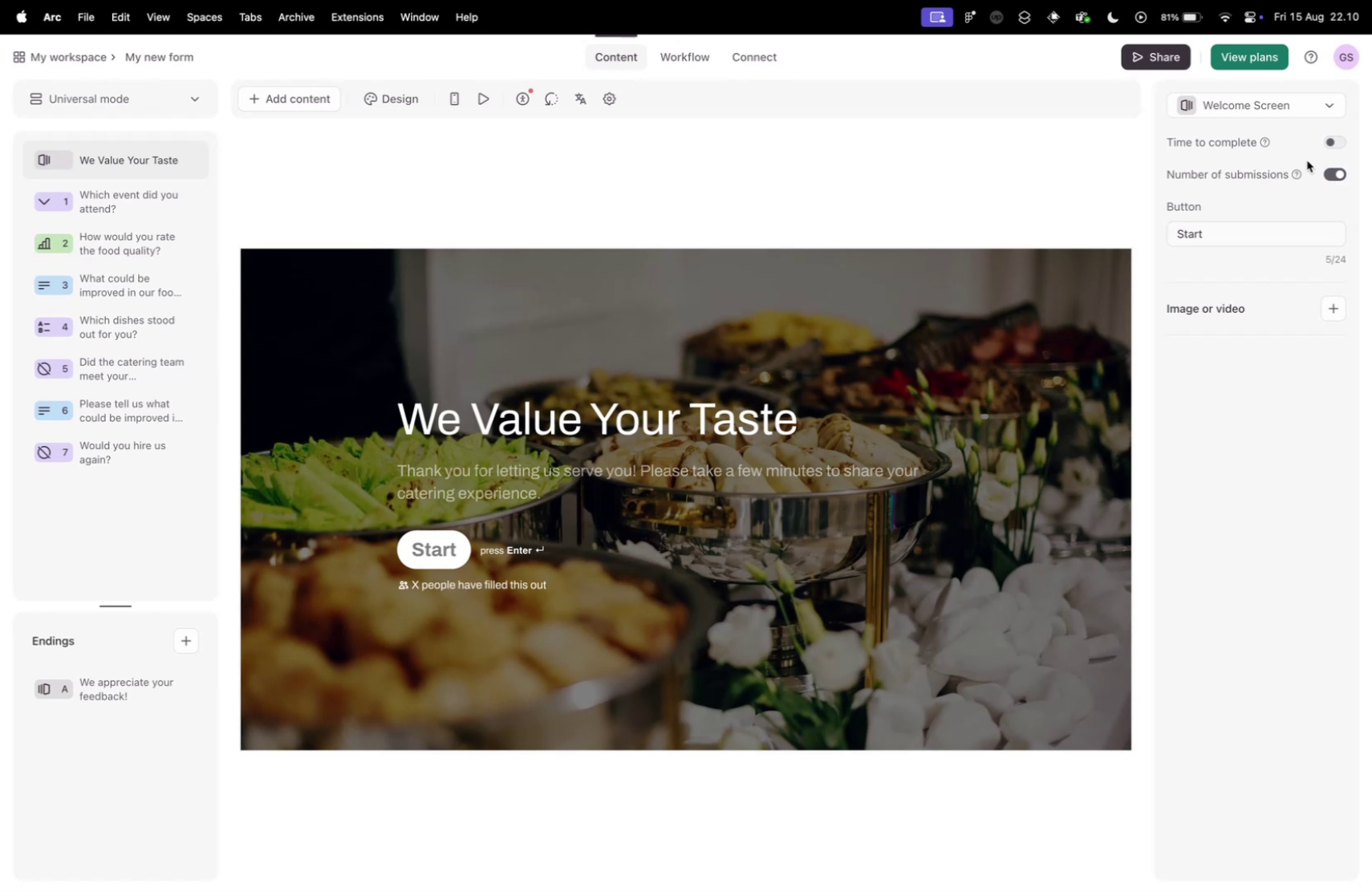 
double_click([1337, 175])
 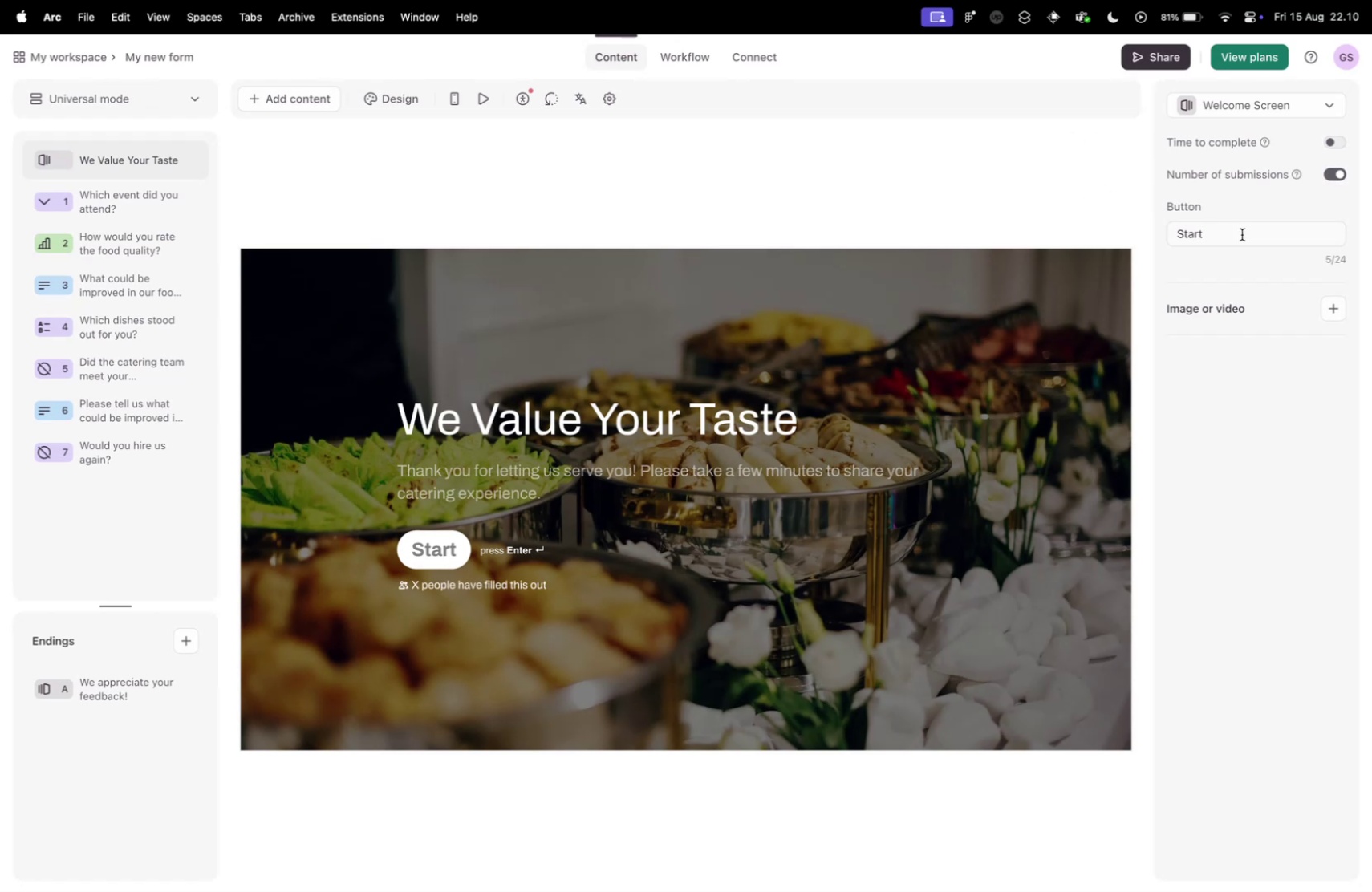 
left_click([1336, 173])
 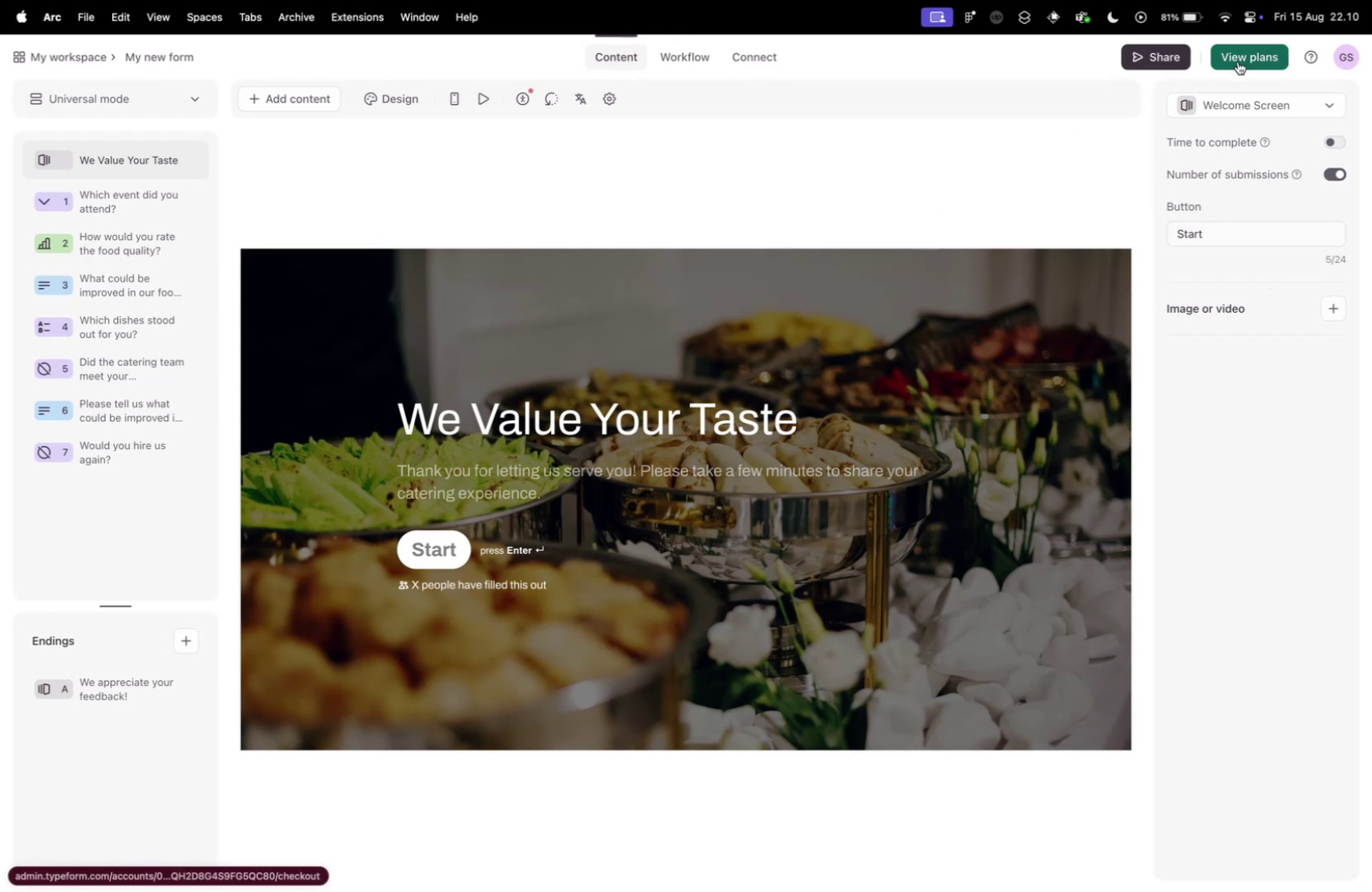 
left_click([919, 227])
 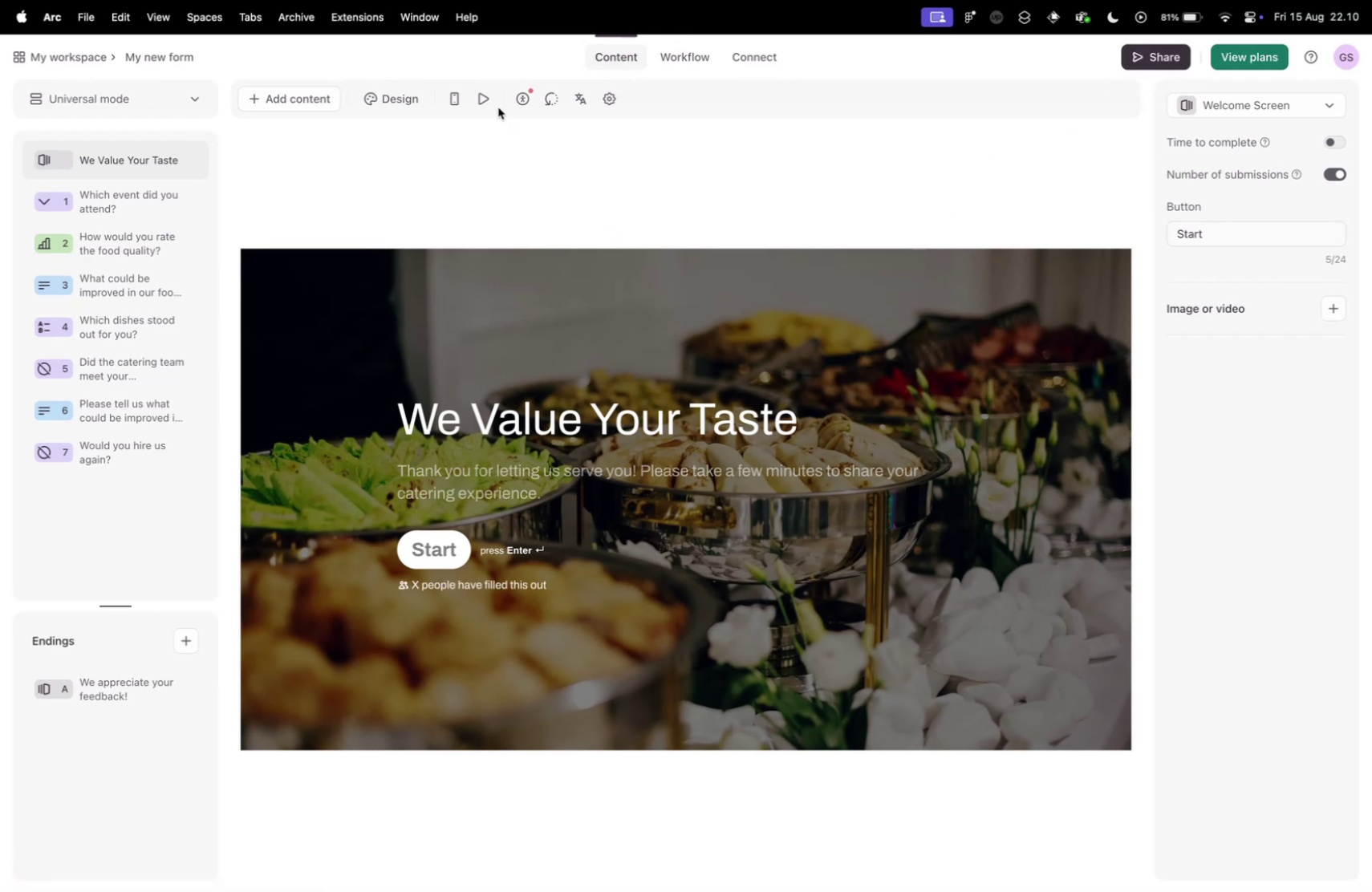 
scroll: coordinate [998, 281], scroll_direction: up, amount: 22.0
 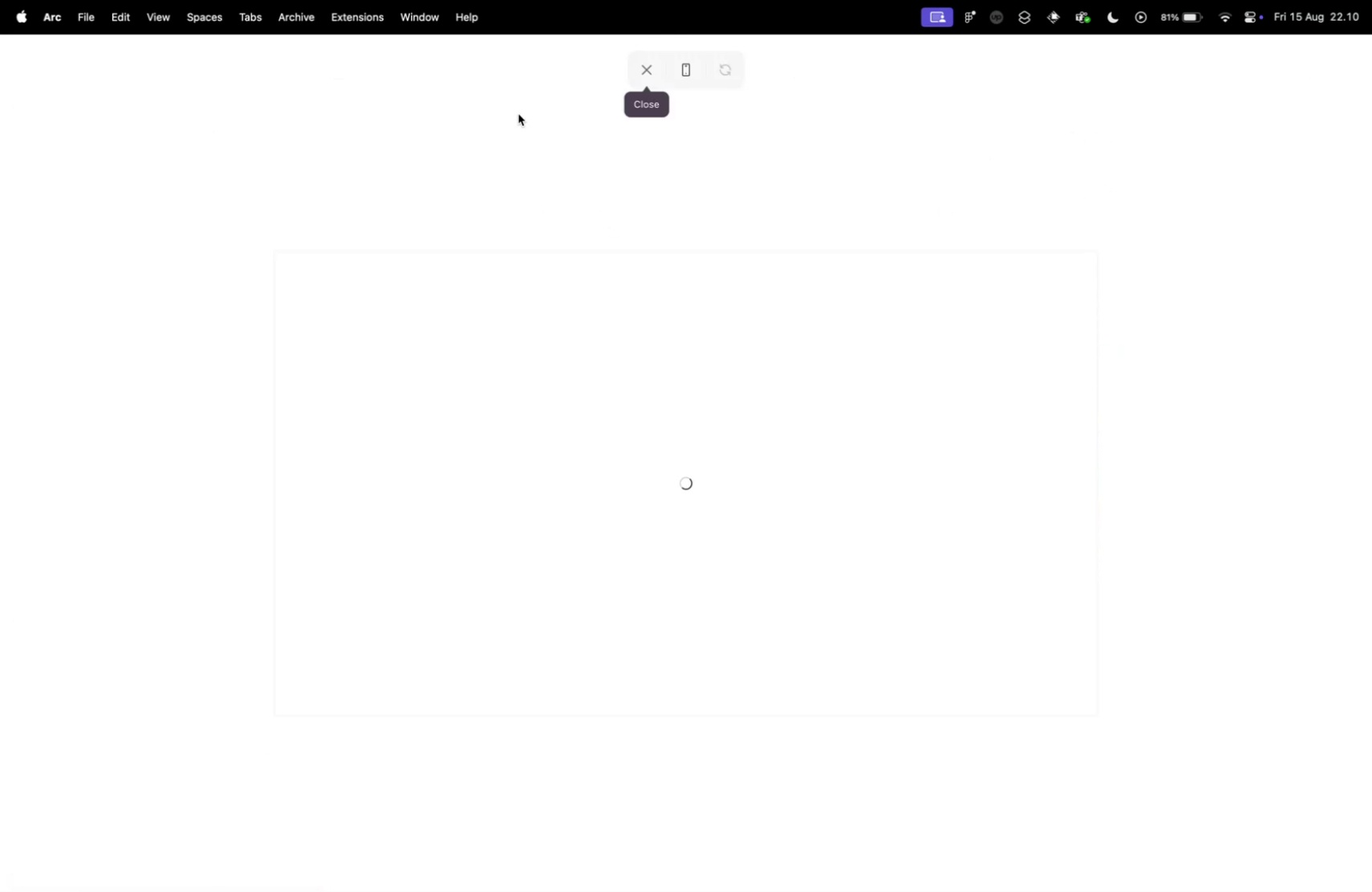 
left_click([601, 211])
 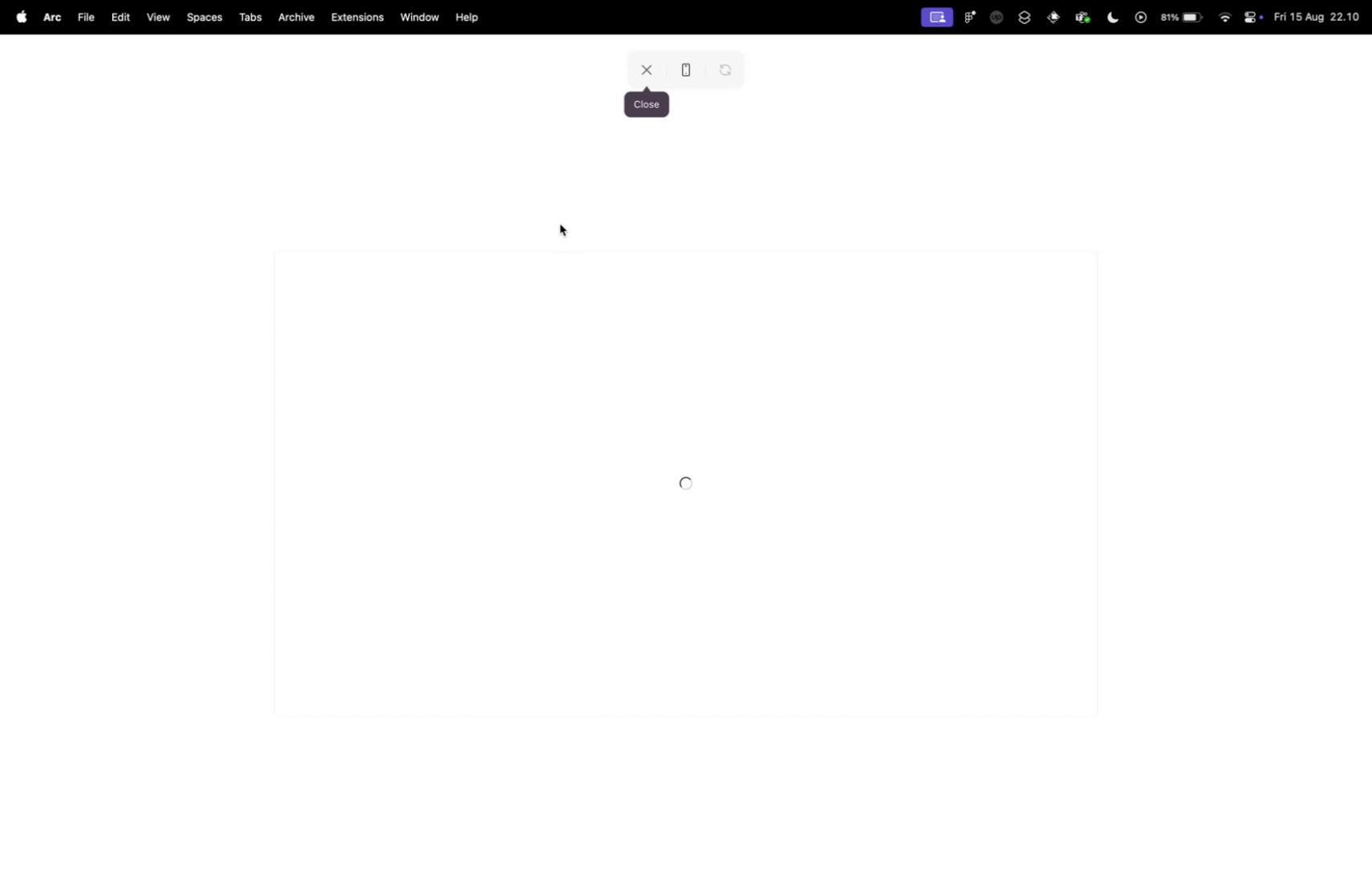 
left_click([480, 98])
 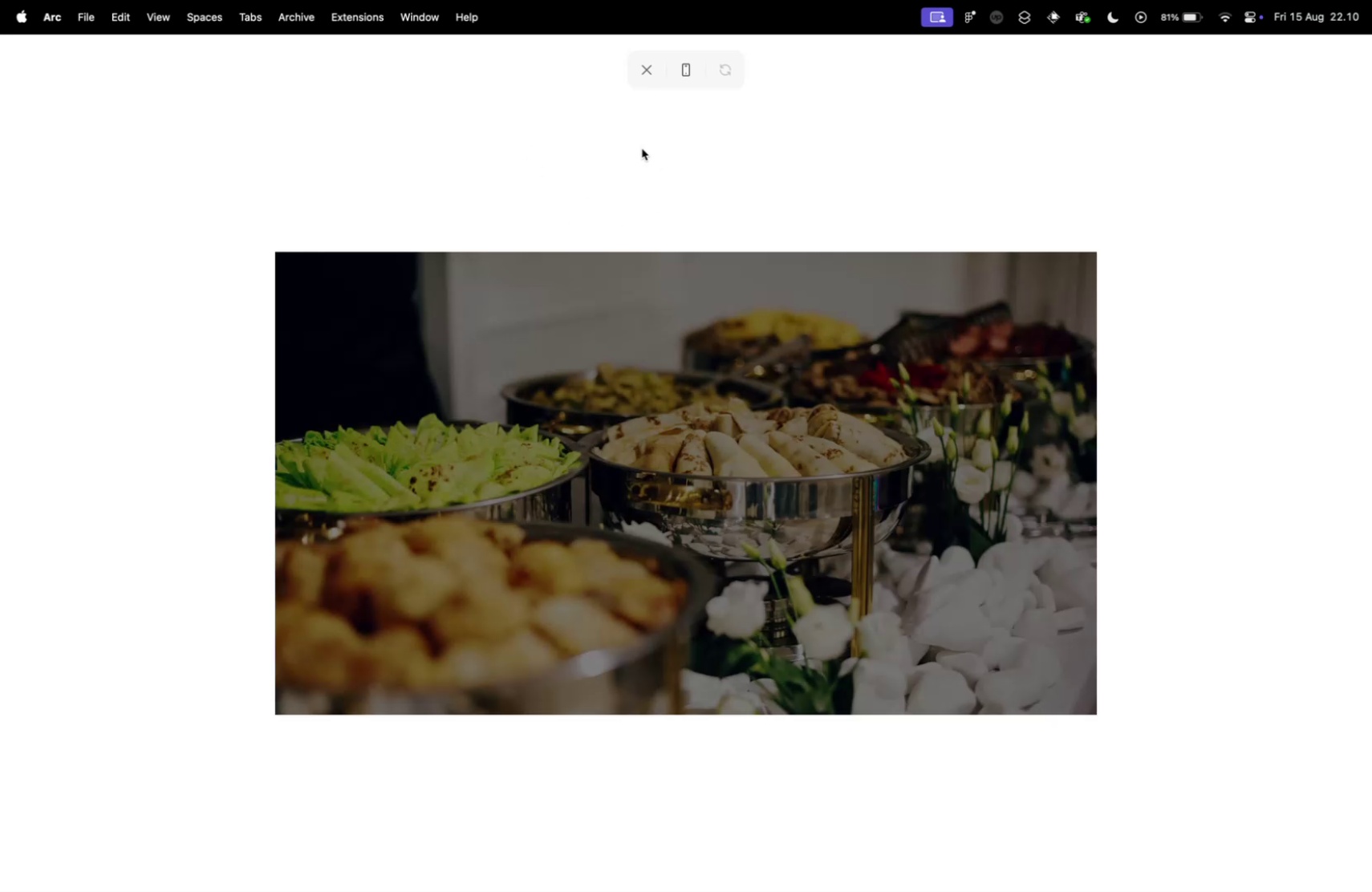 
wait(8.6)
 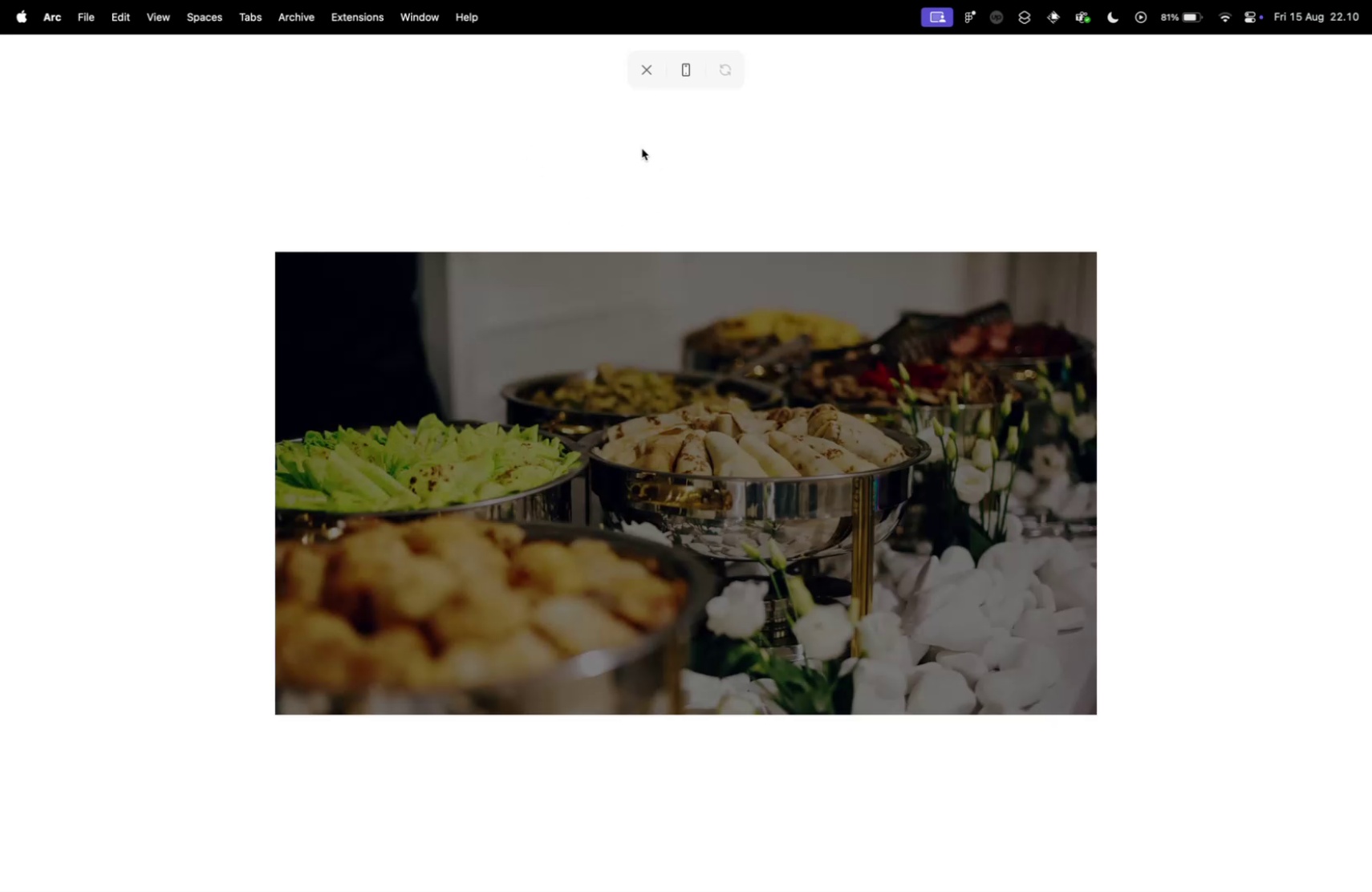 
left_click([426, 544])
 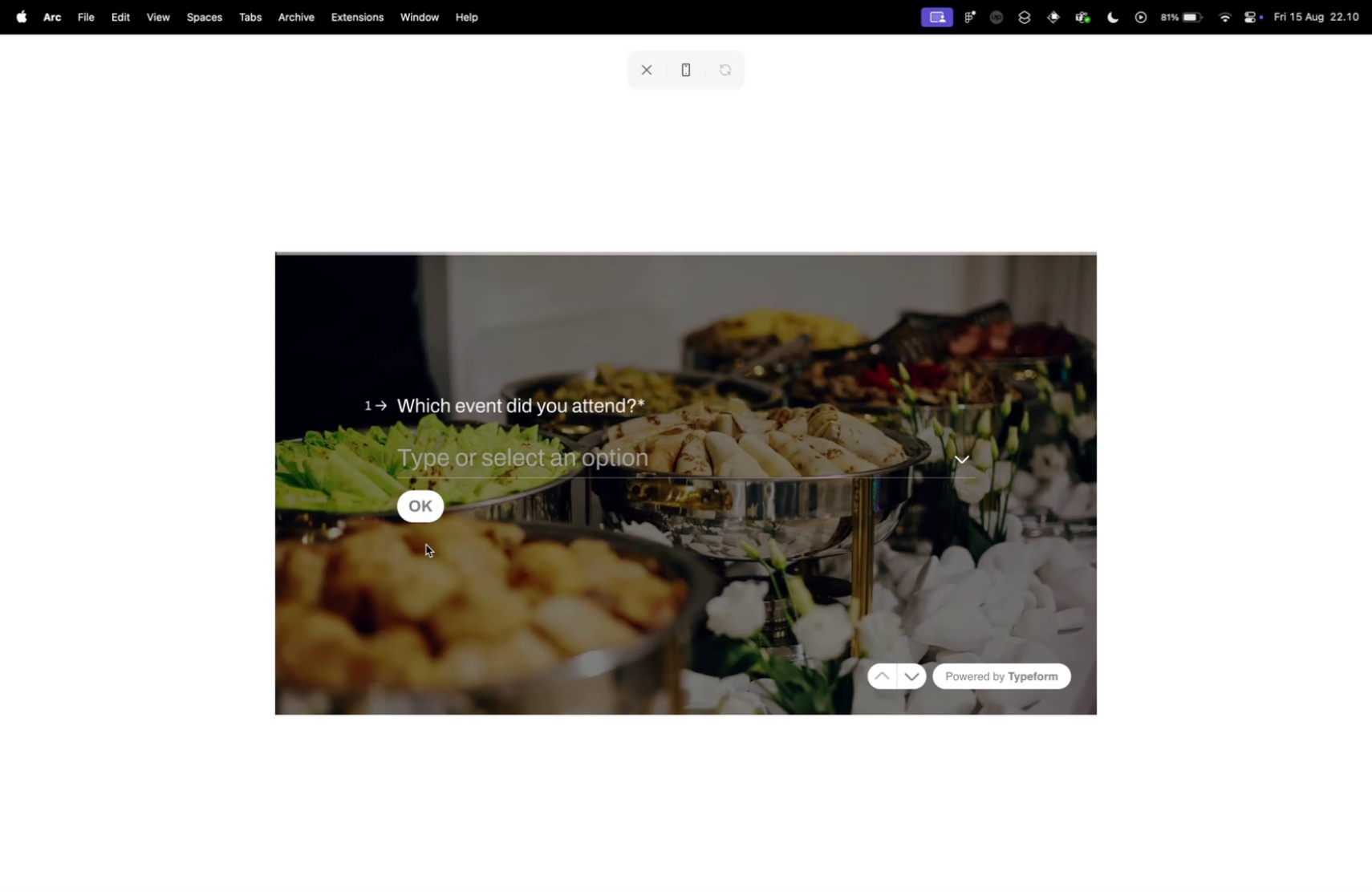 
wait(23.81)
 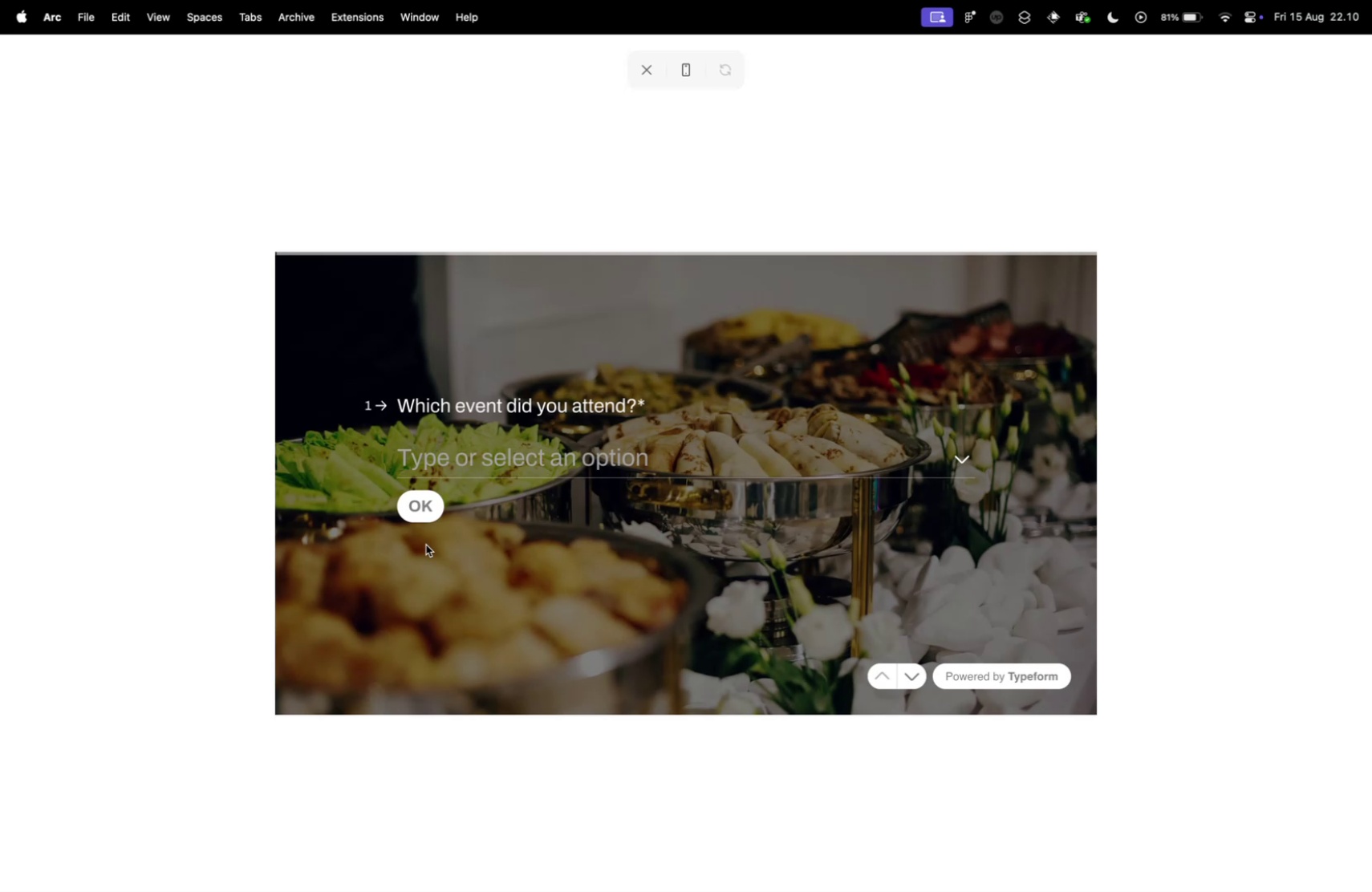 
left_click([471, 464])
 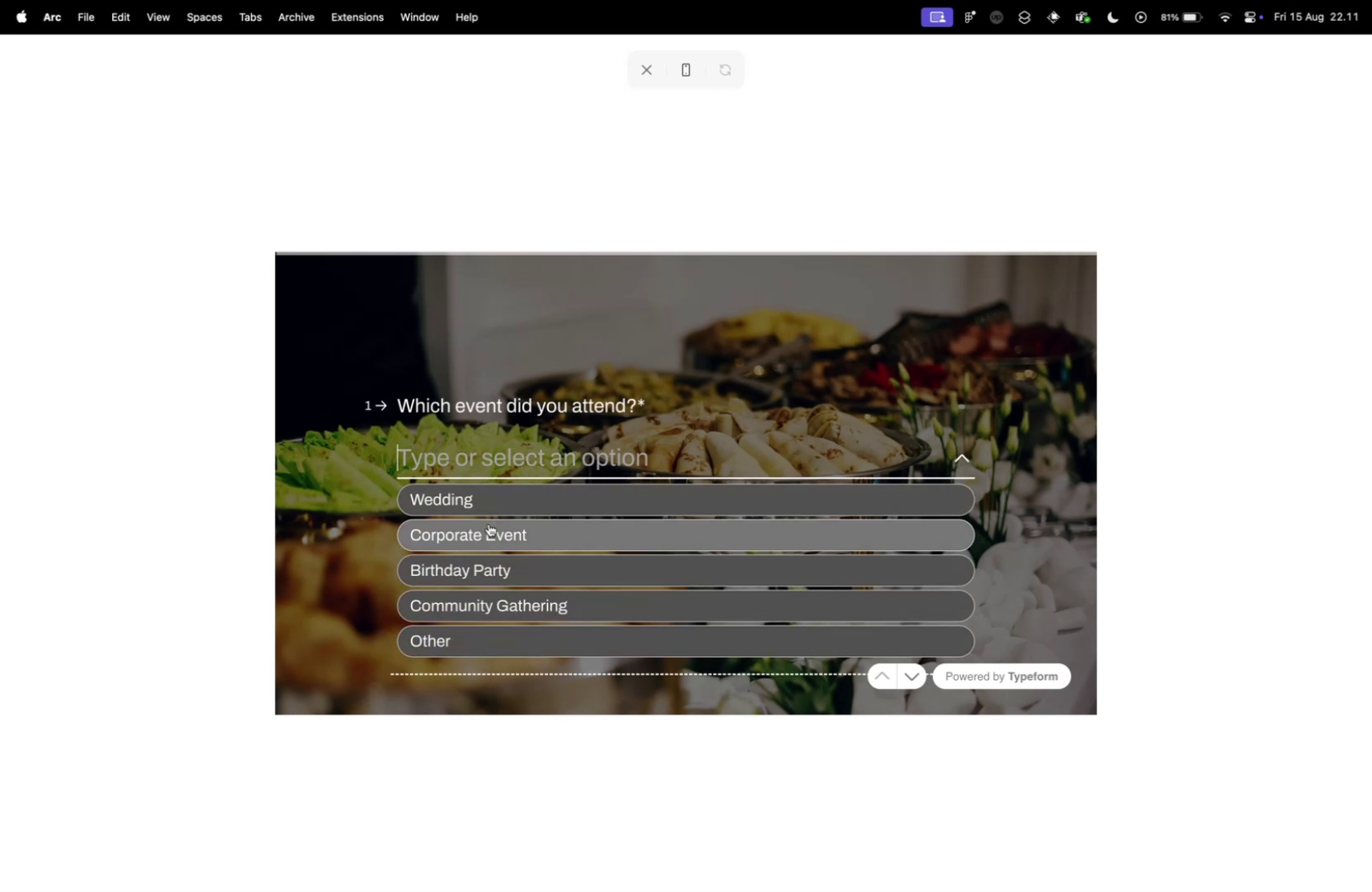 
left_click([346, 500])
 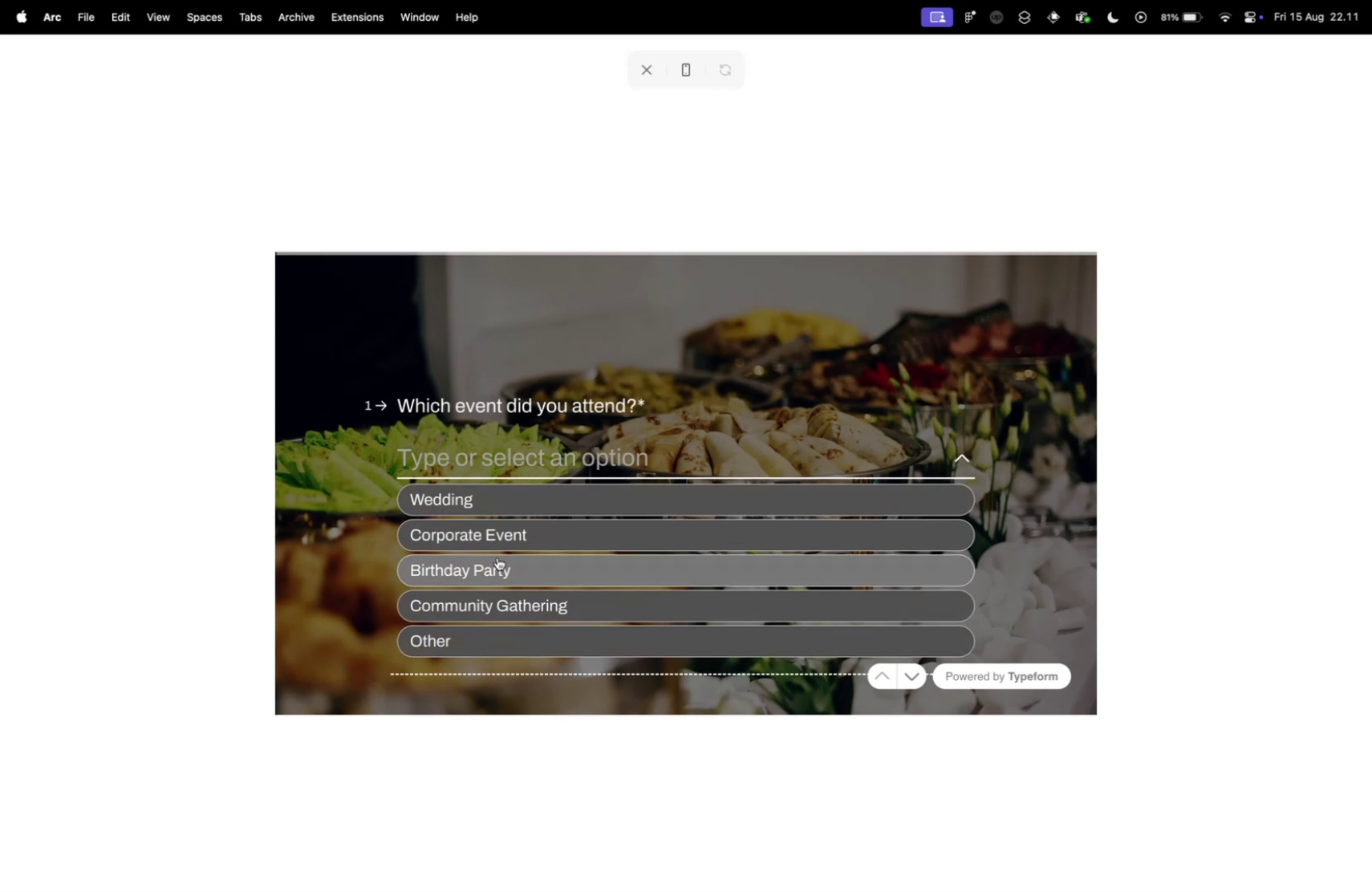 
left_click([525, 460])
 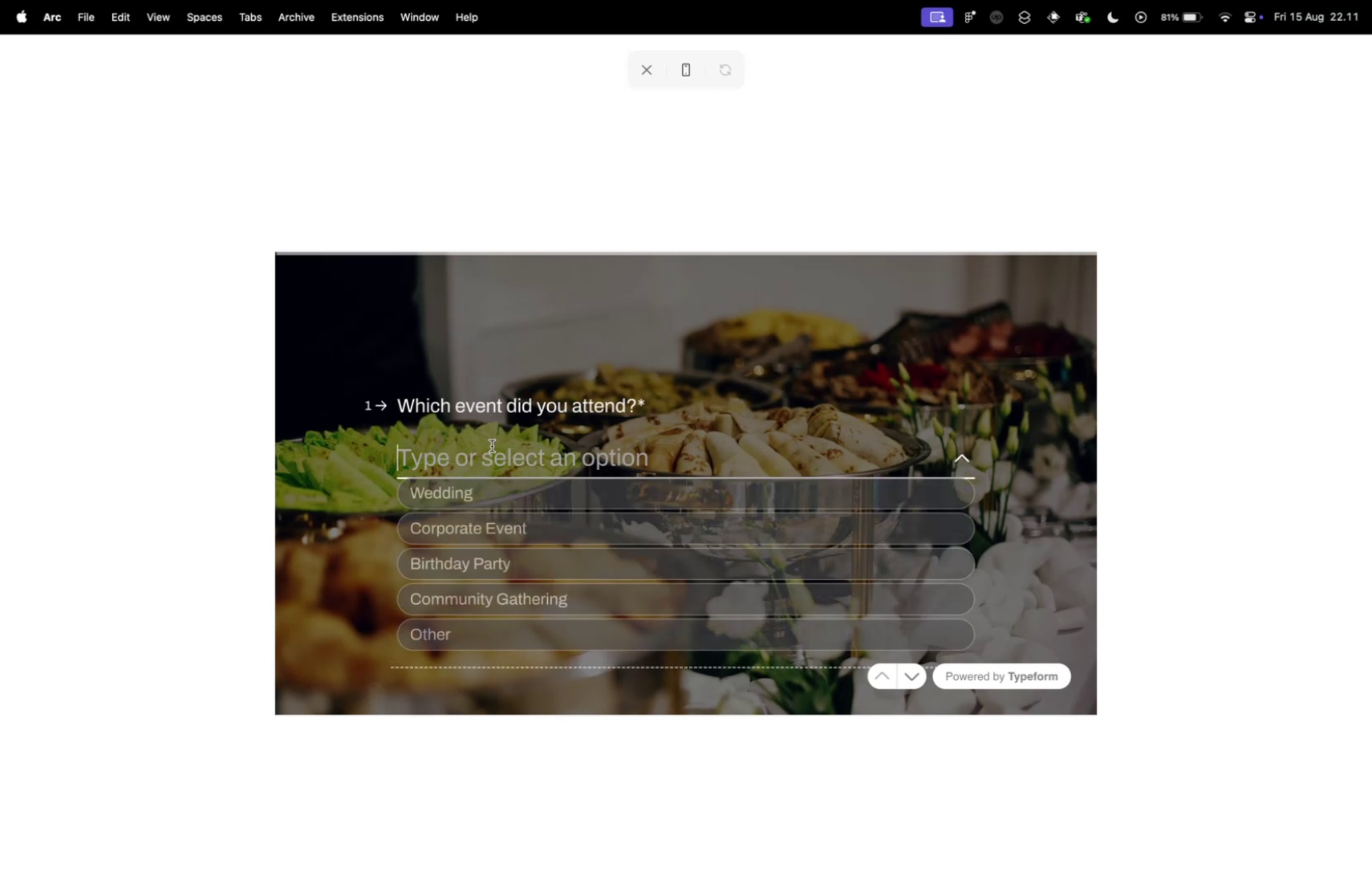 
left_click([335, 549])
 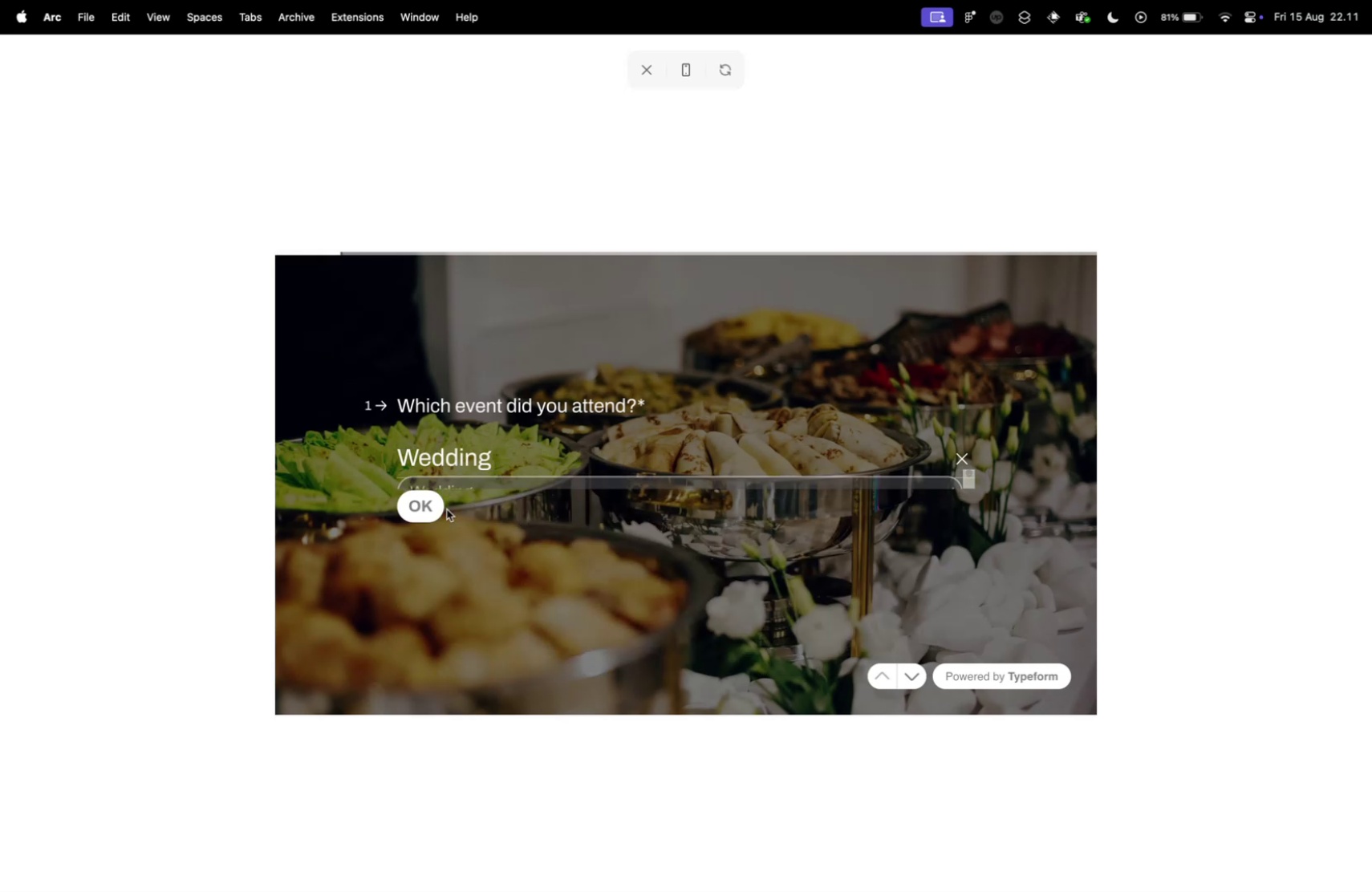 
left_click([492, 445])
 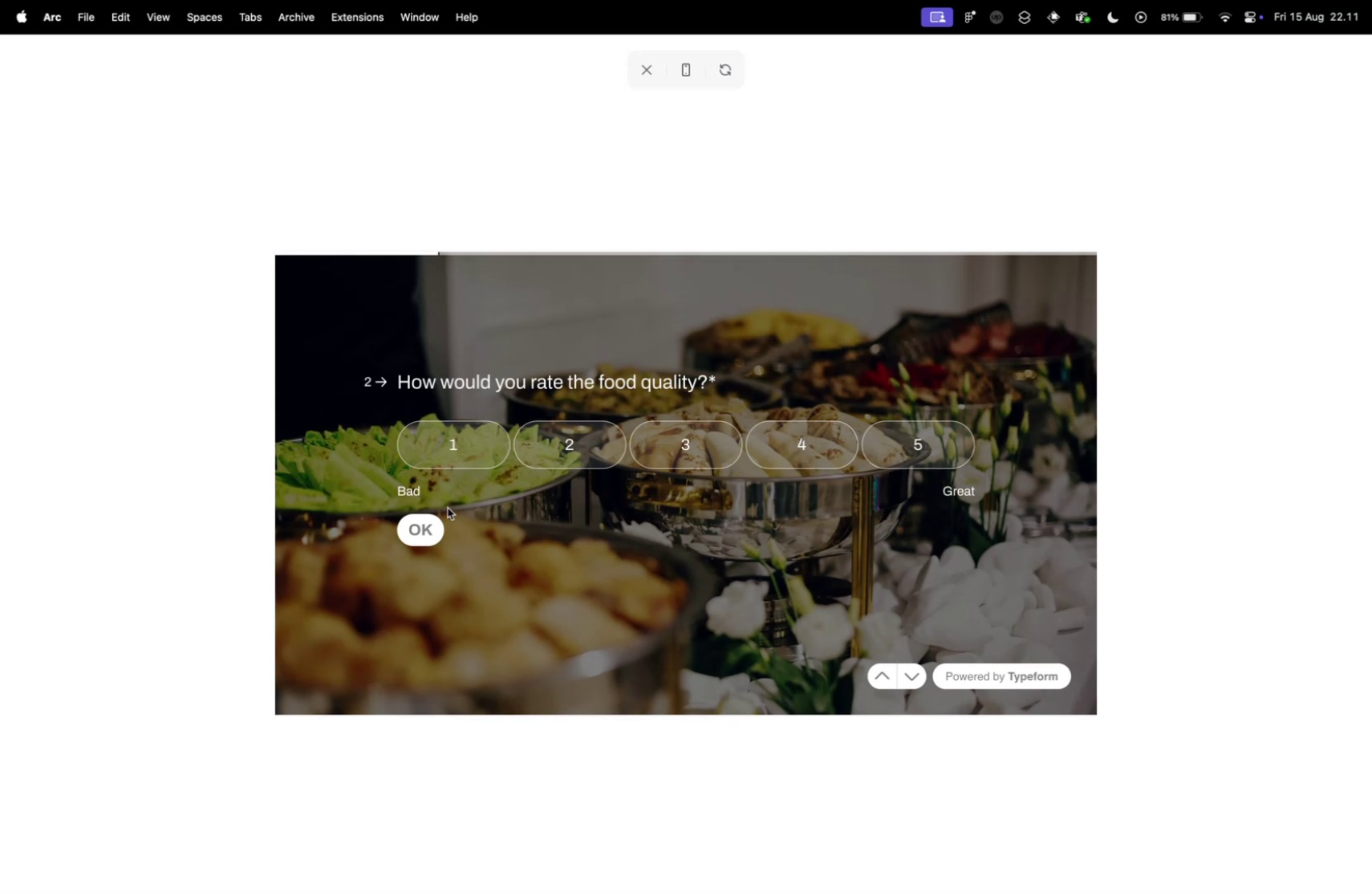 
left_click([447, 509])
 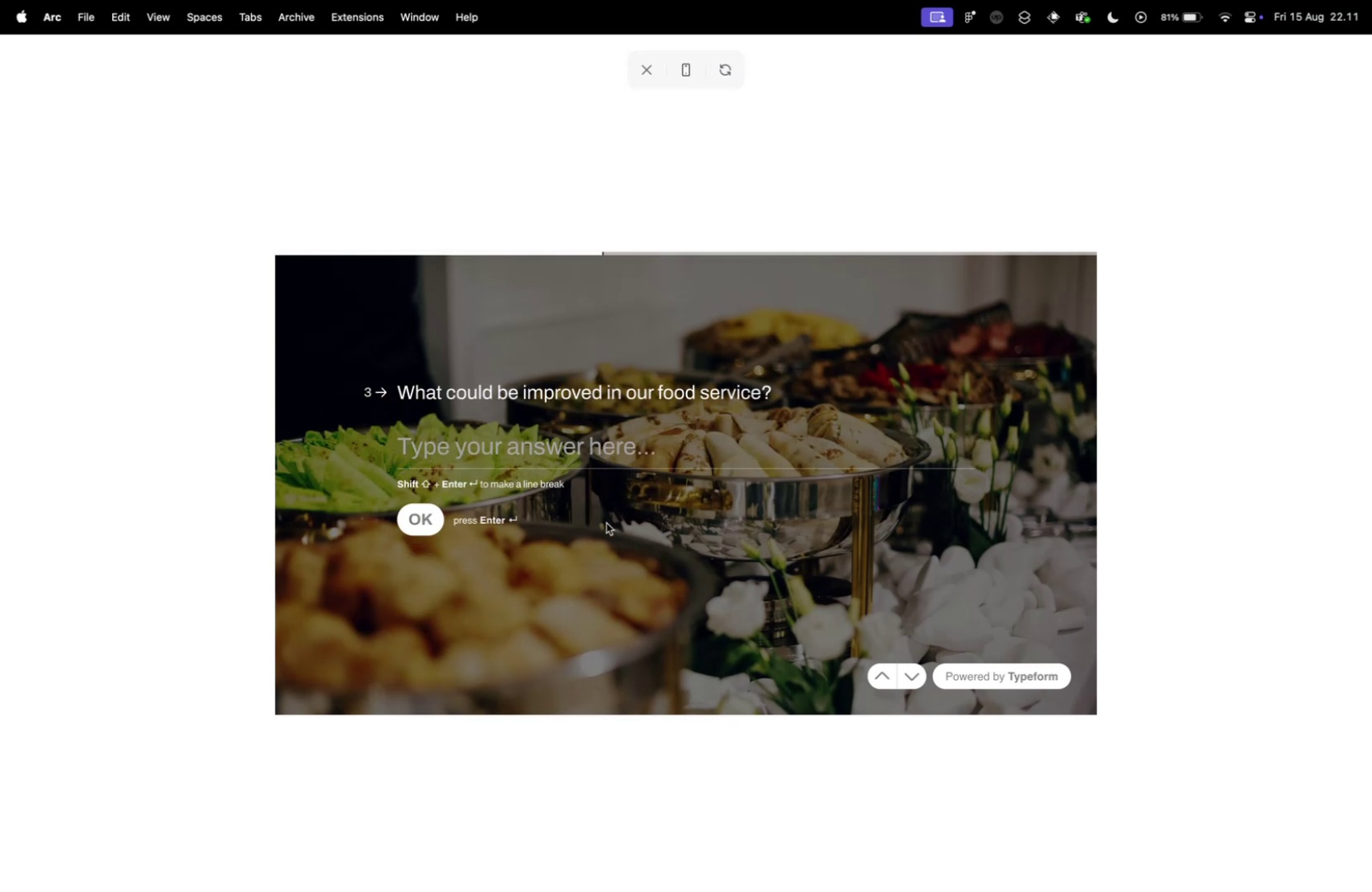 
left_click([684, 445])
 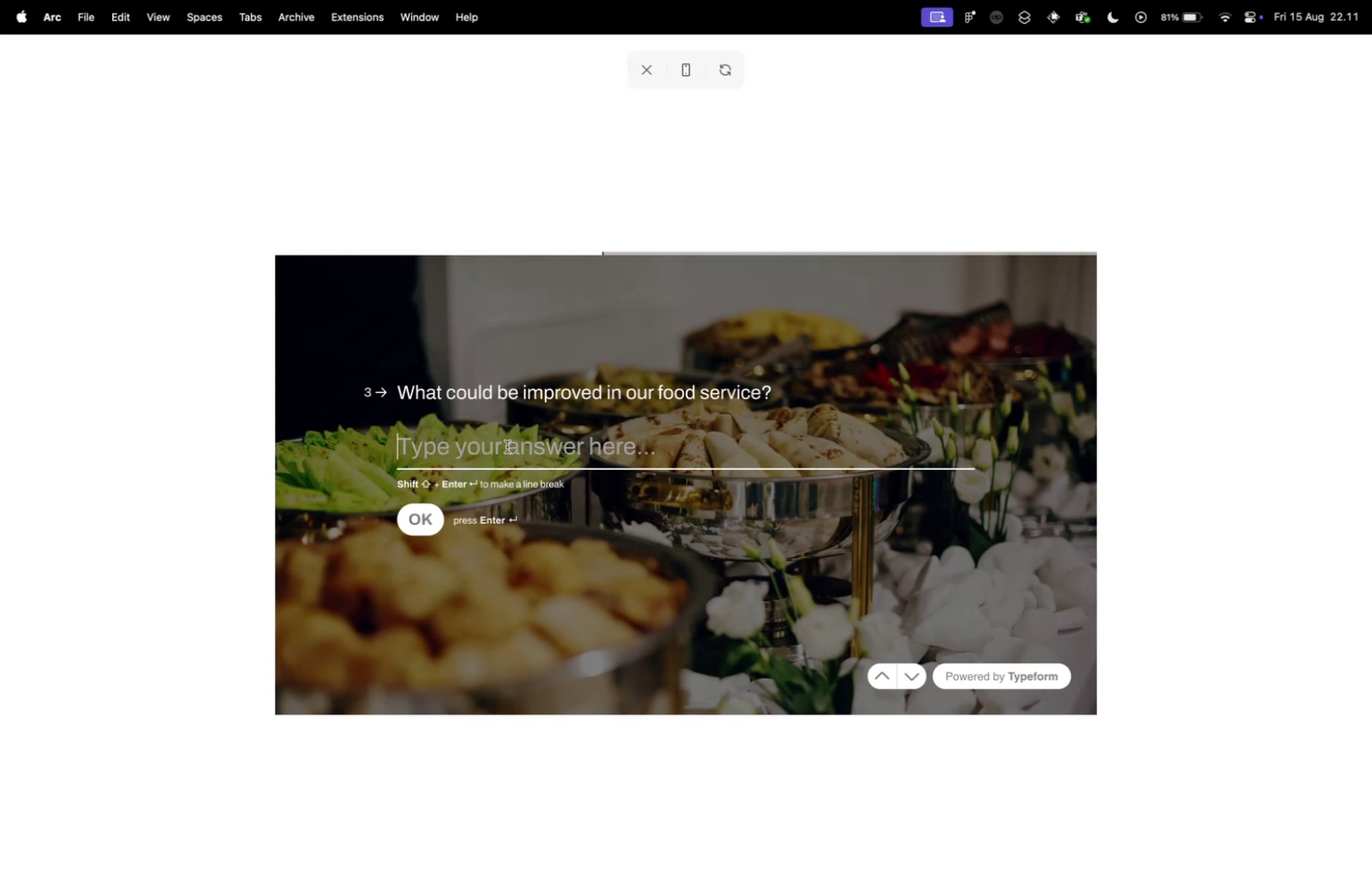 
left_click([507, 446])
 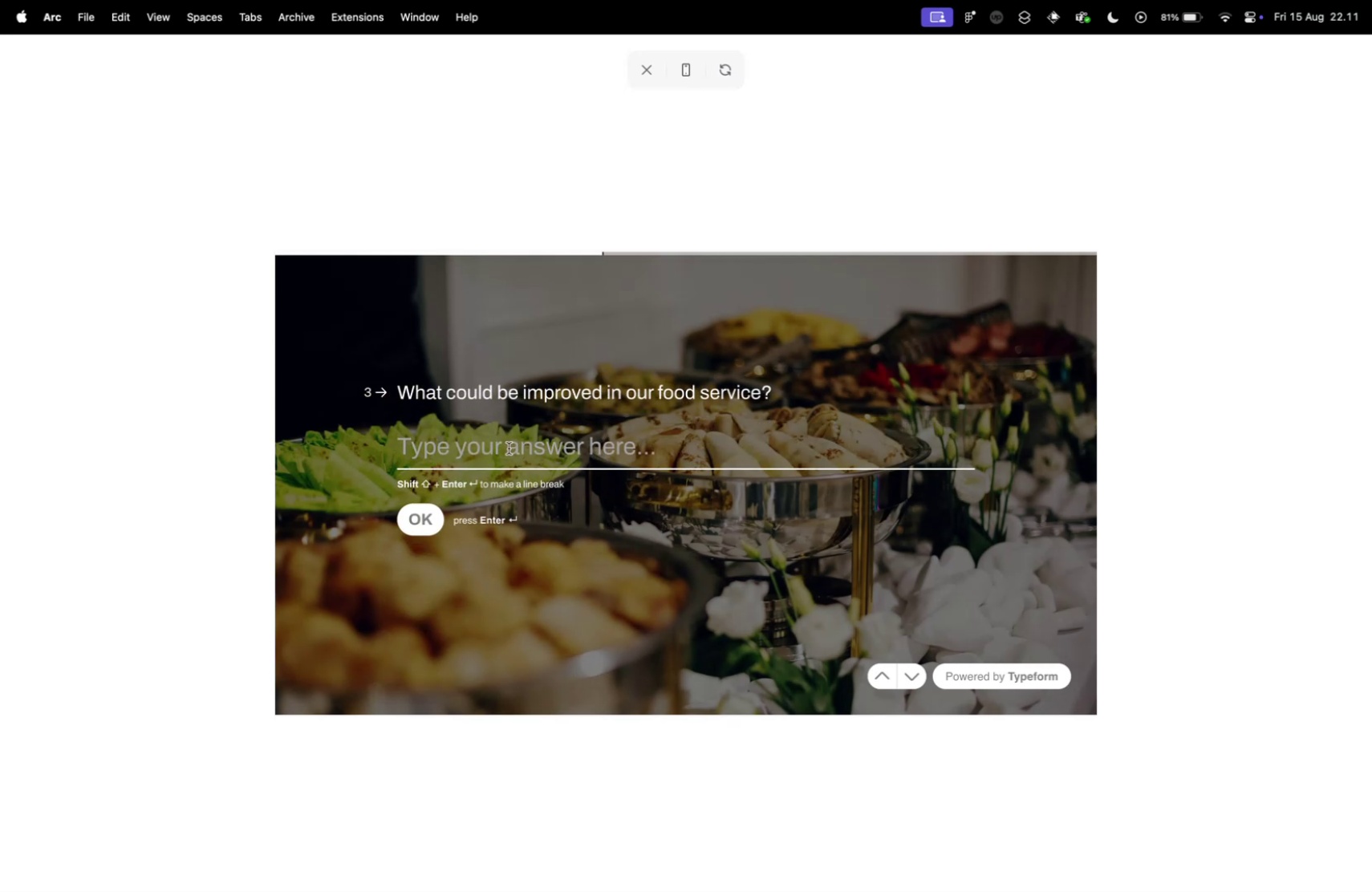 
left_click([507, 446])
 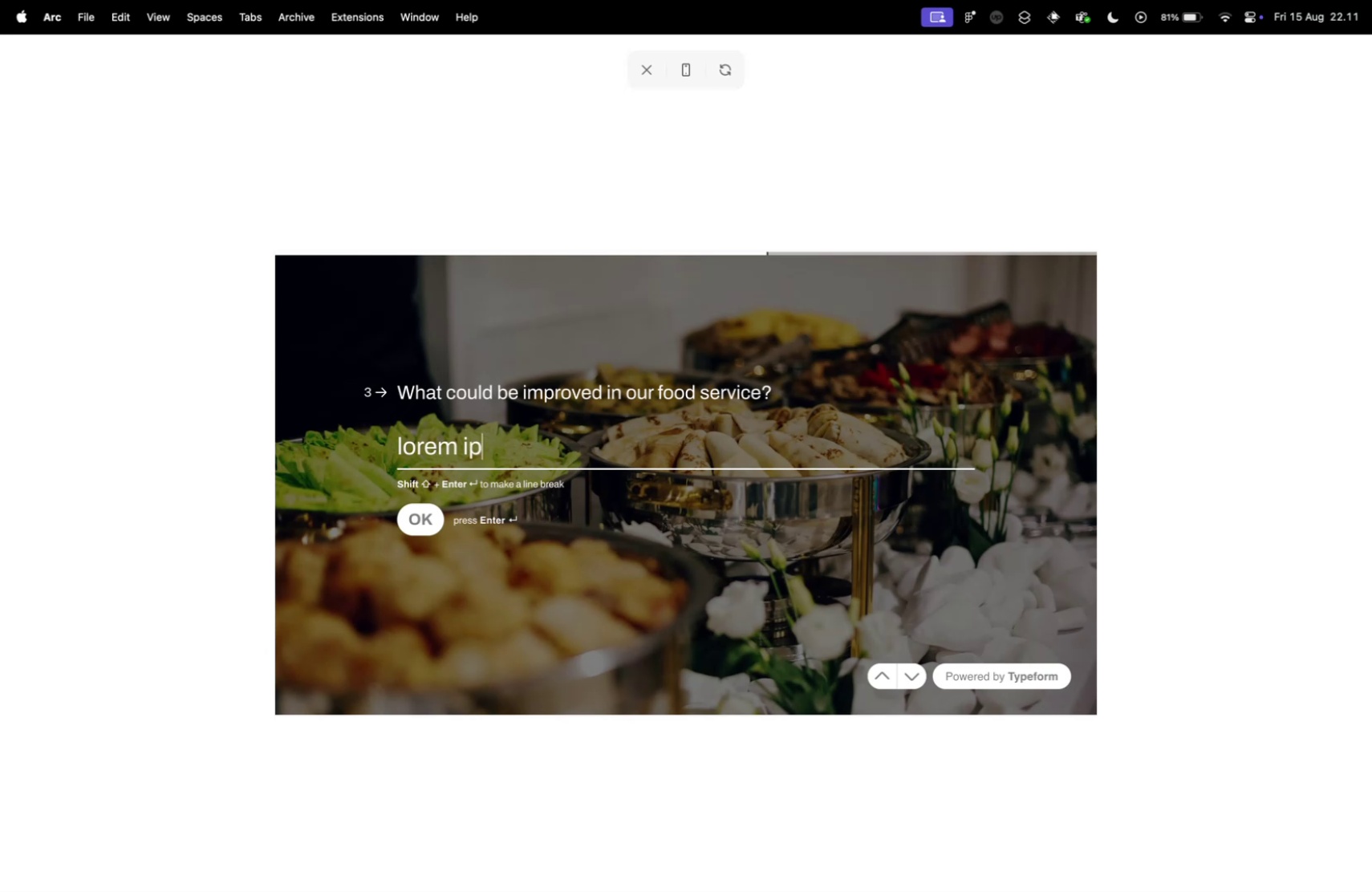 
type(lorem ipsumjhsdhadjsha )
 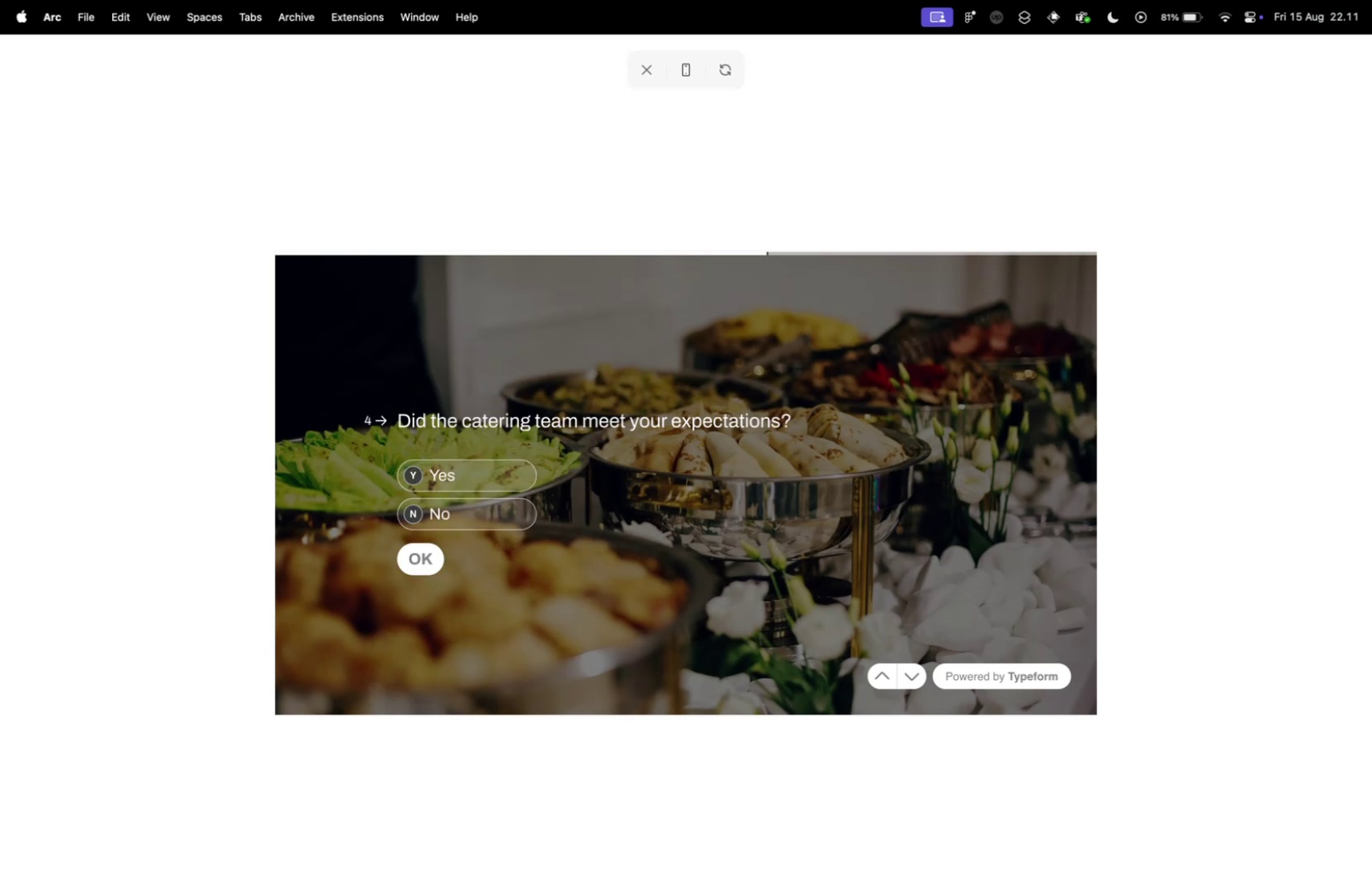 
key(Shift+Enter)
 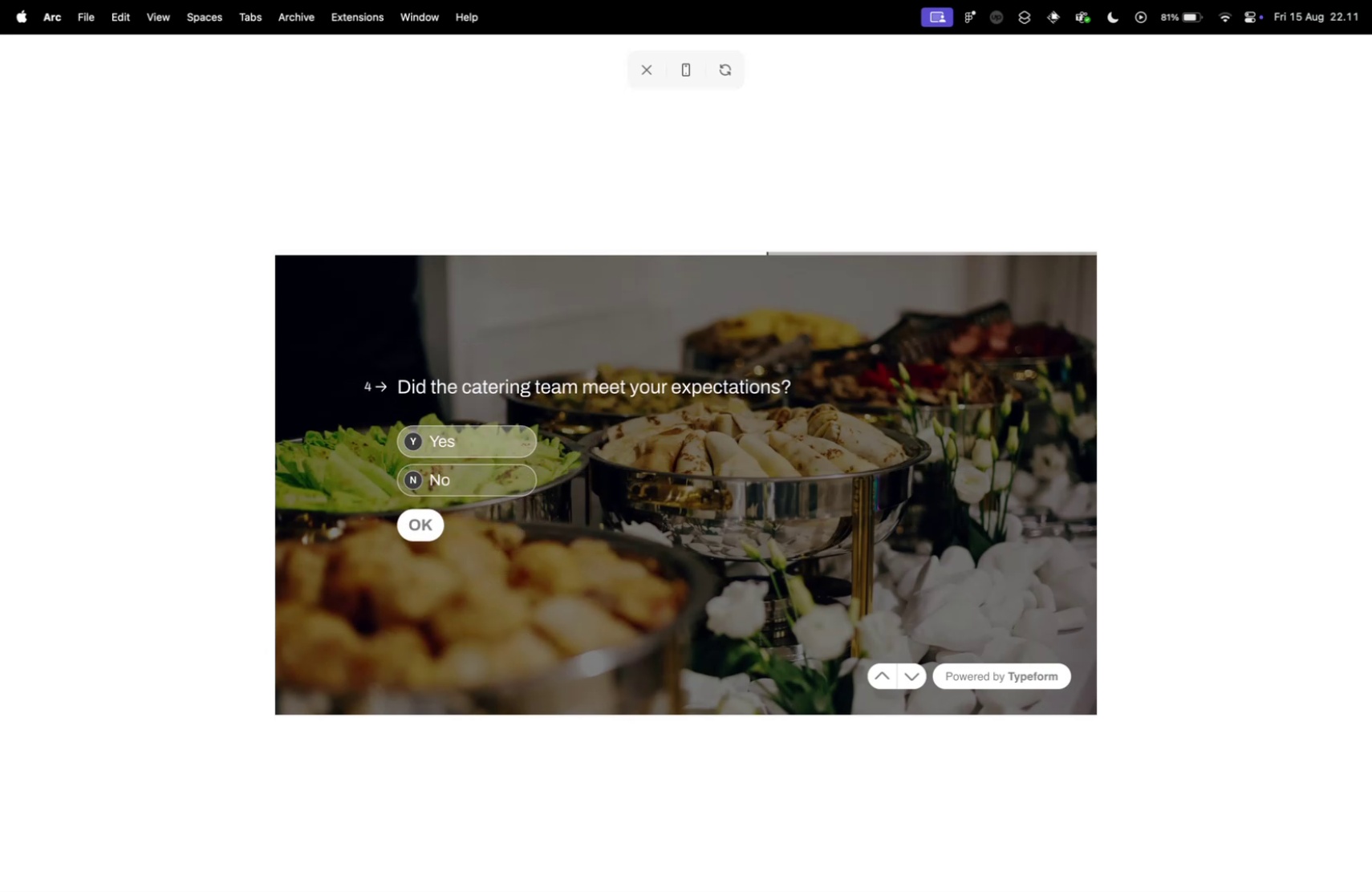 
type(kjdsakljdla)
 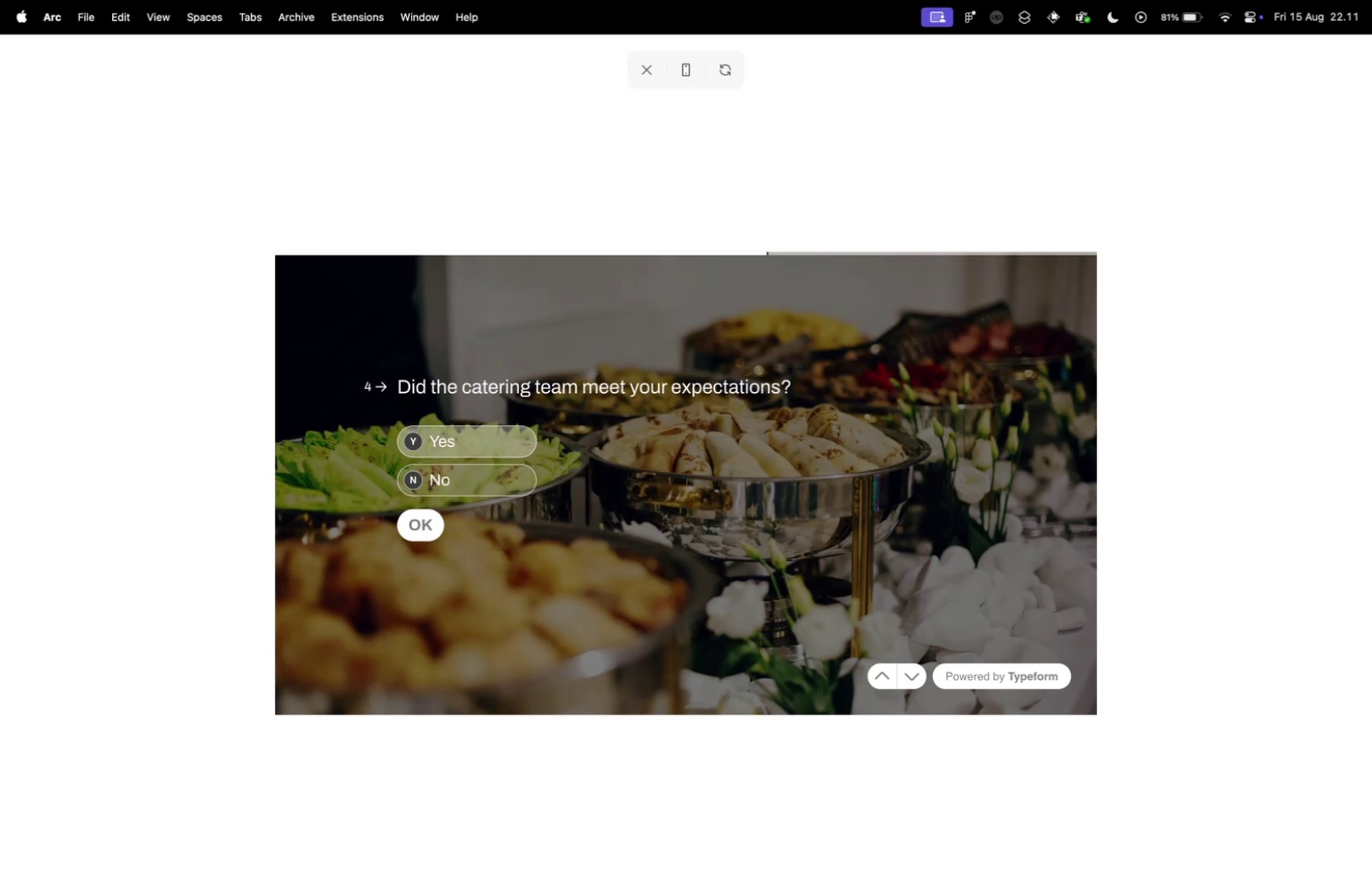 
key(Enter)
 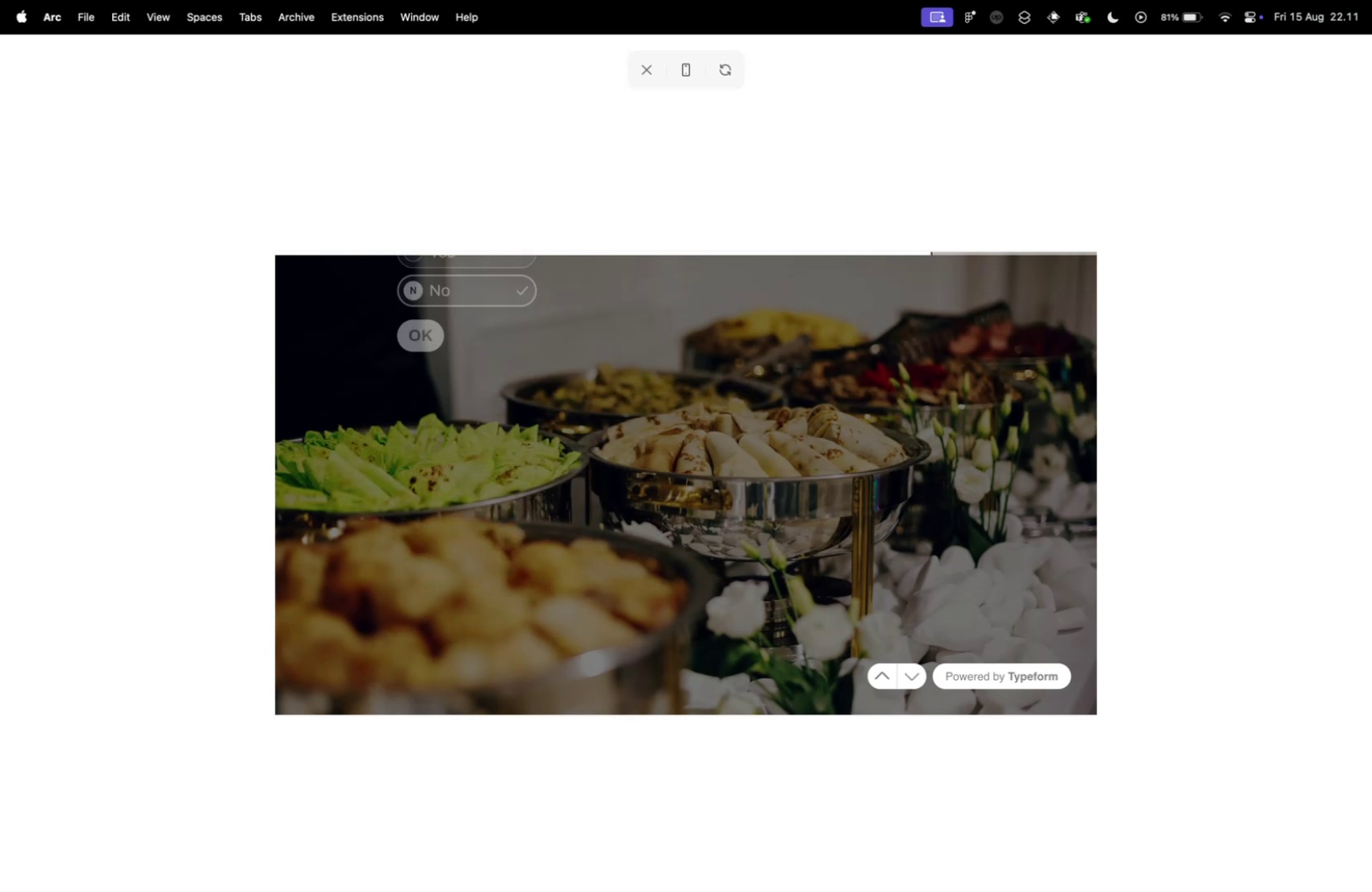 
type(nn)
 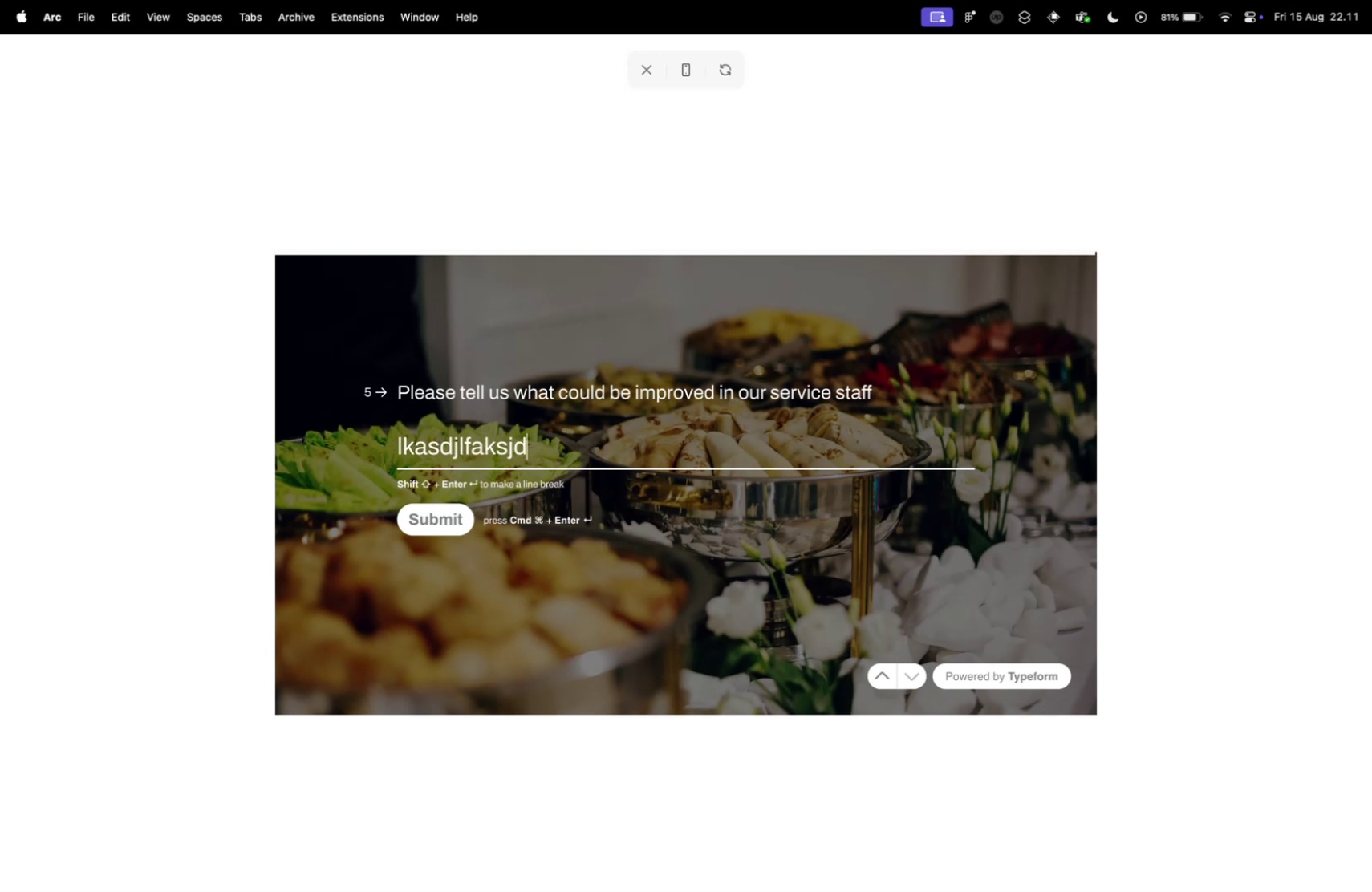 
type(lkasdjlfaksjd)
 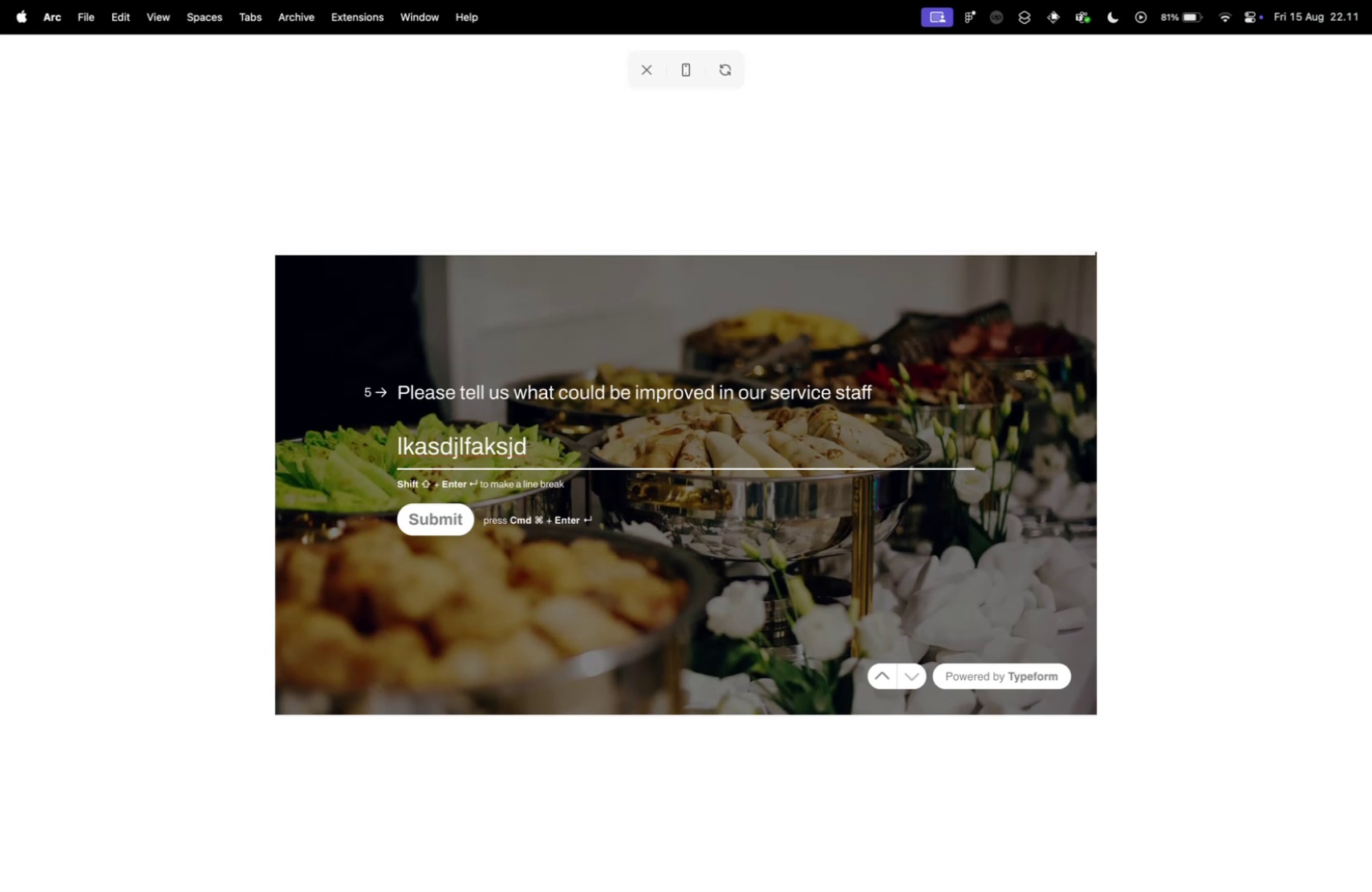 
key(Enter)
 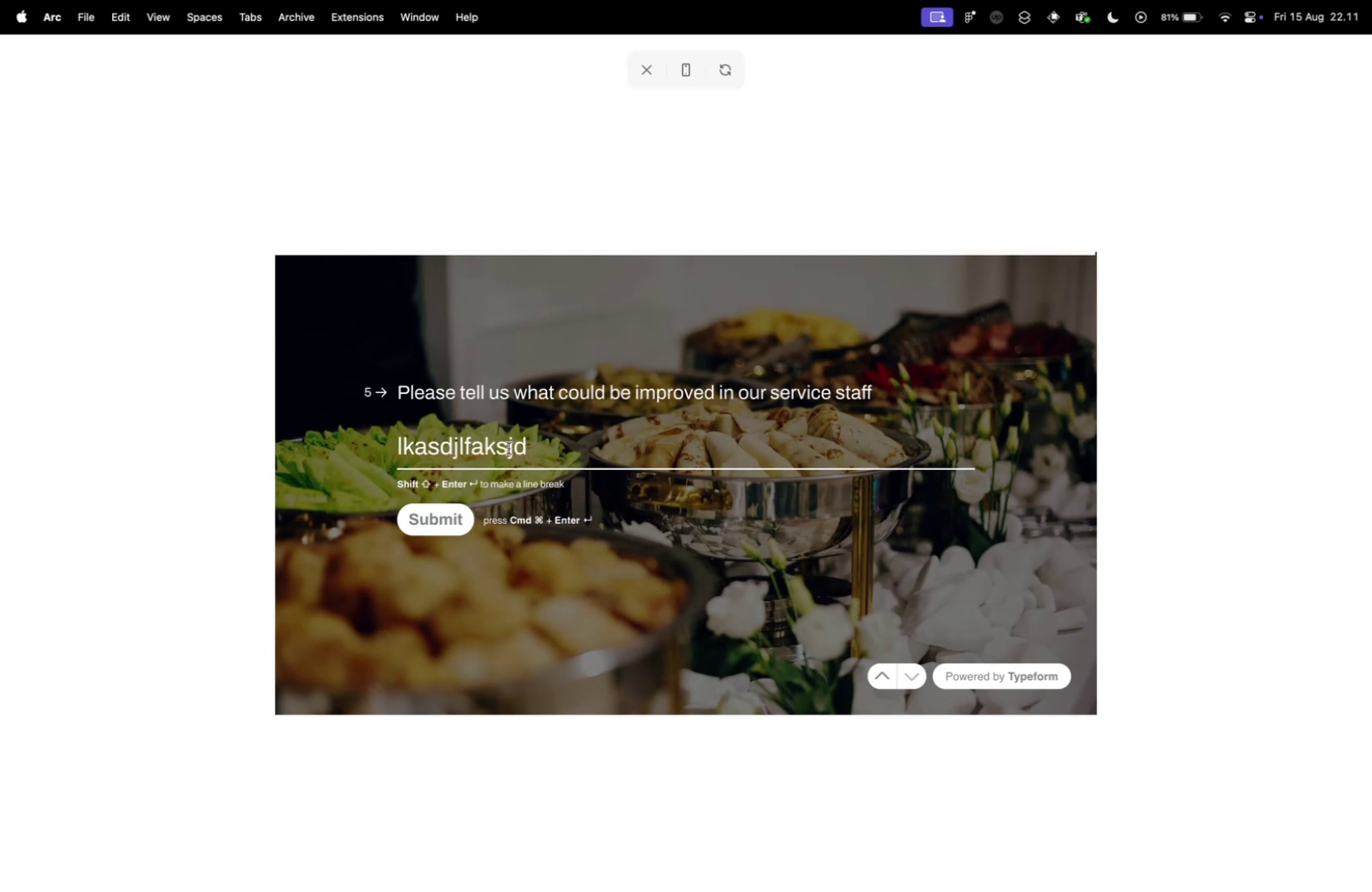 
key(Enter)
 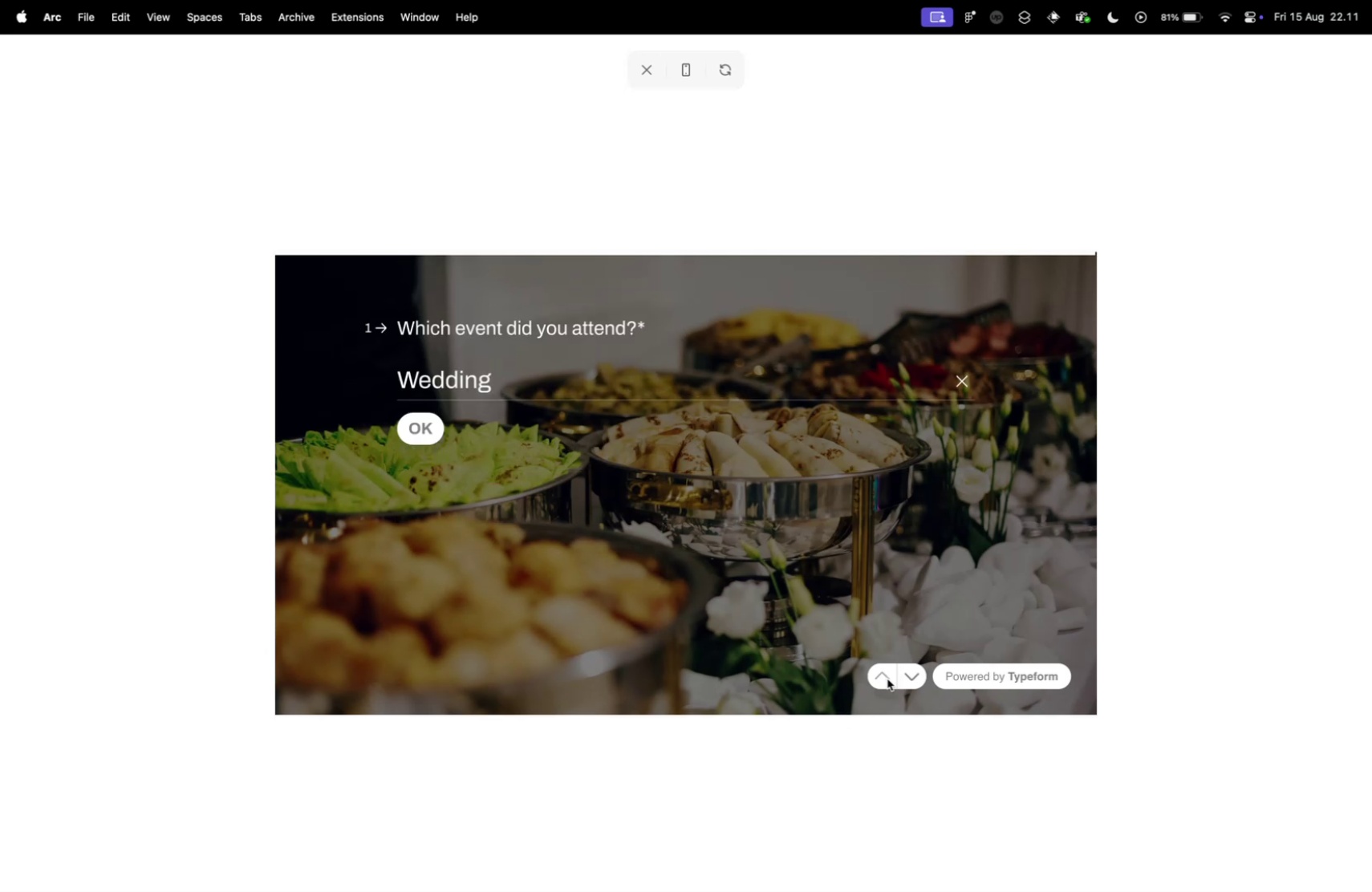 
double_click([887, 678])
 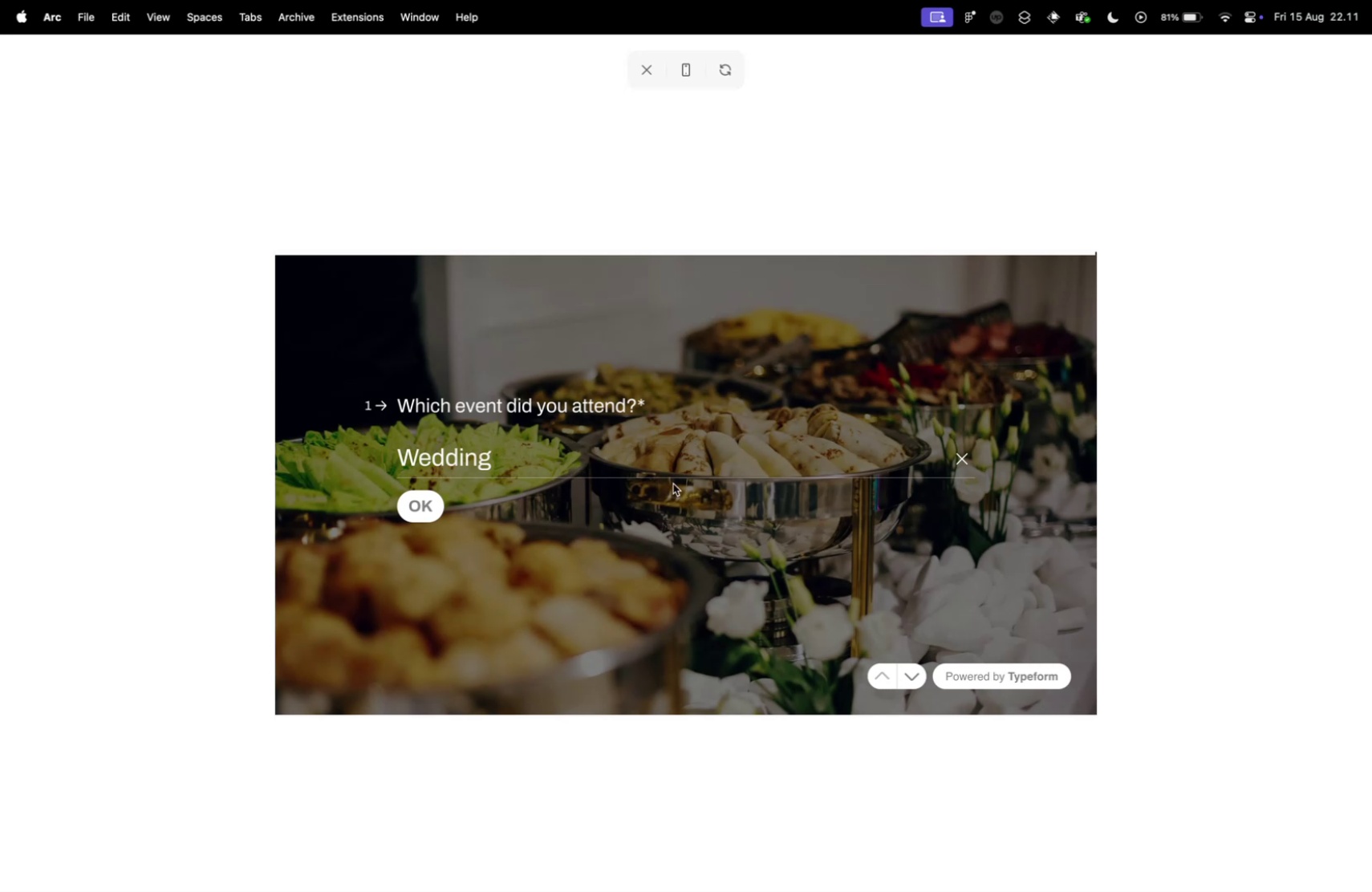 
triple_click([887, 678])
 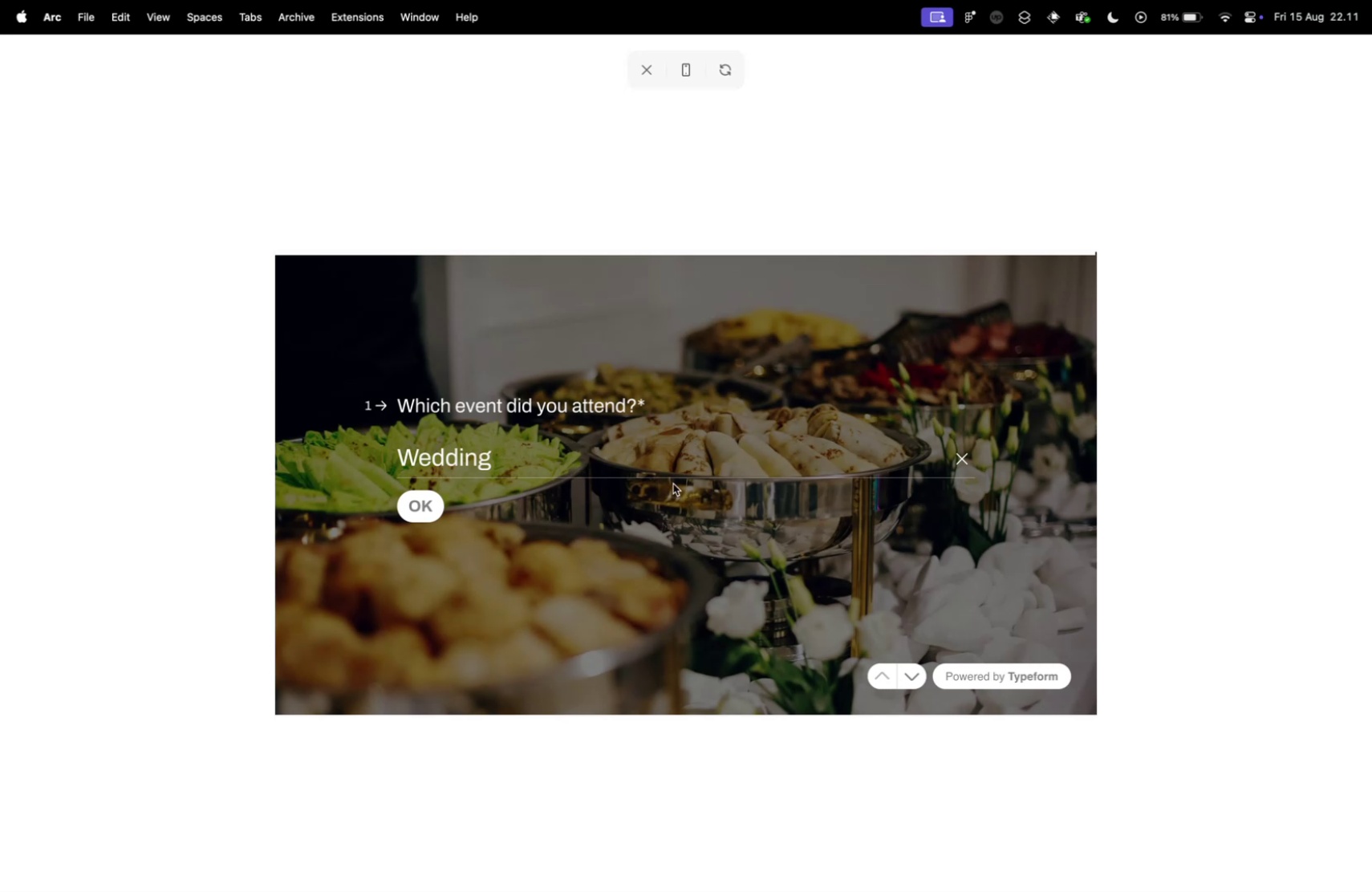 
triple_click([887, 678])
 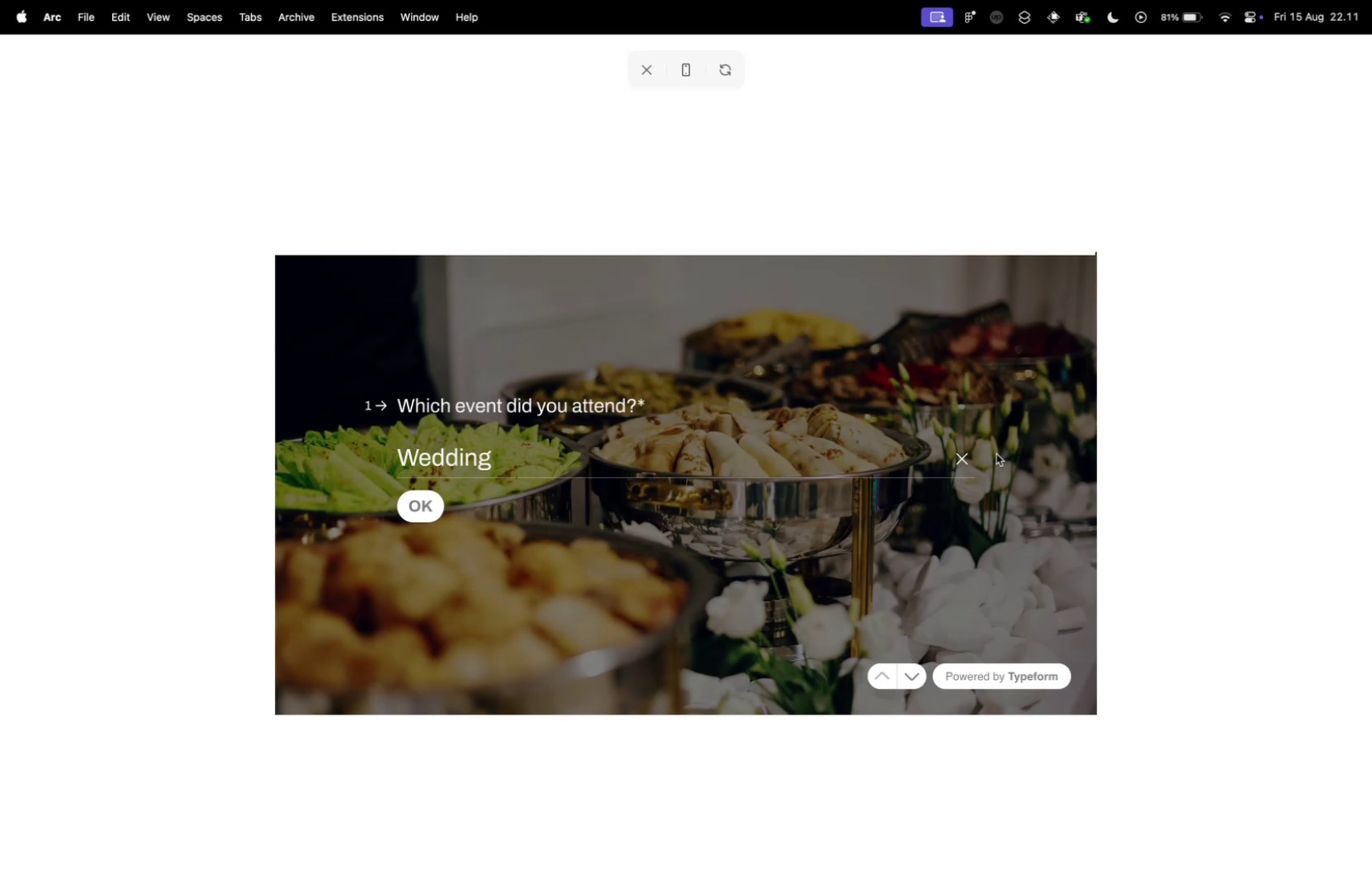 
triple_click([887, 678])
 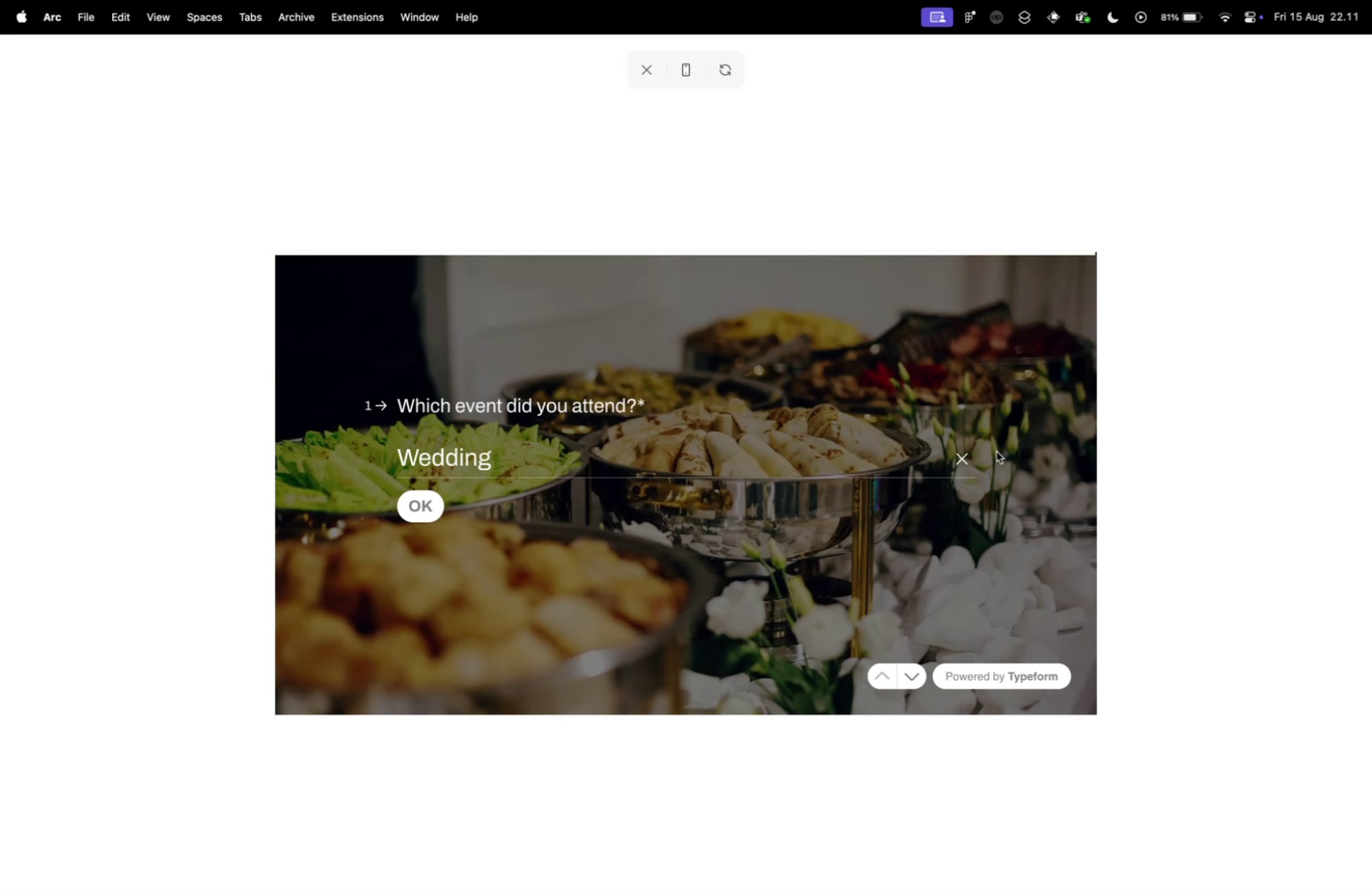 
triple_click([887, 678])
 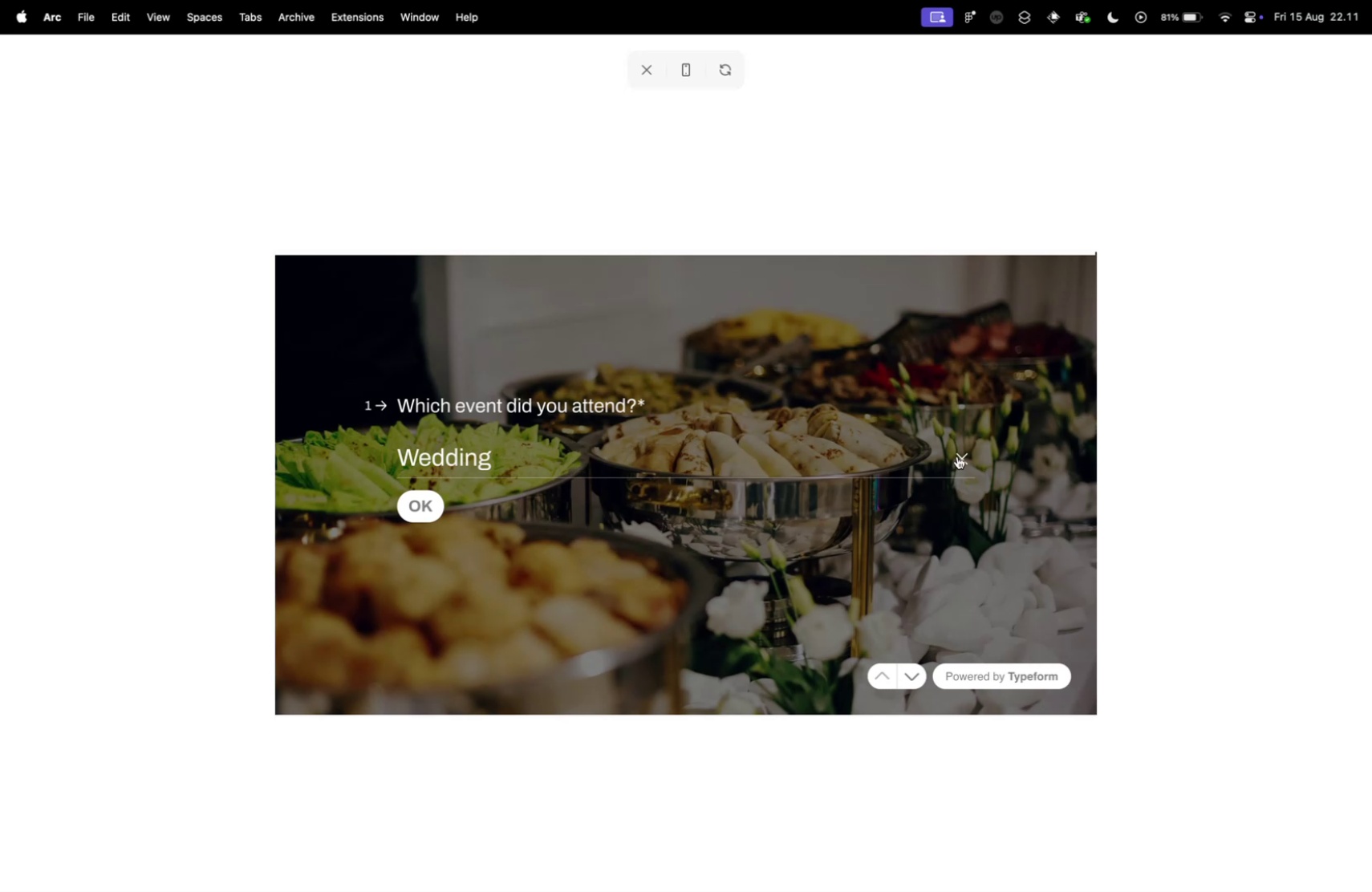 
triple_click([887, 678])
 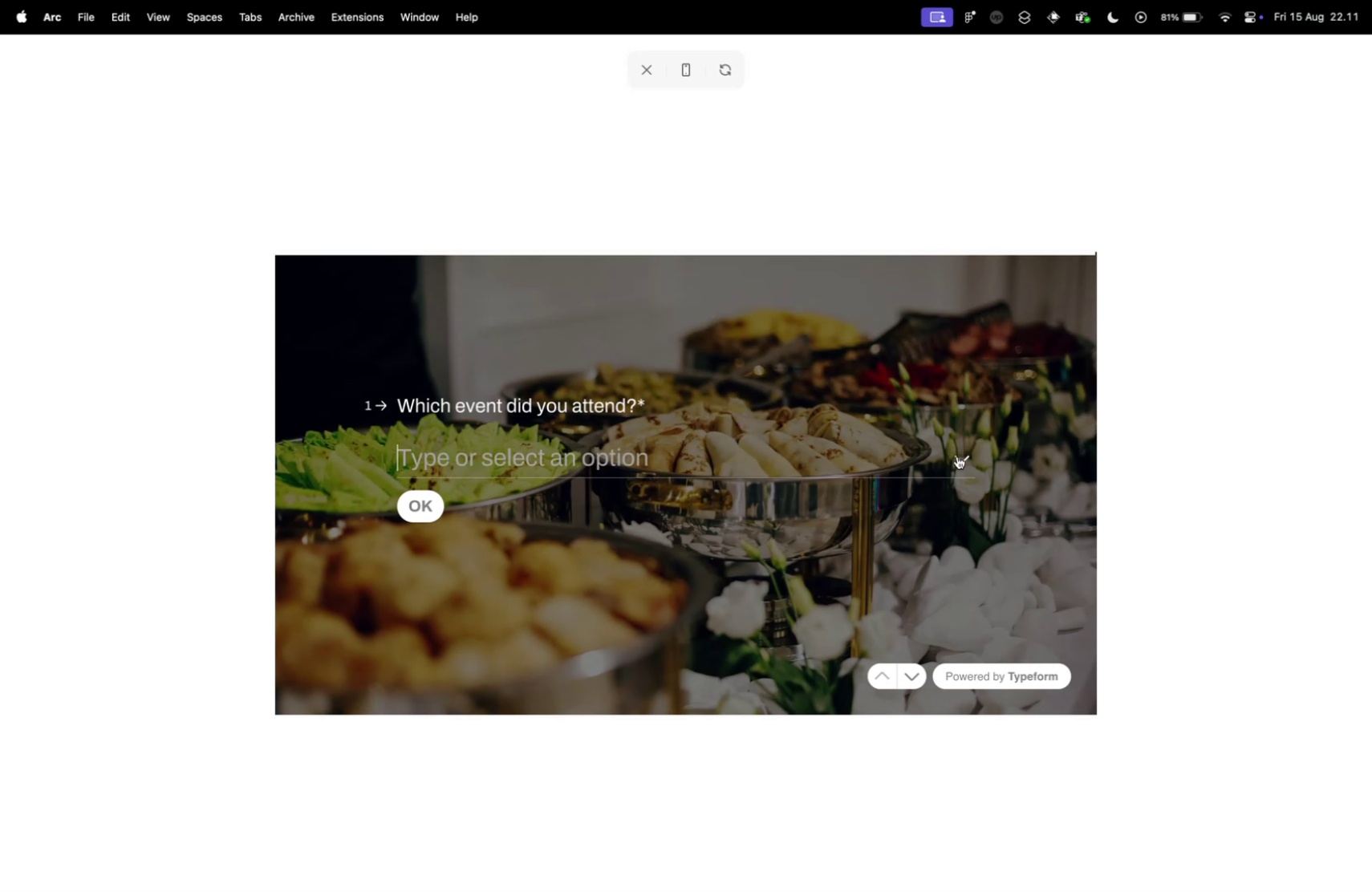 
triple_click([887, 678])
 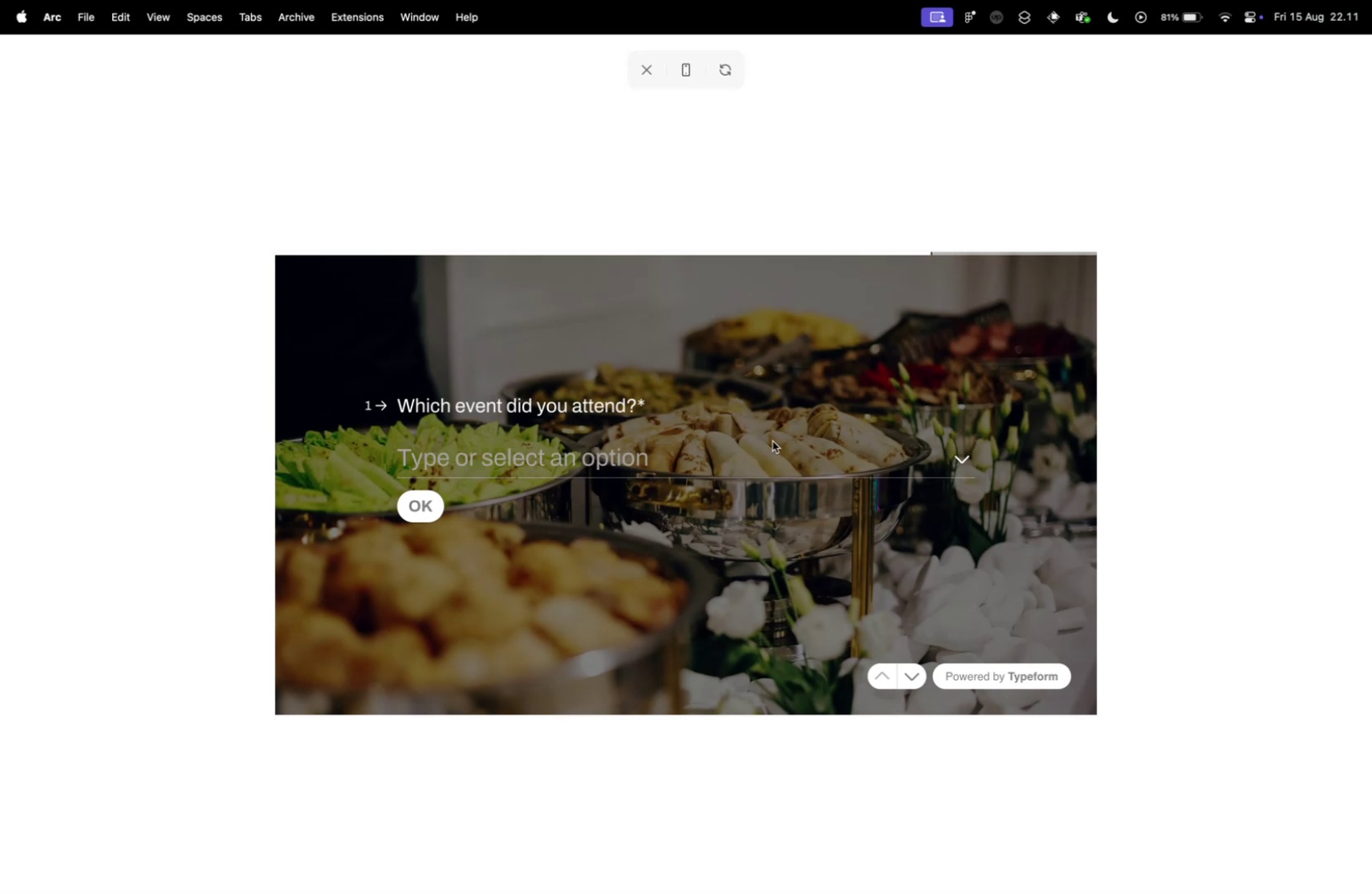 
left_click([673, 483])
 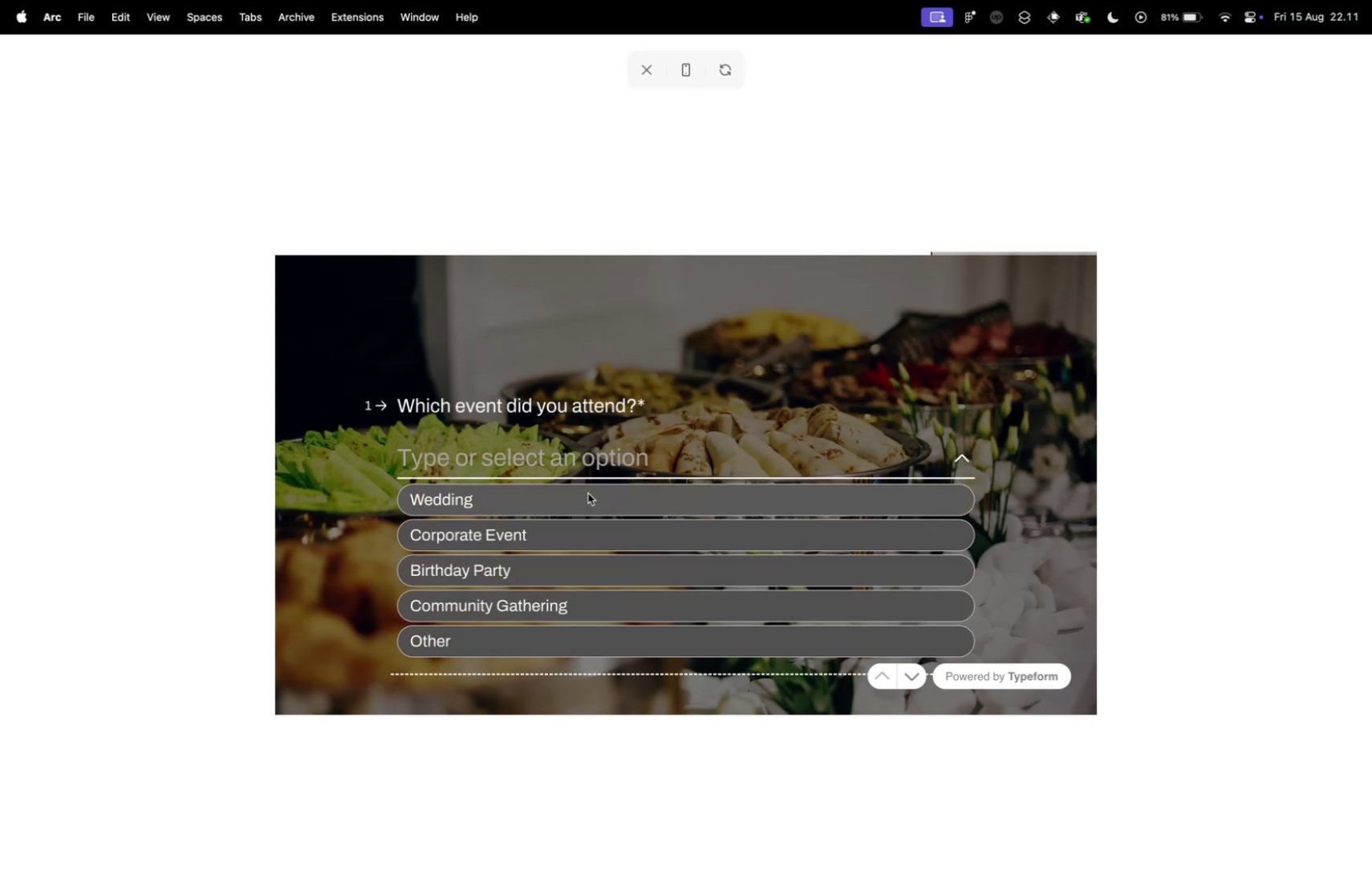 
left_click([957, 456])
 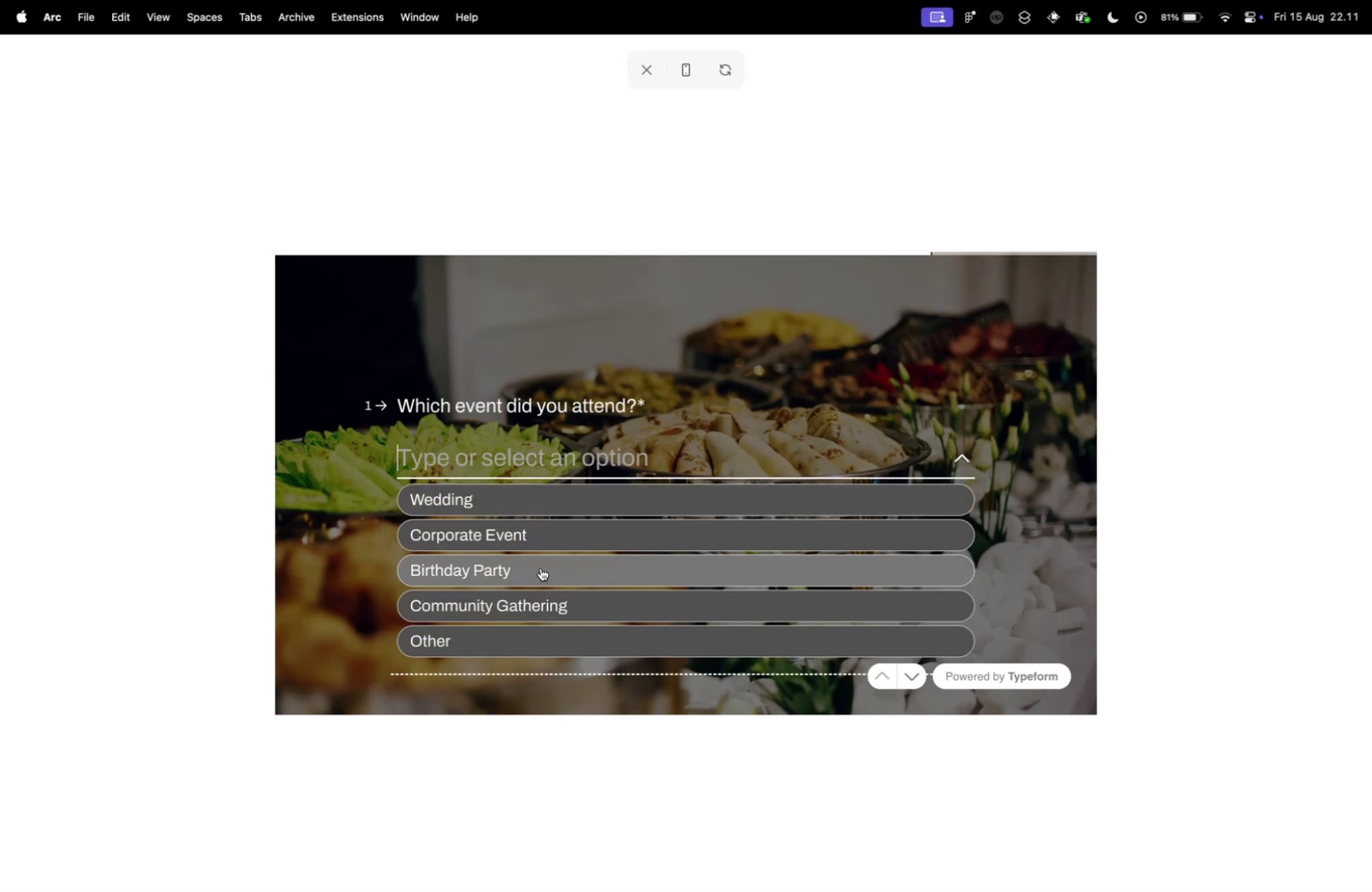 
left_click([773, 440])
 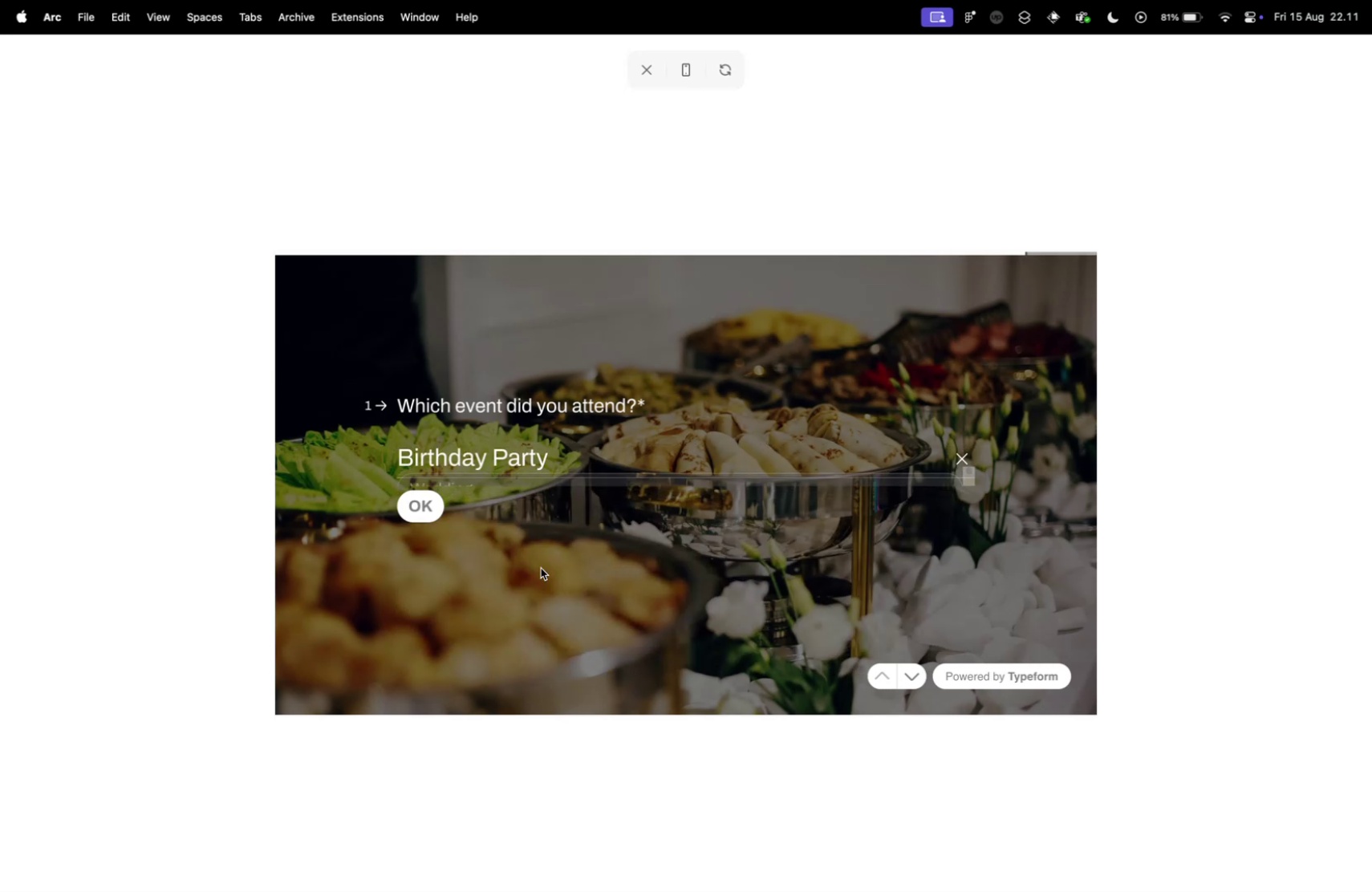 
left_click([764, 448])
 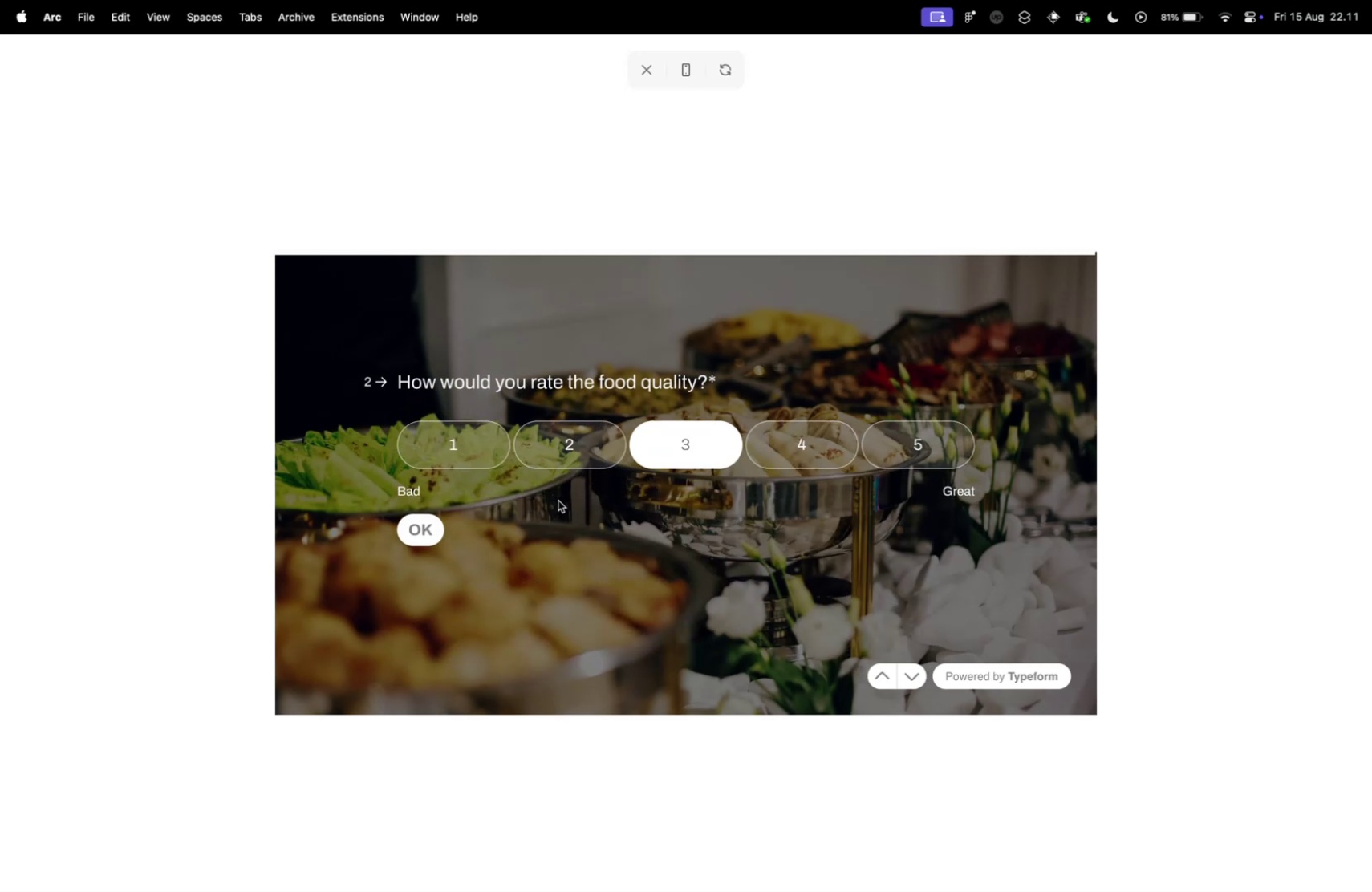 
left_click([541, 567])
 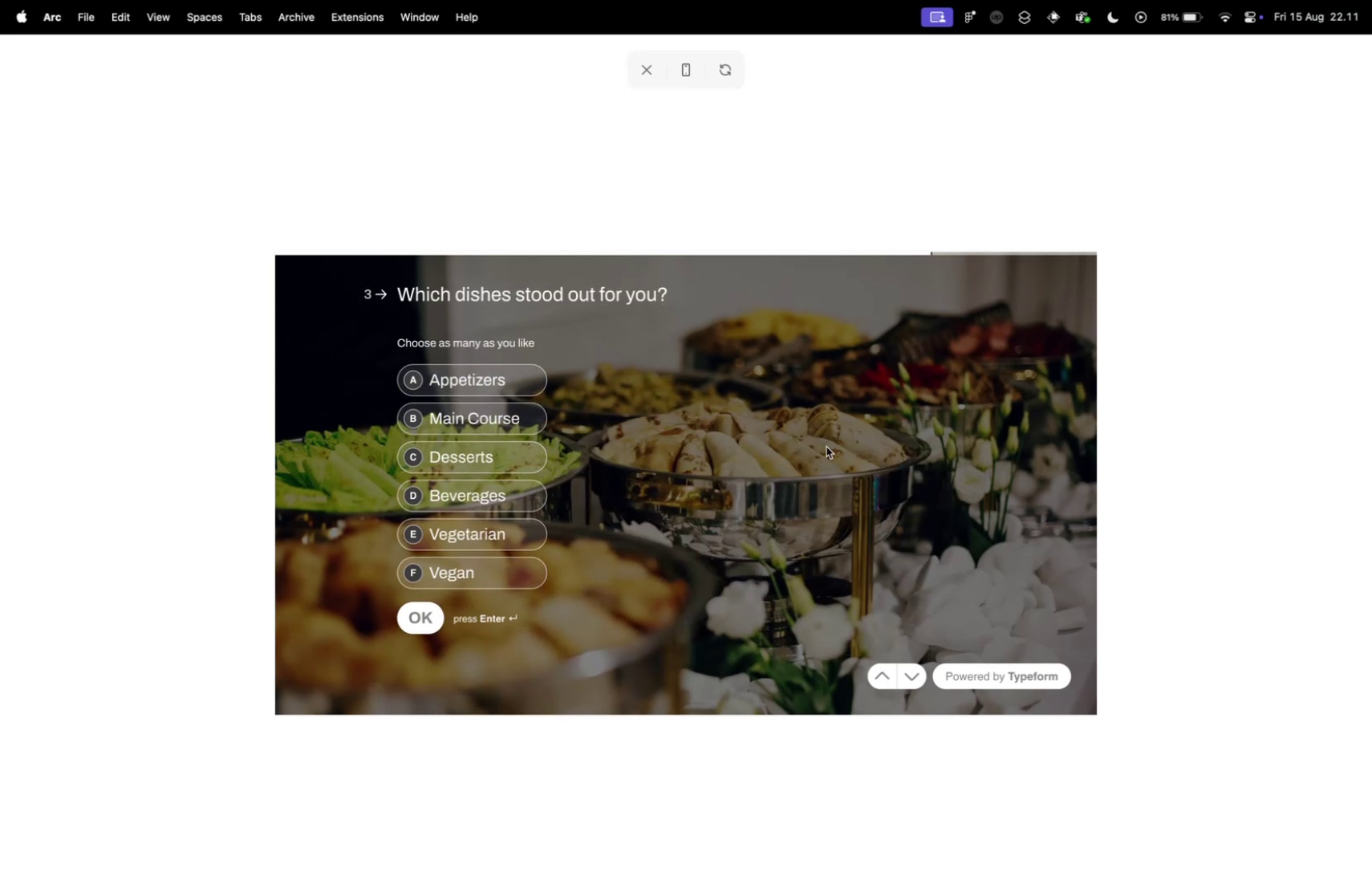 
left_click([891, 441])
 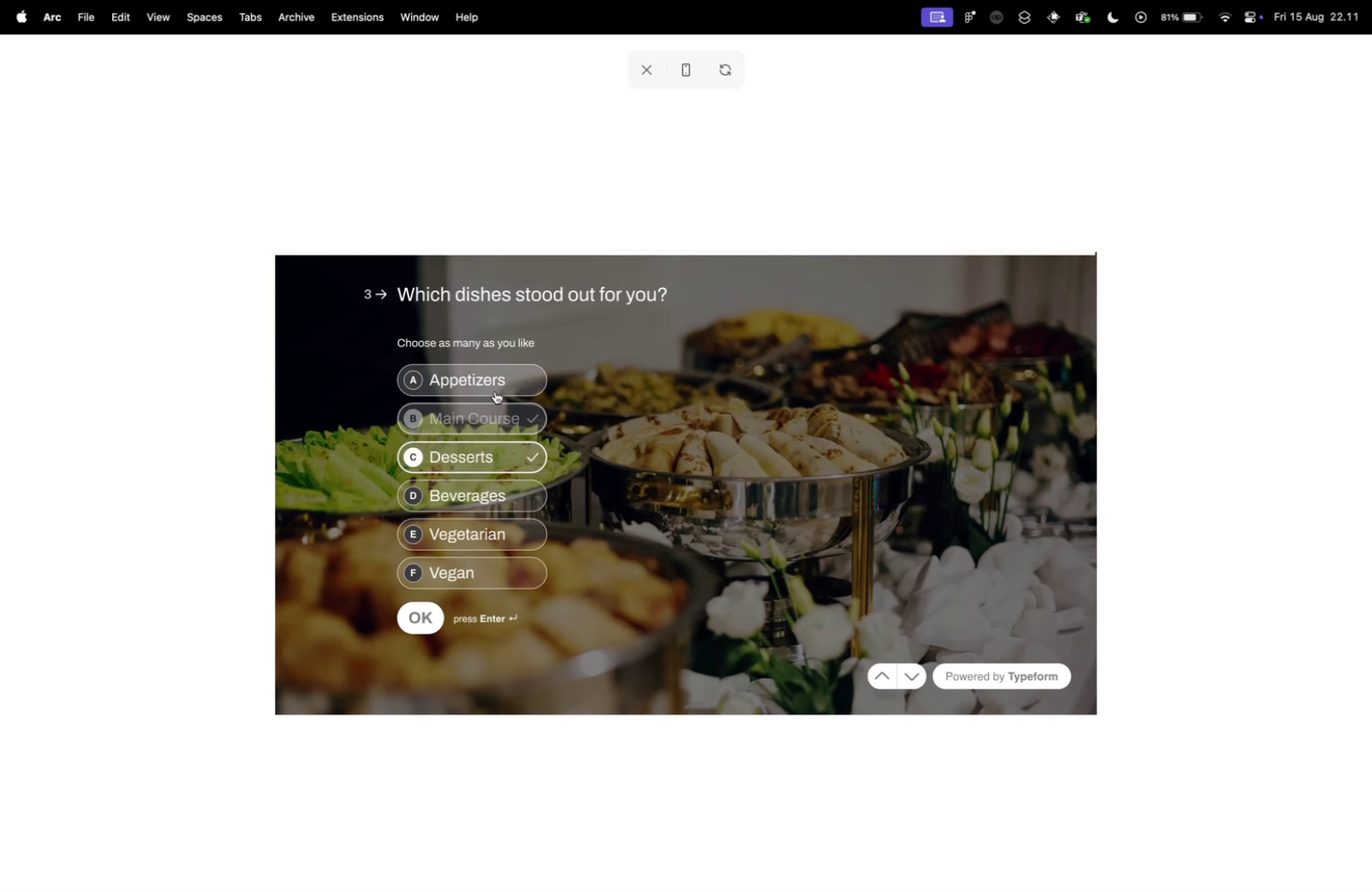 
left_click([485, 444])
 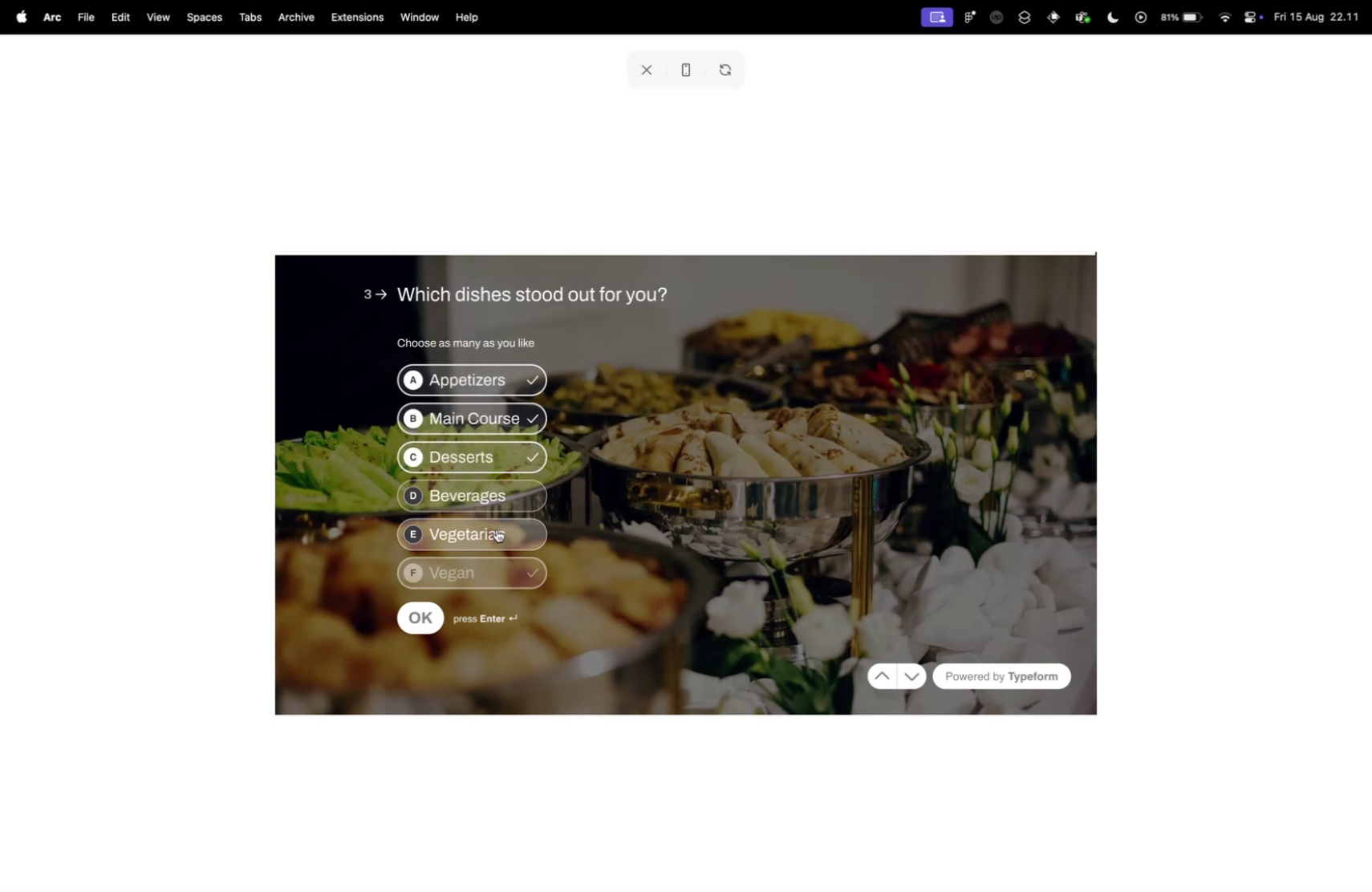 
left_click([491, 418])
 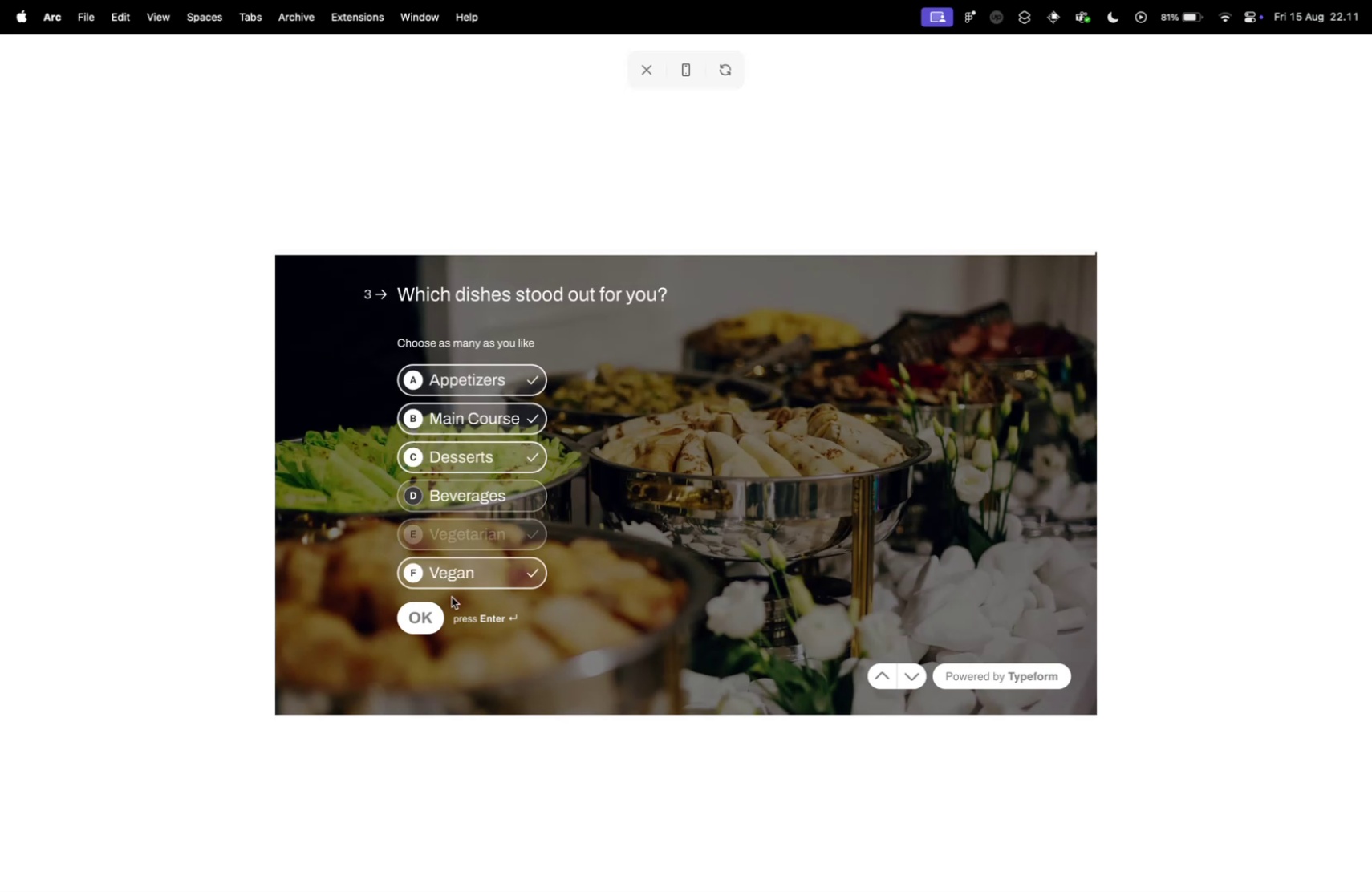 
left_click([495, 388])
 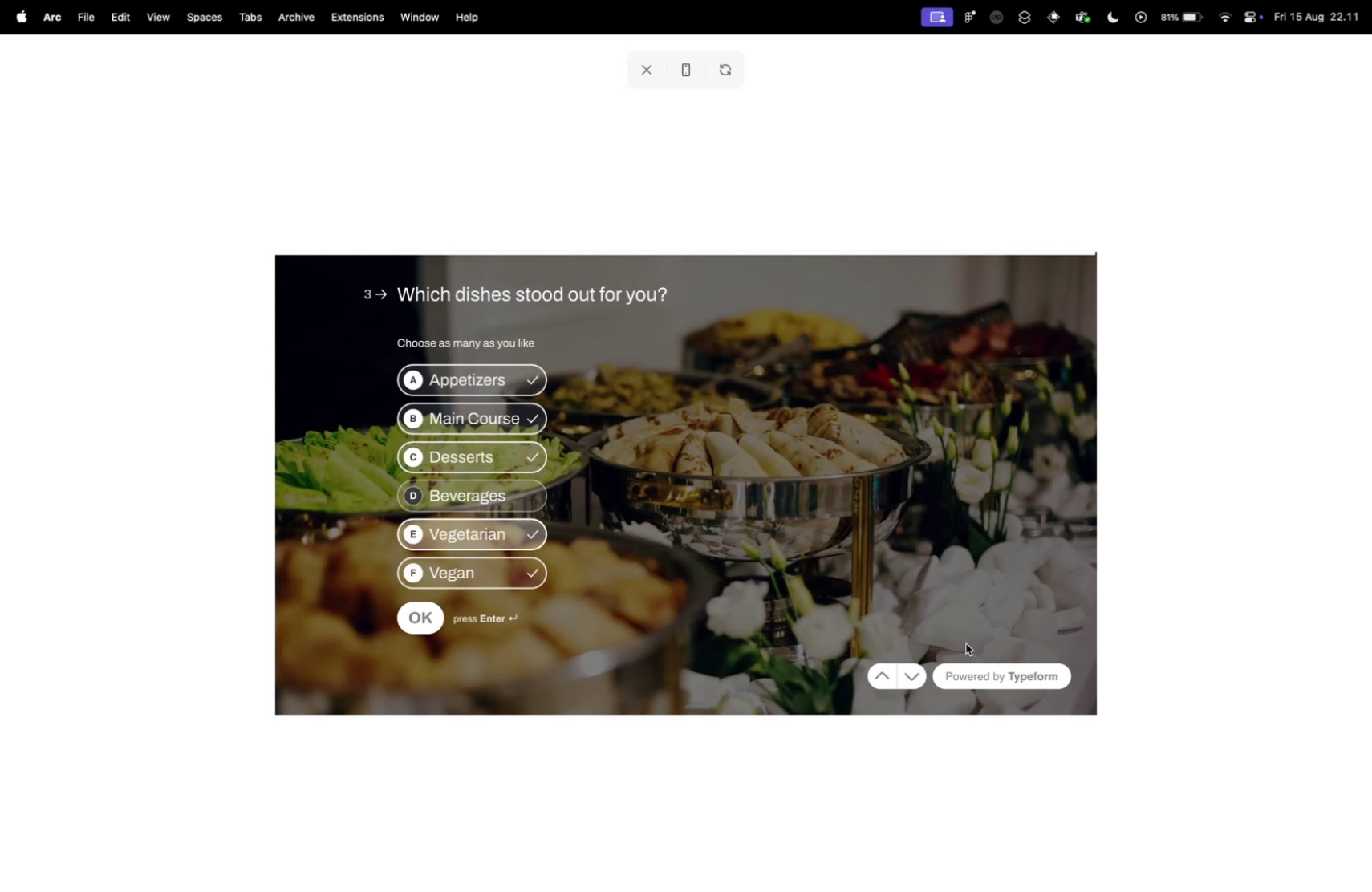 
double_click([497, 527])
 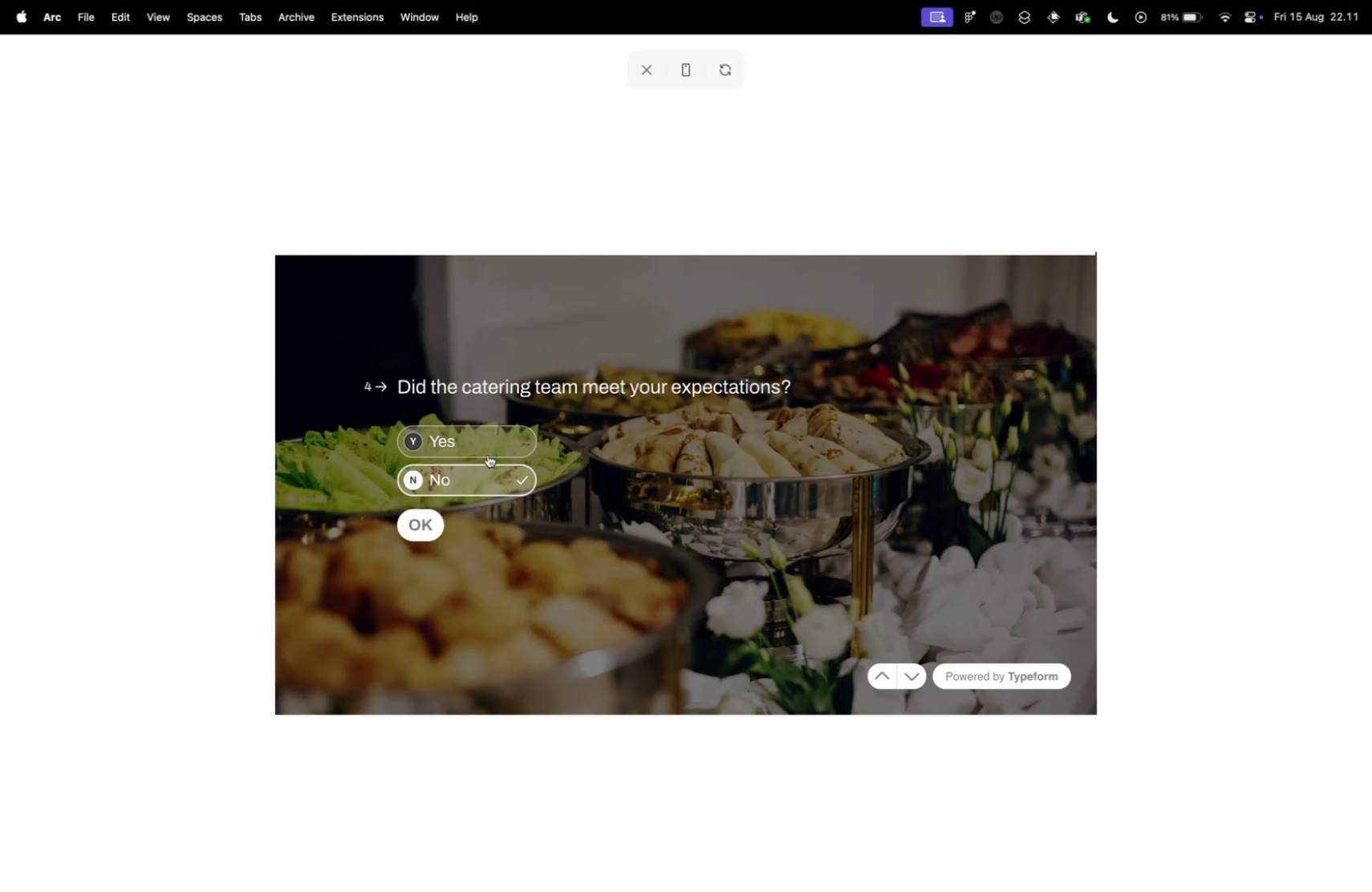 
left_click([430, 619])
 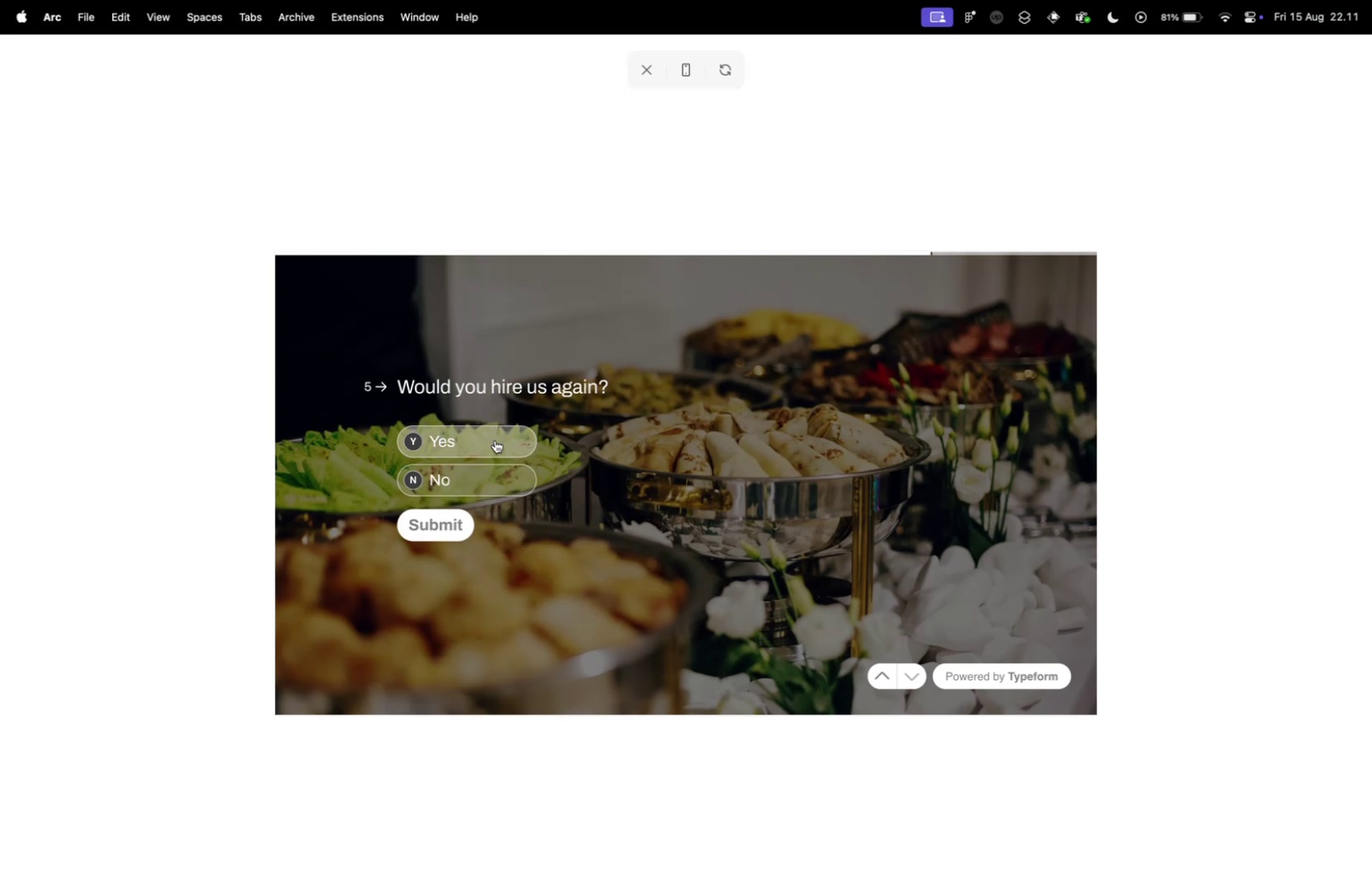 
left_click([497, 437])
 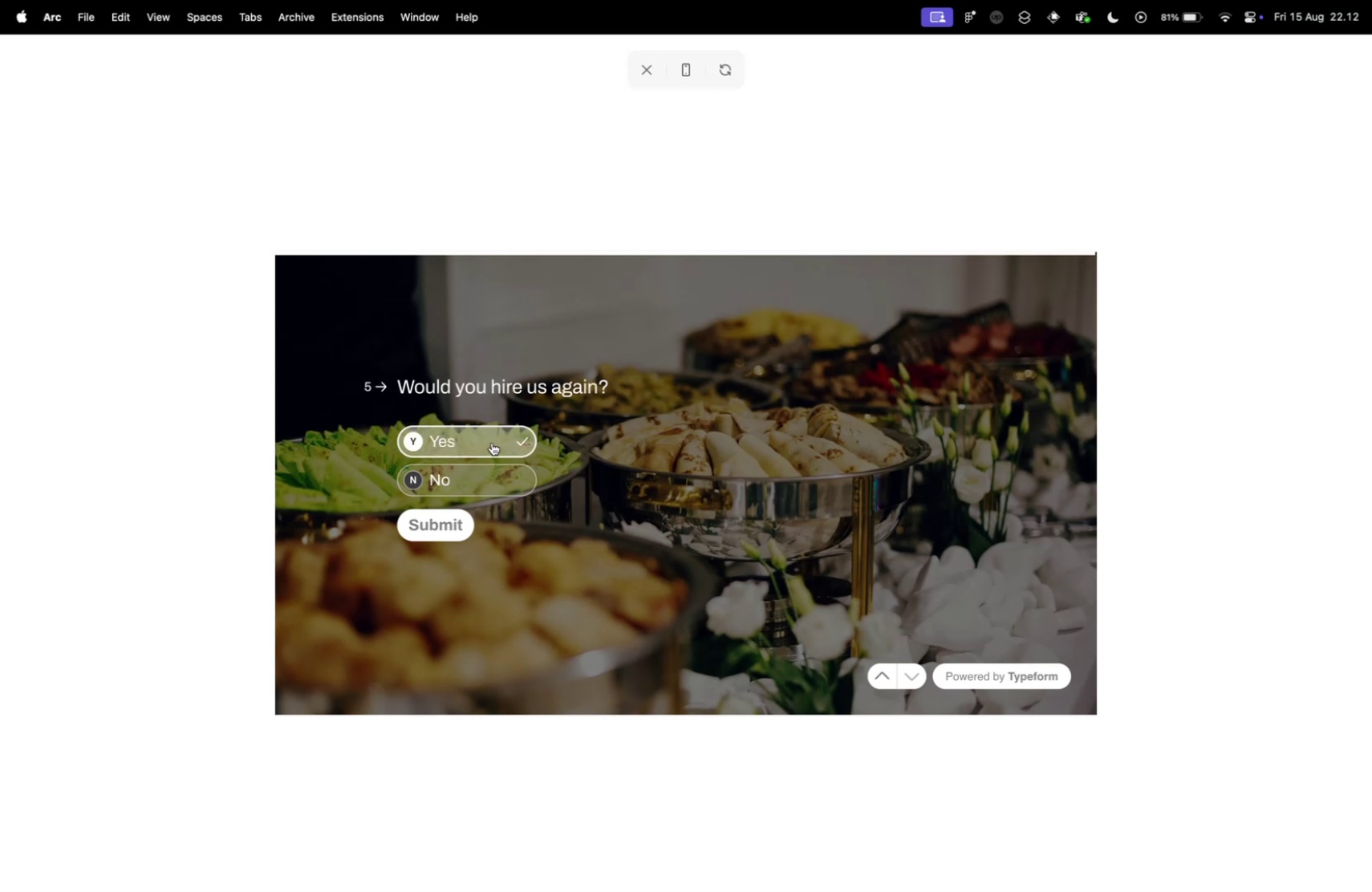 
left_click([492, 442])
 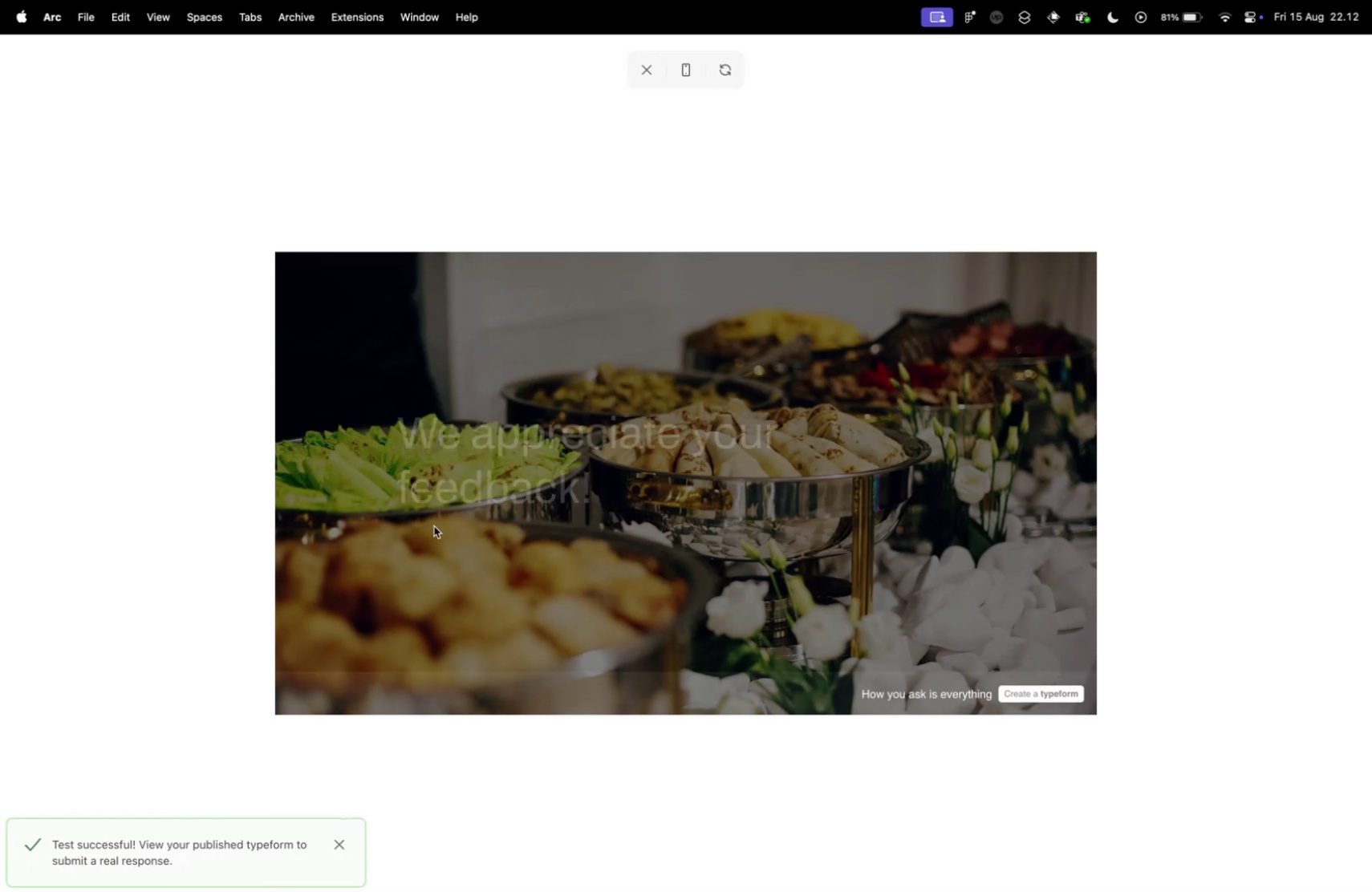 
wait(5.88)
 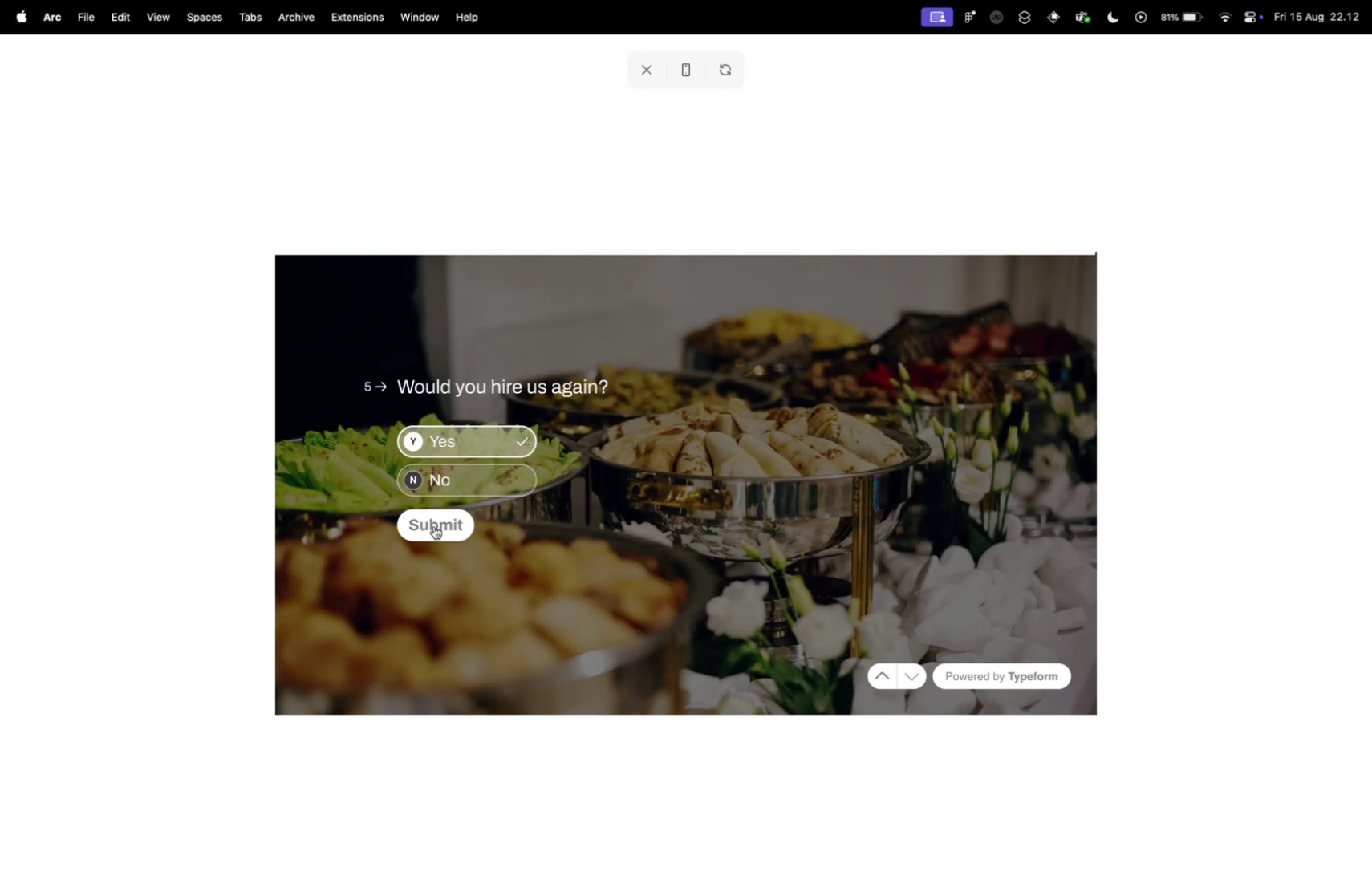 
left_click([434, 525])
 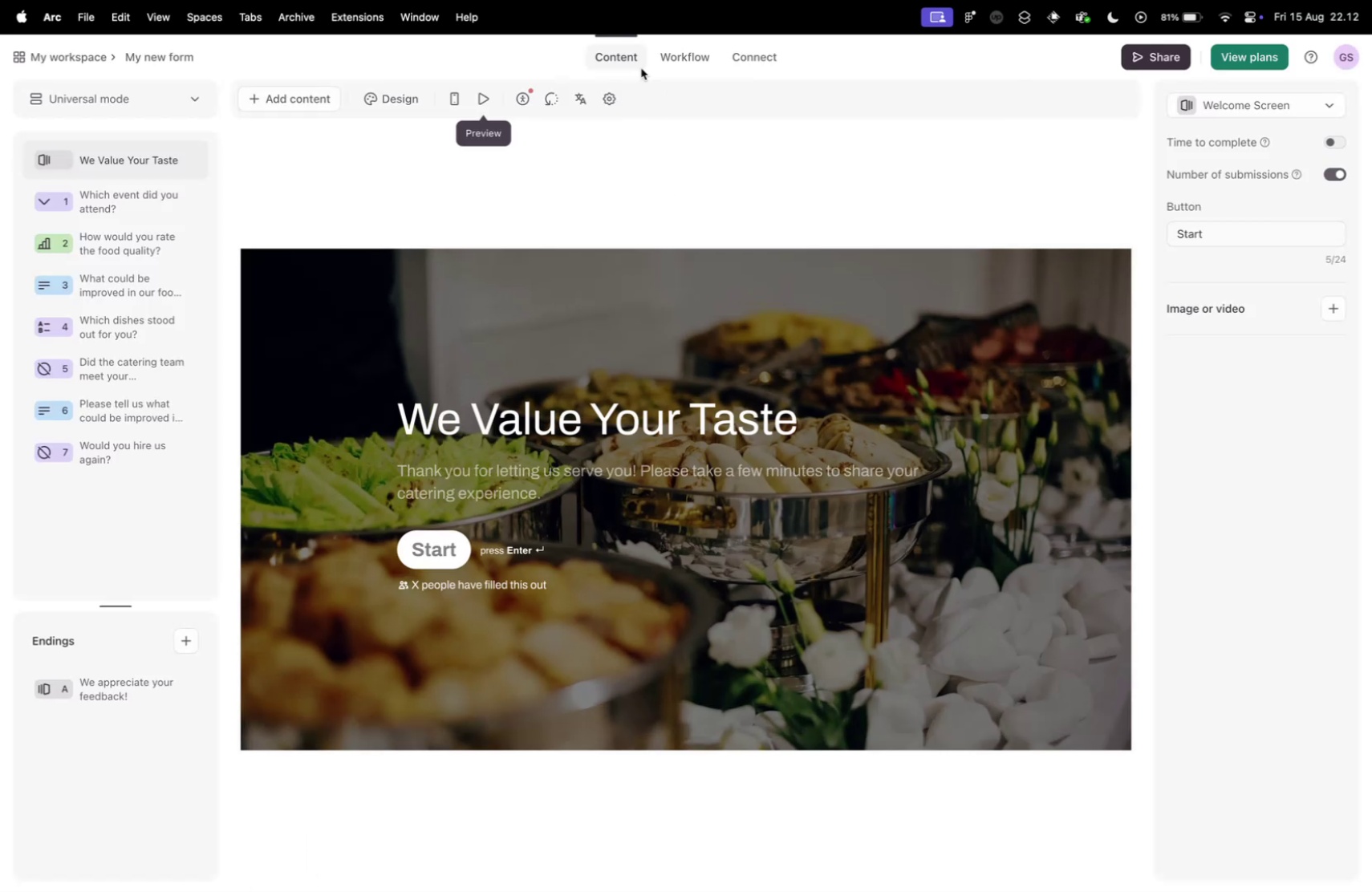 
wait(7.04)
 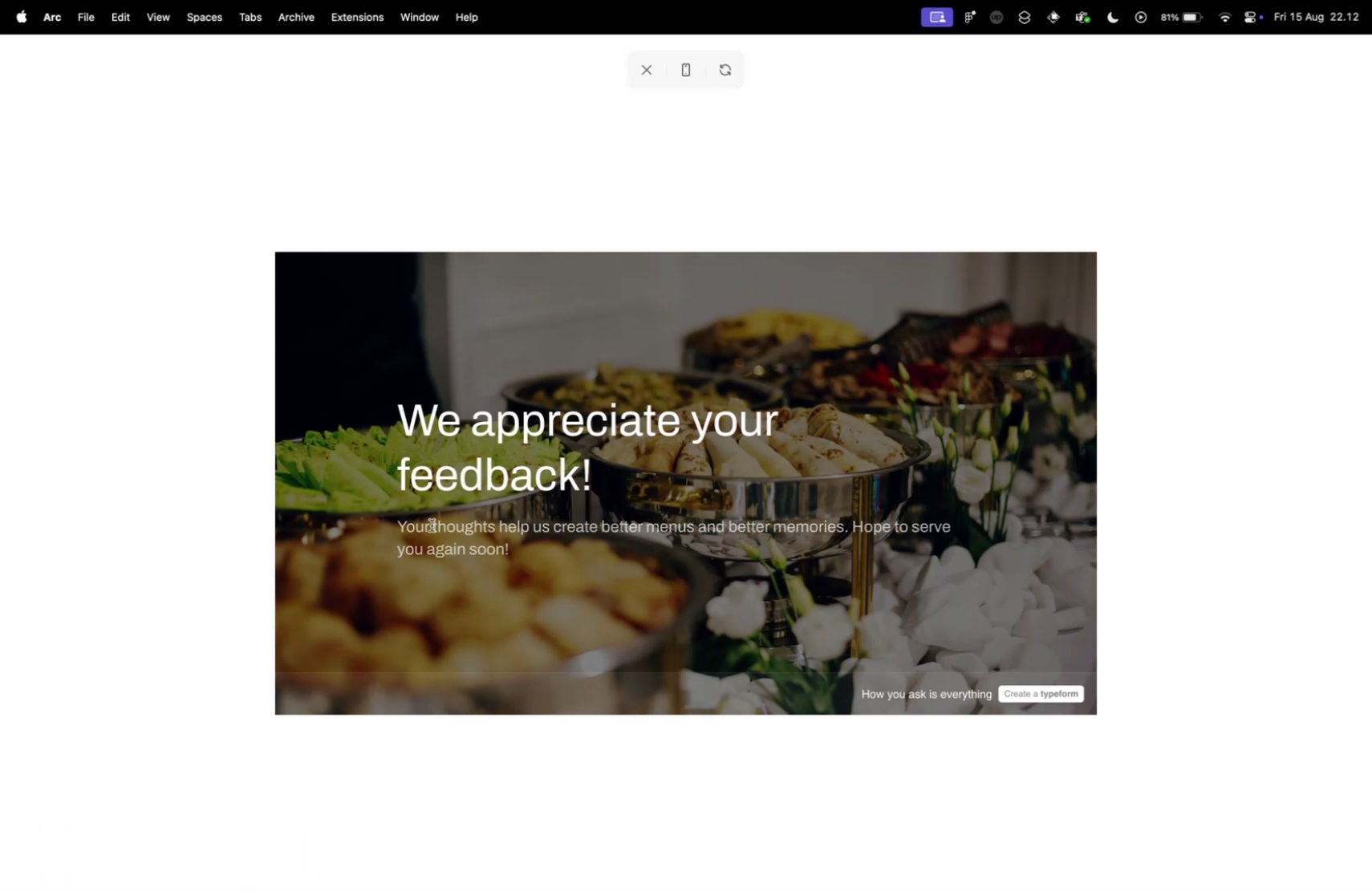 
left_click([641, 68])
 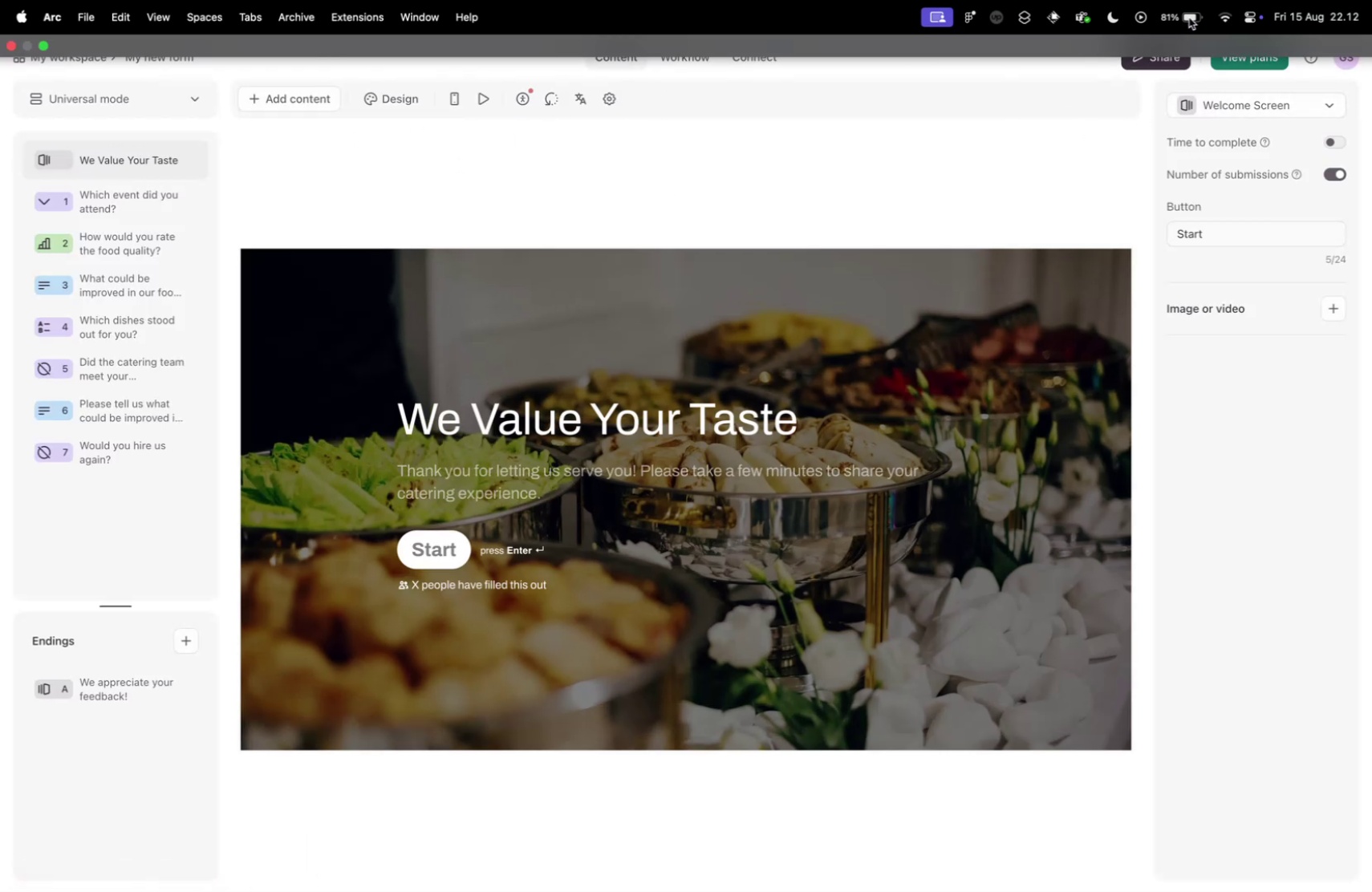 
left_click([920, 152])
 